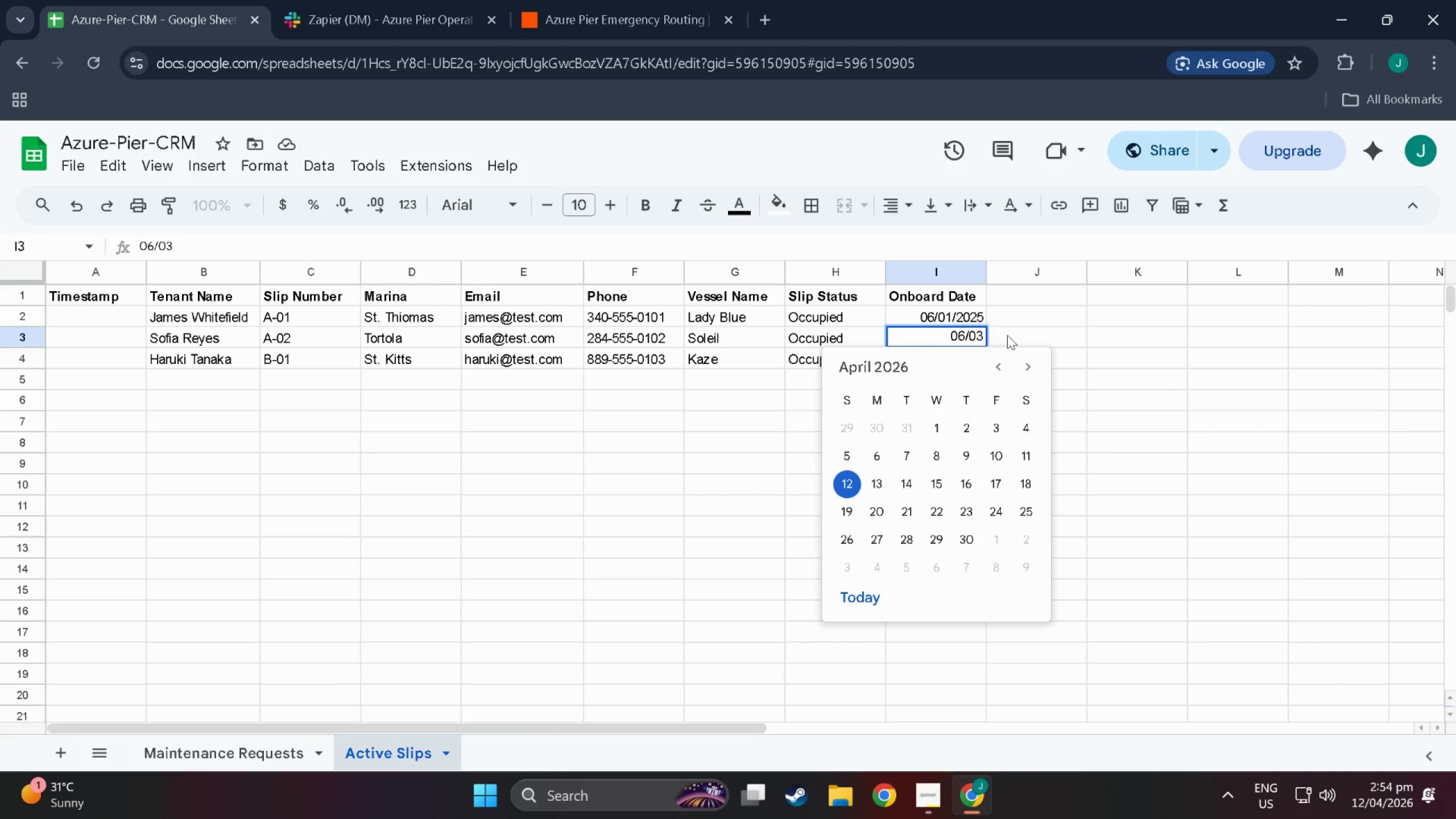 
key(NumpadDivide)
 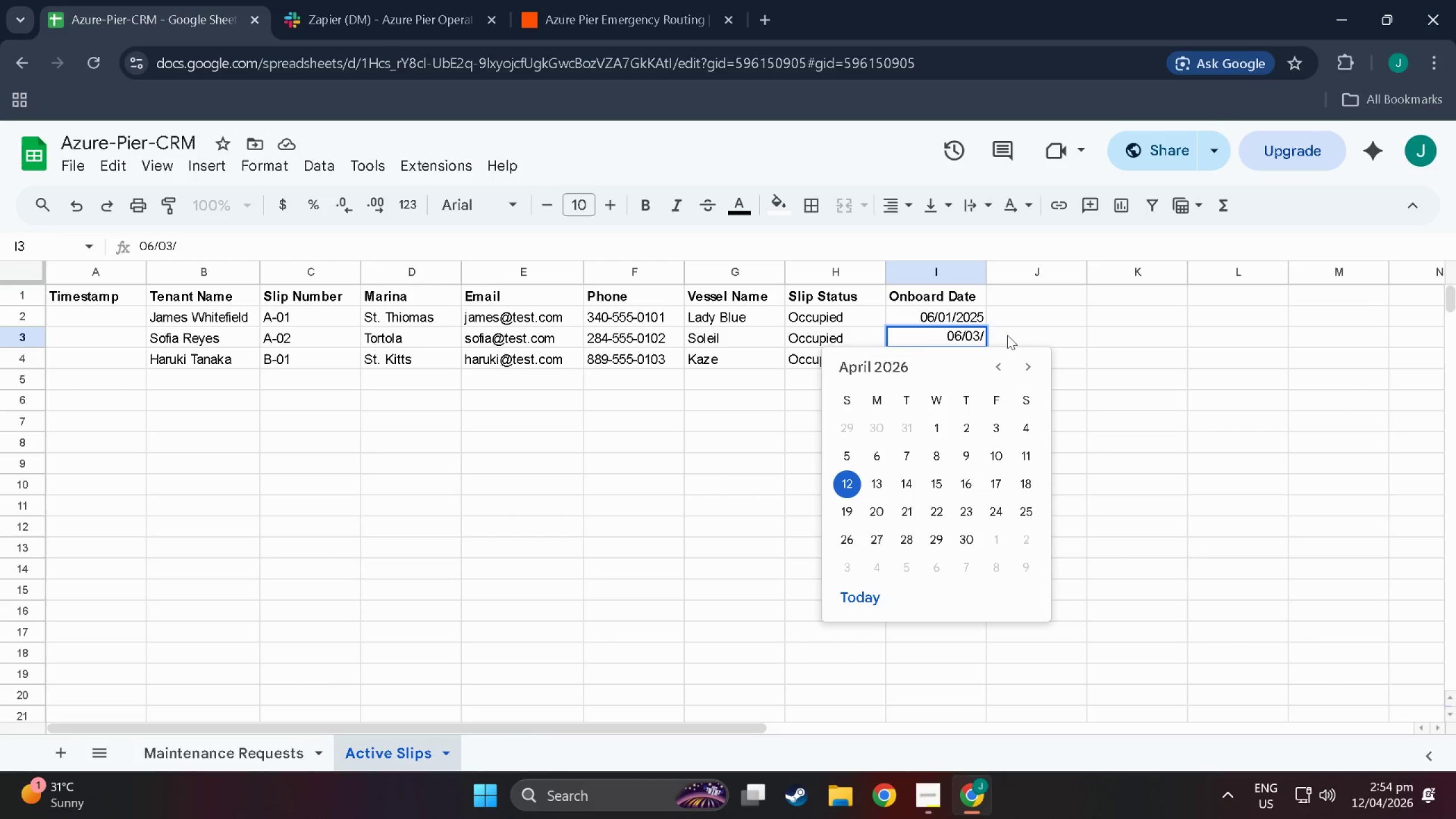 
key(Numpad2)
 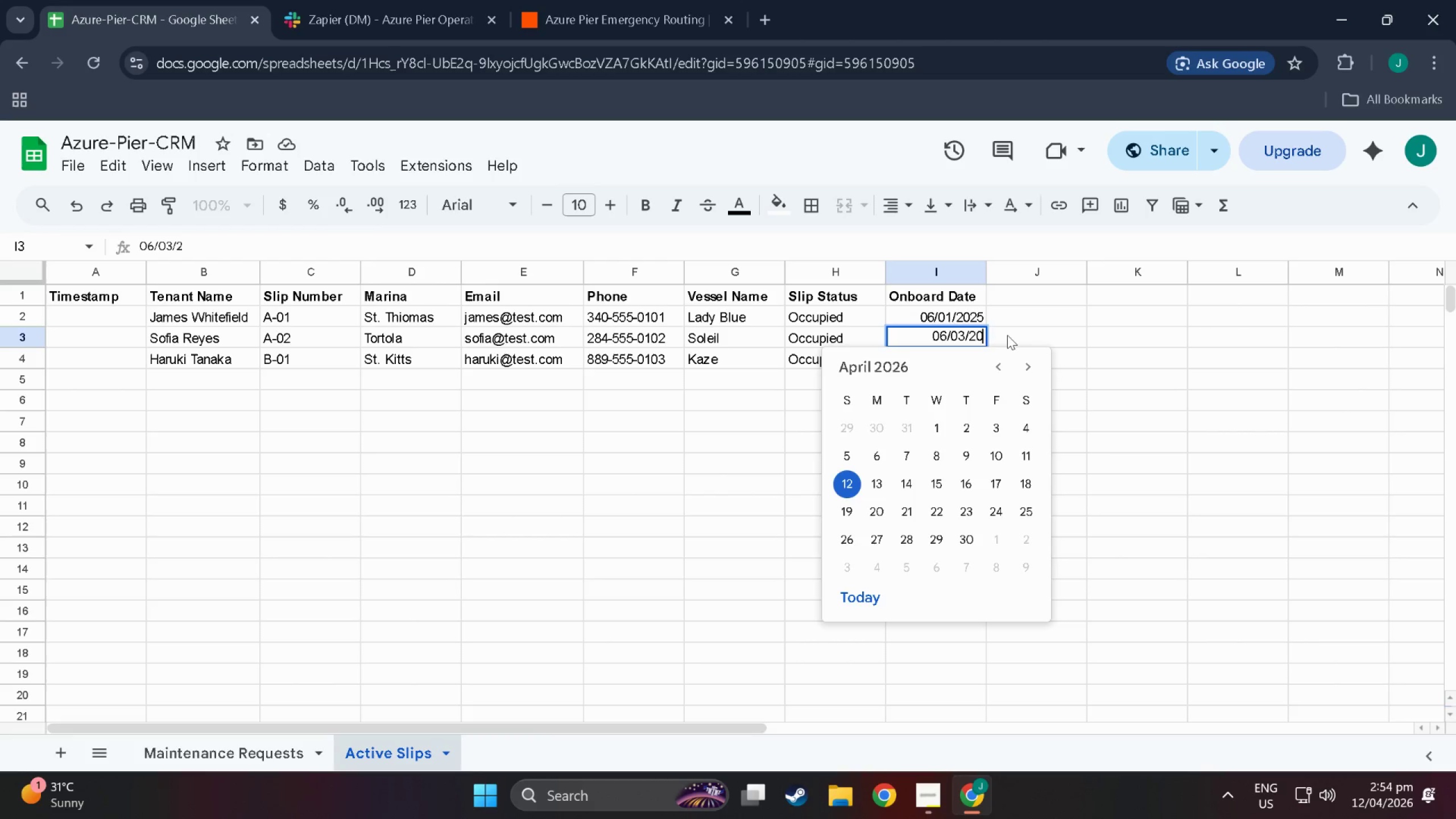 
key(Numpad0)
 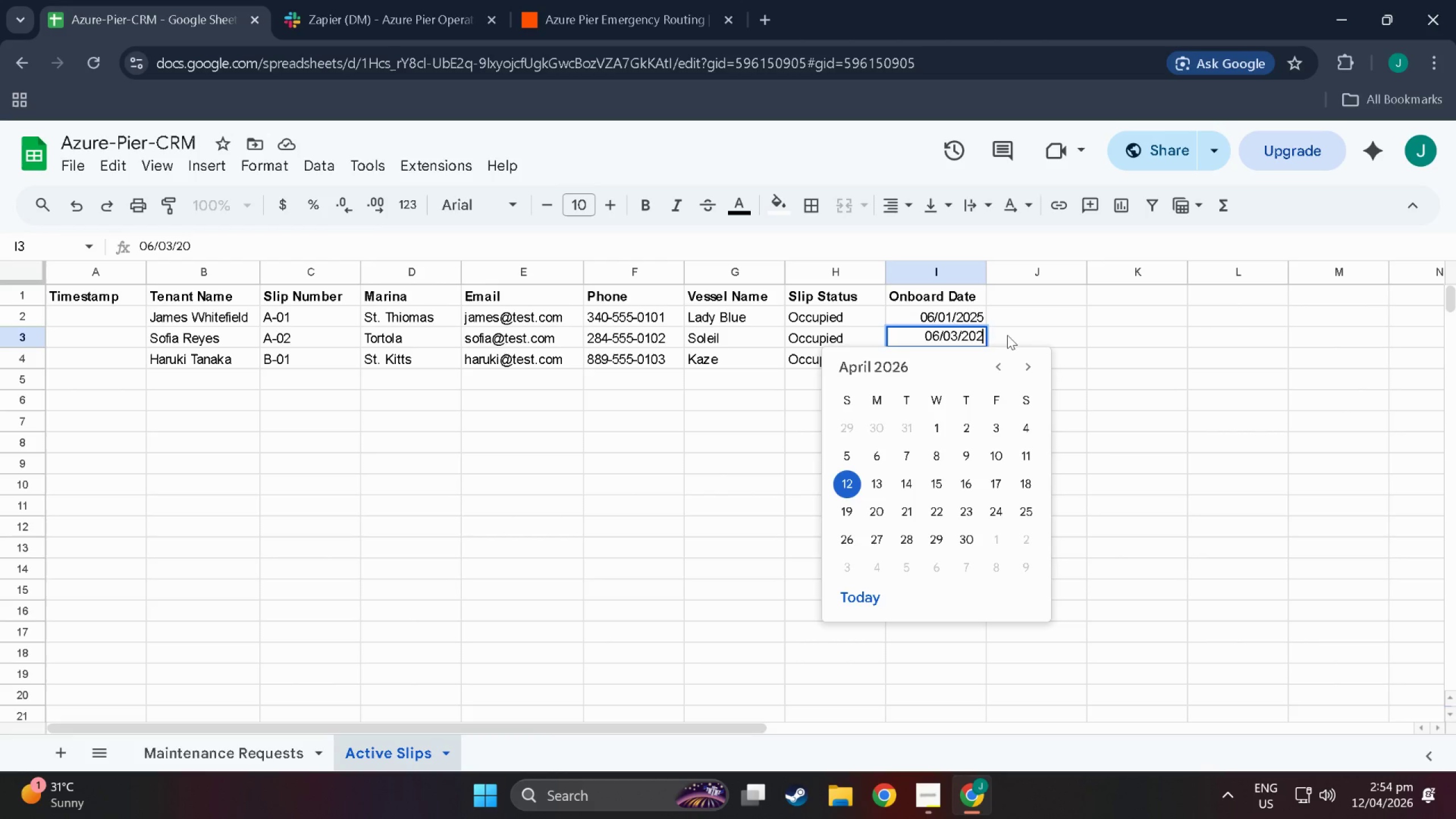 
key(Numpad2)
 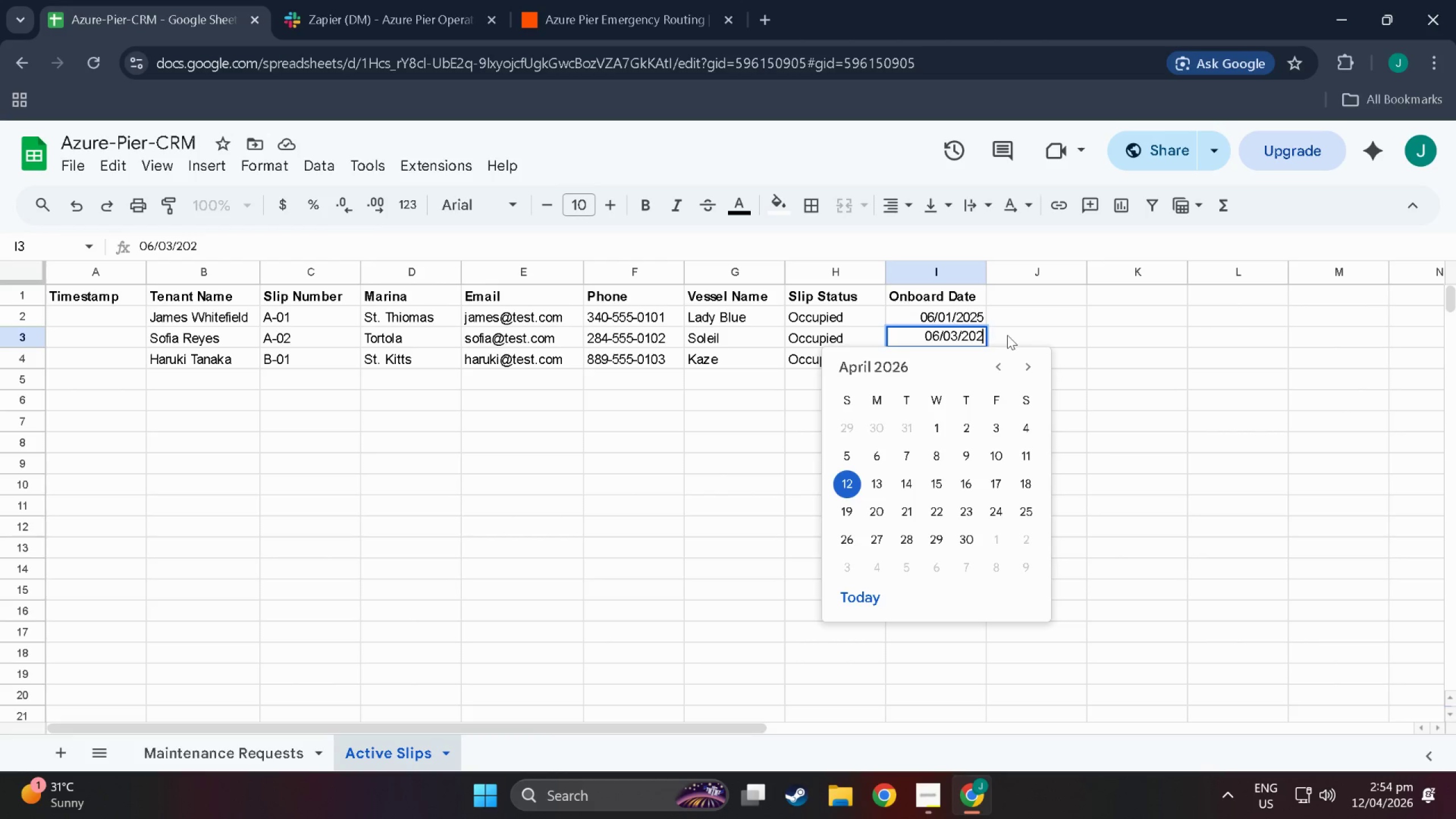 
key(Numpad5)
 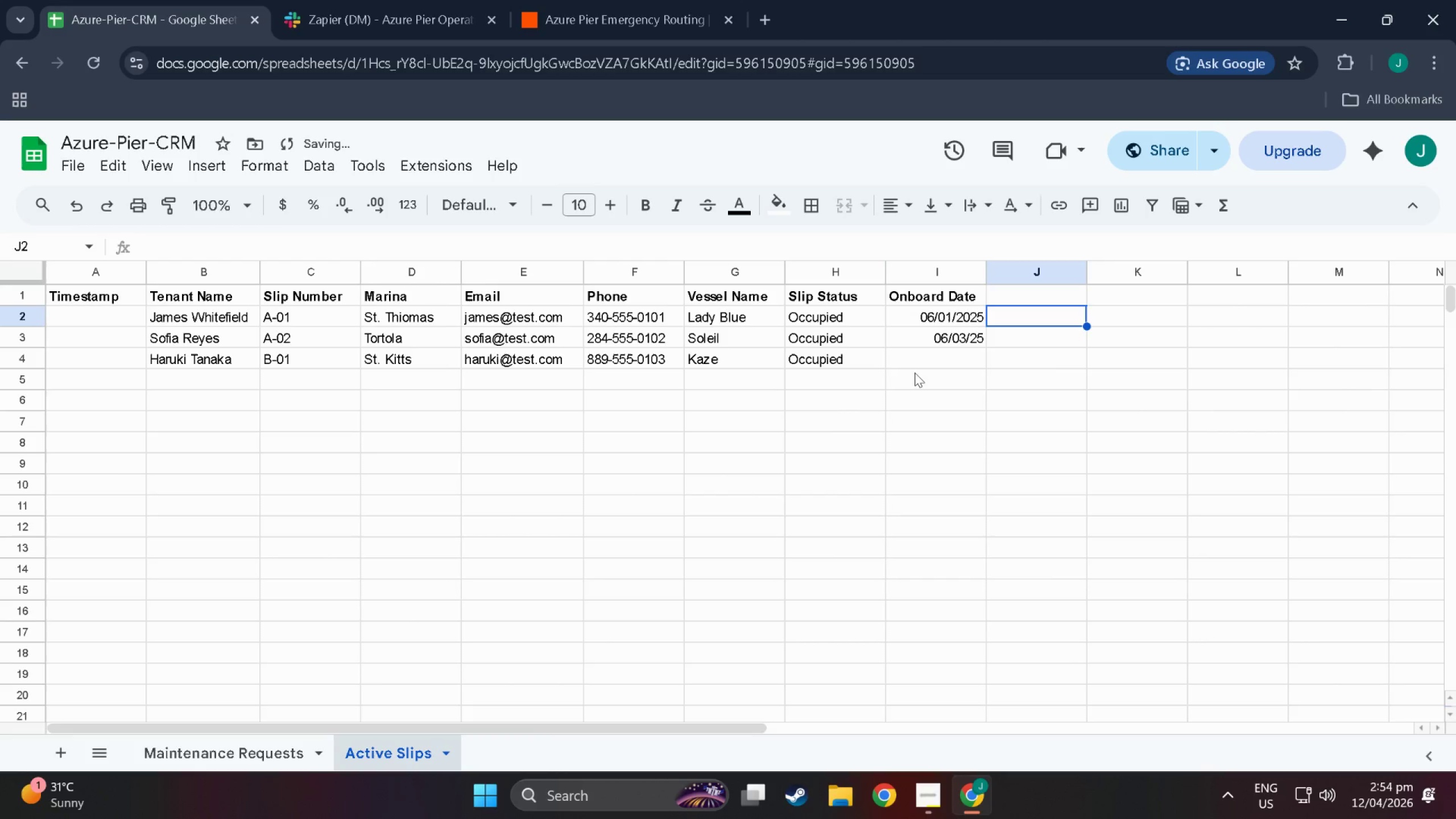 
double_click([920, 363])
 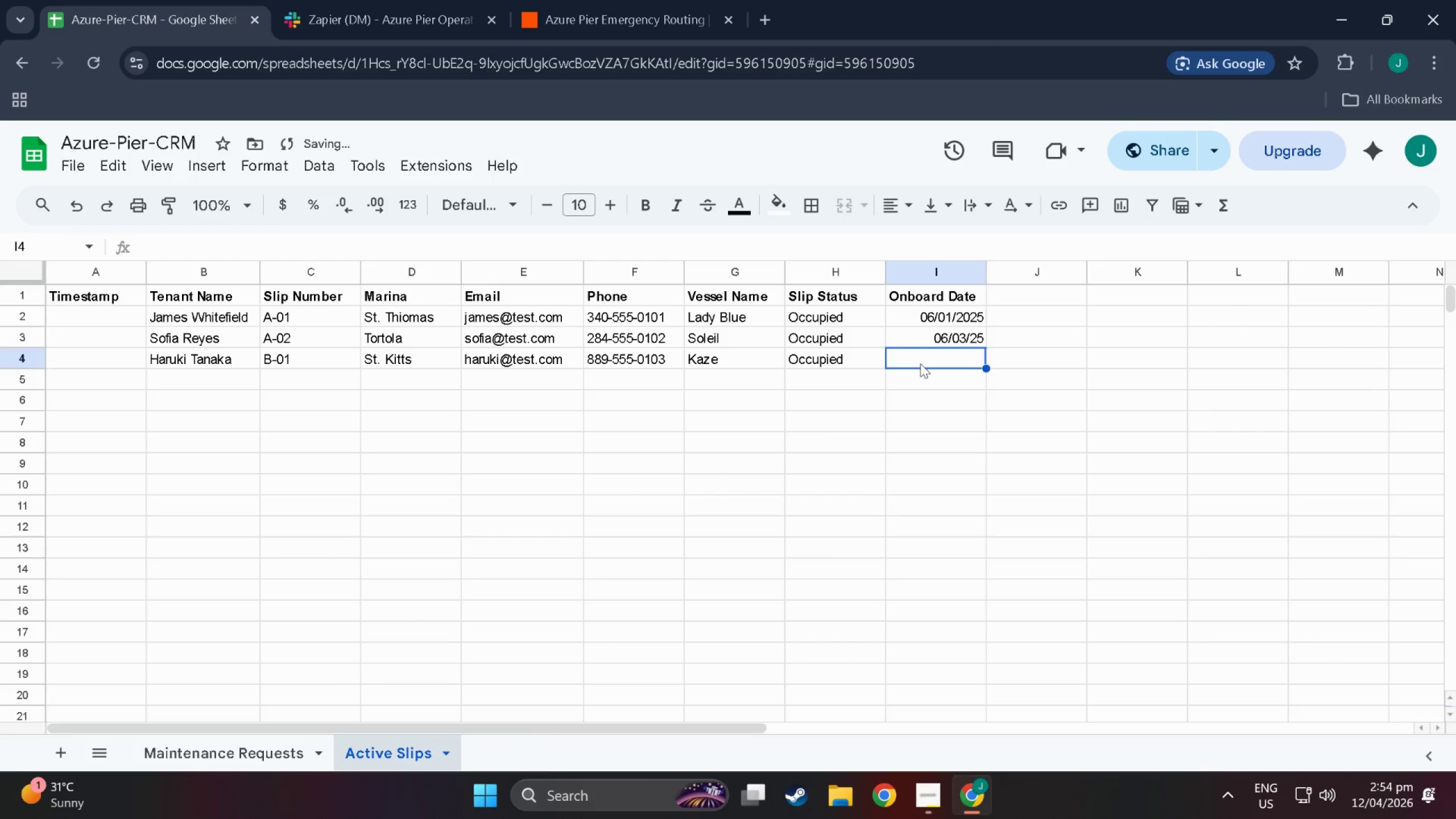 
triple_click([920, 363])
 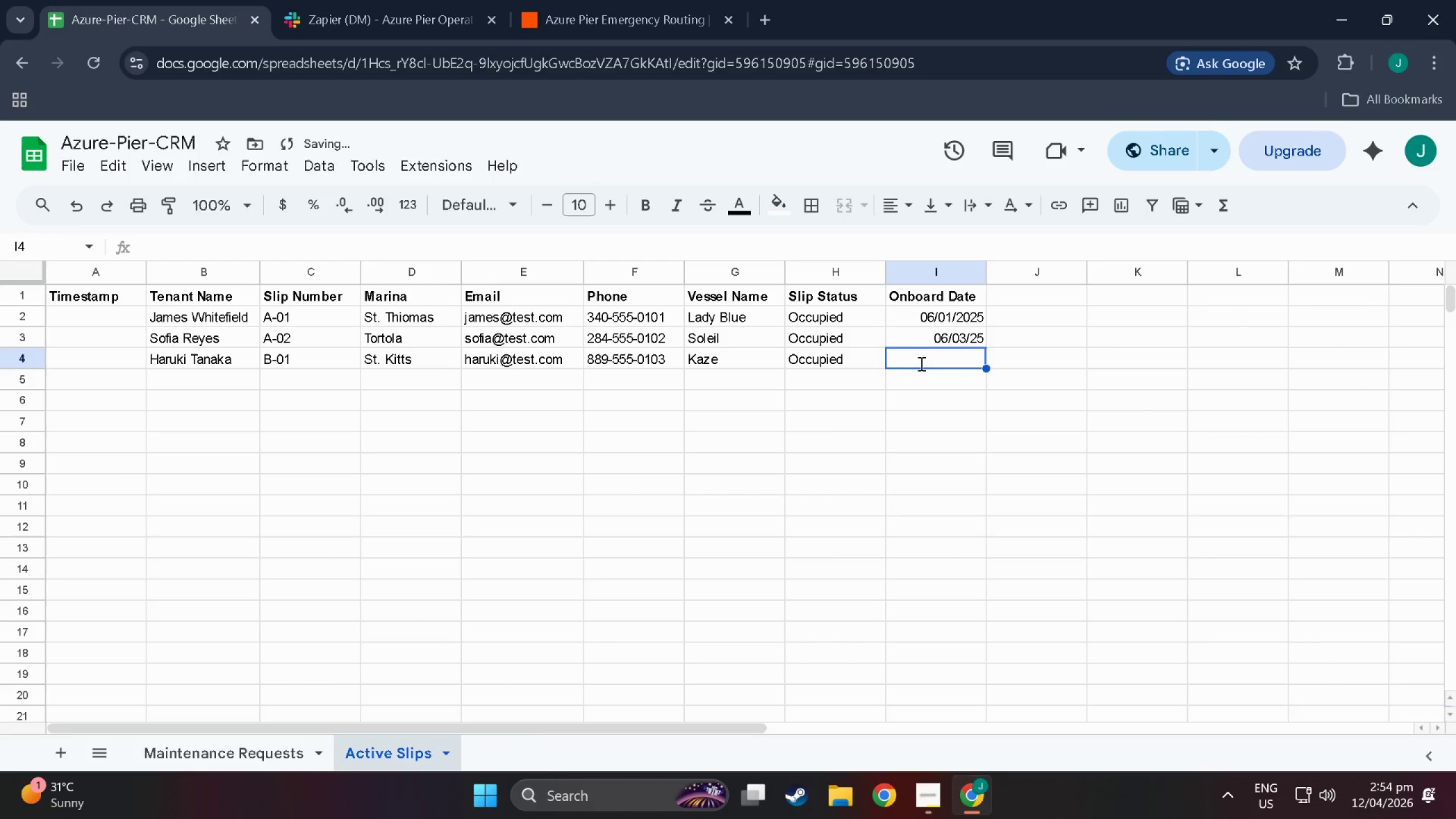 
triple_click([920, 363])
 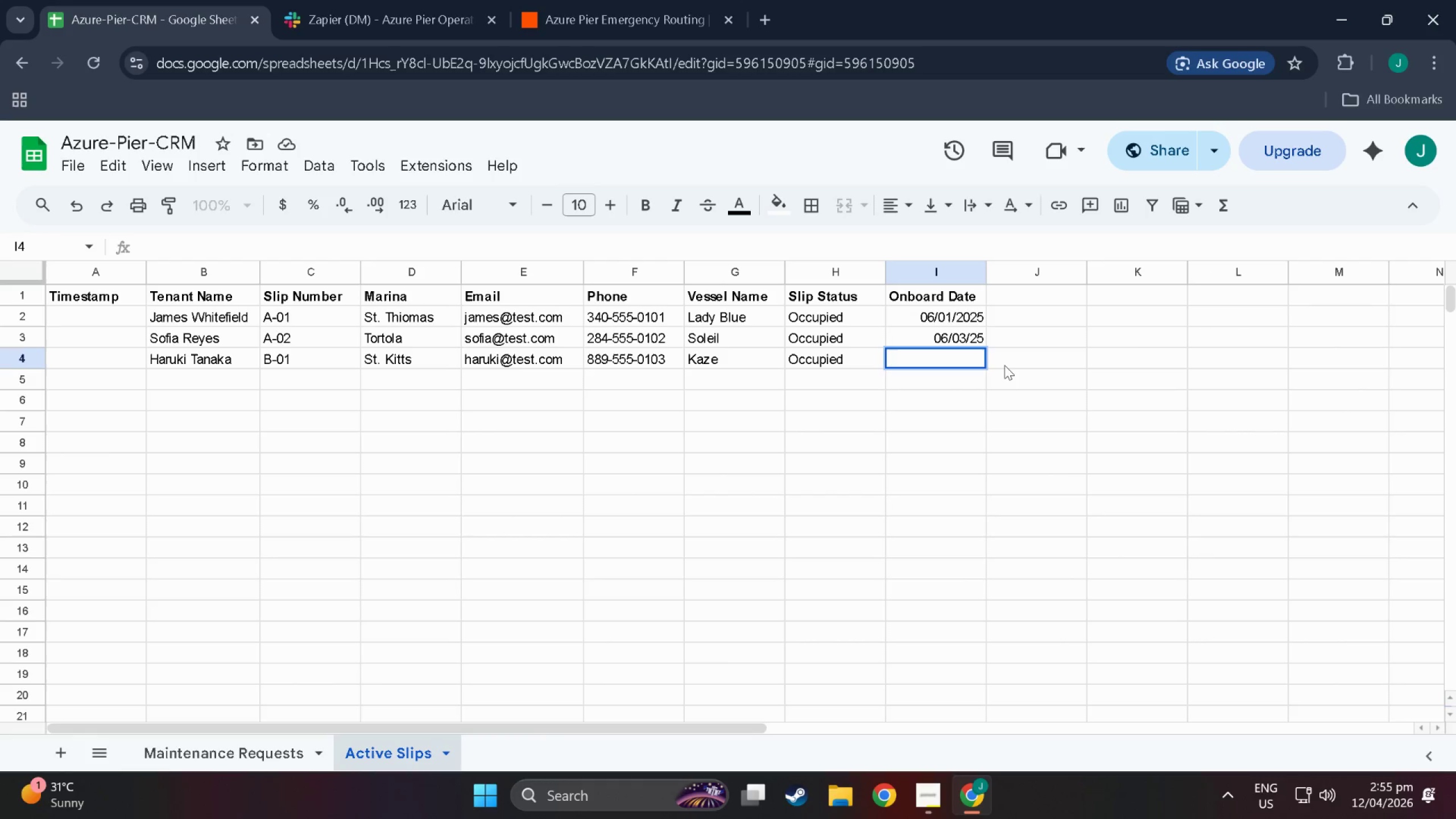 
wait(16.76)
 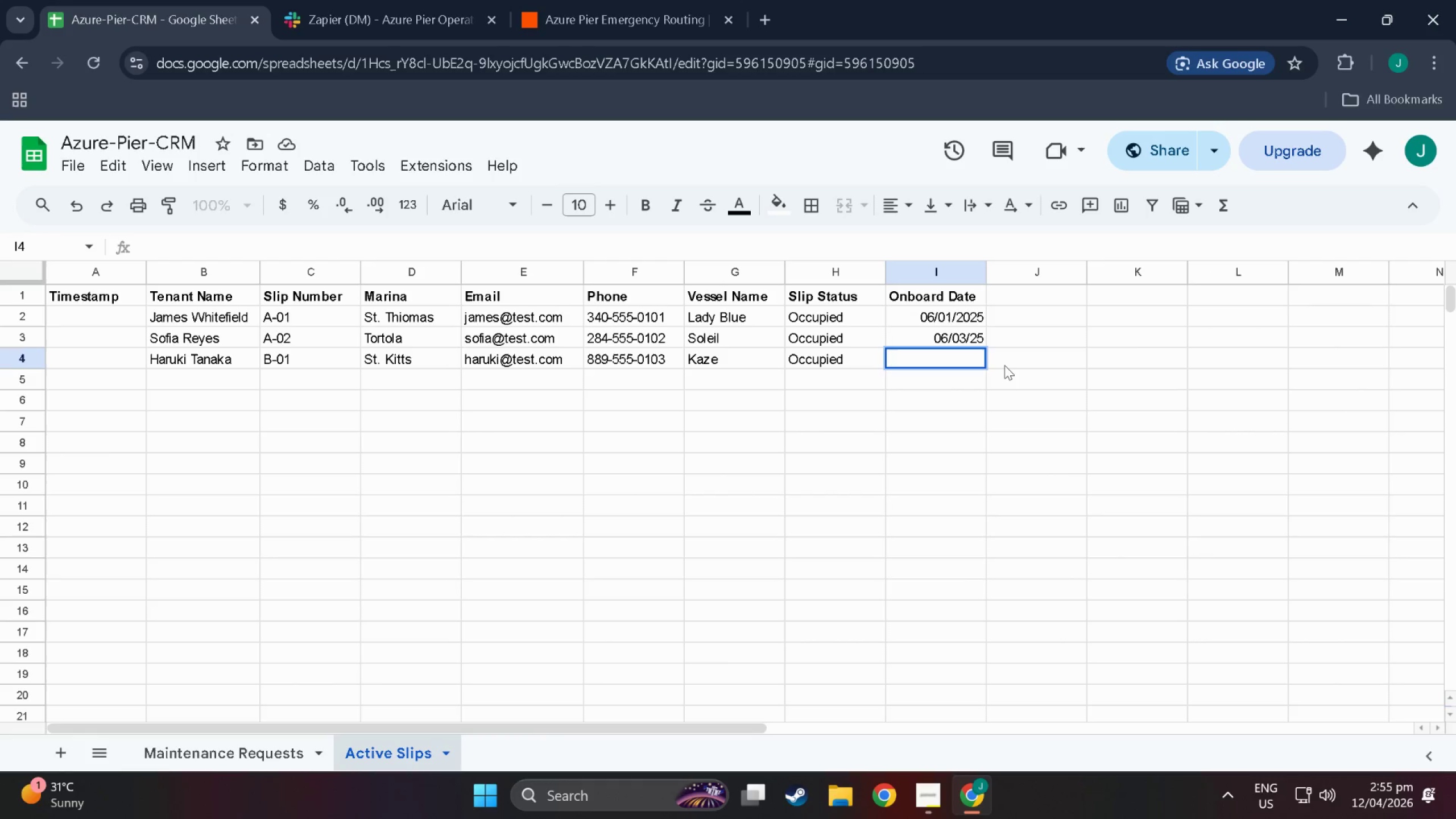 
double_click([932, 353])
 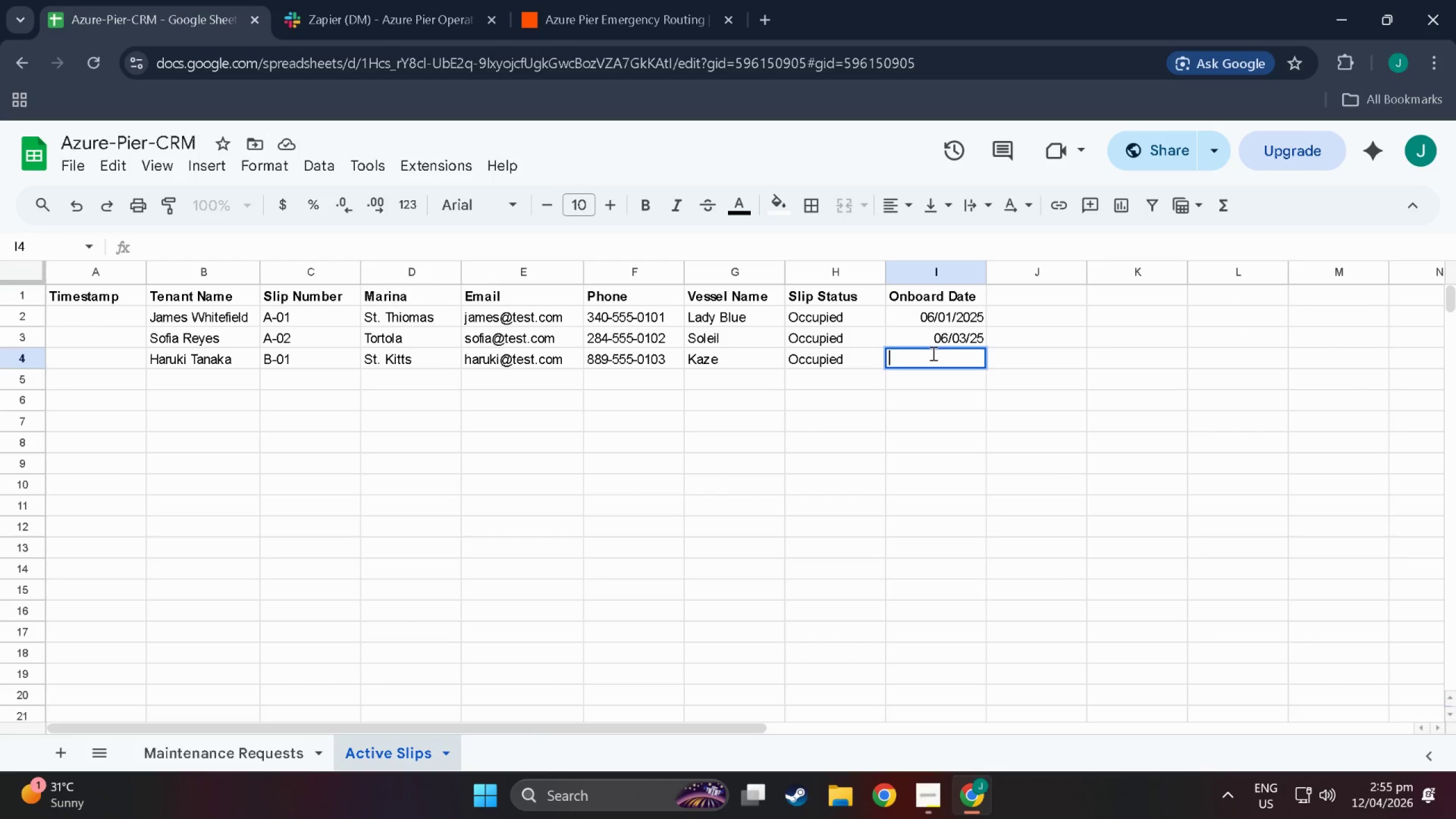 
triple_click([932, 353])
 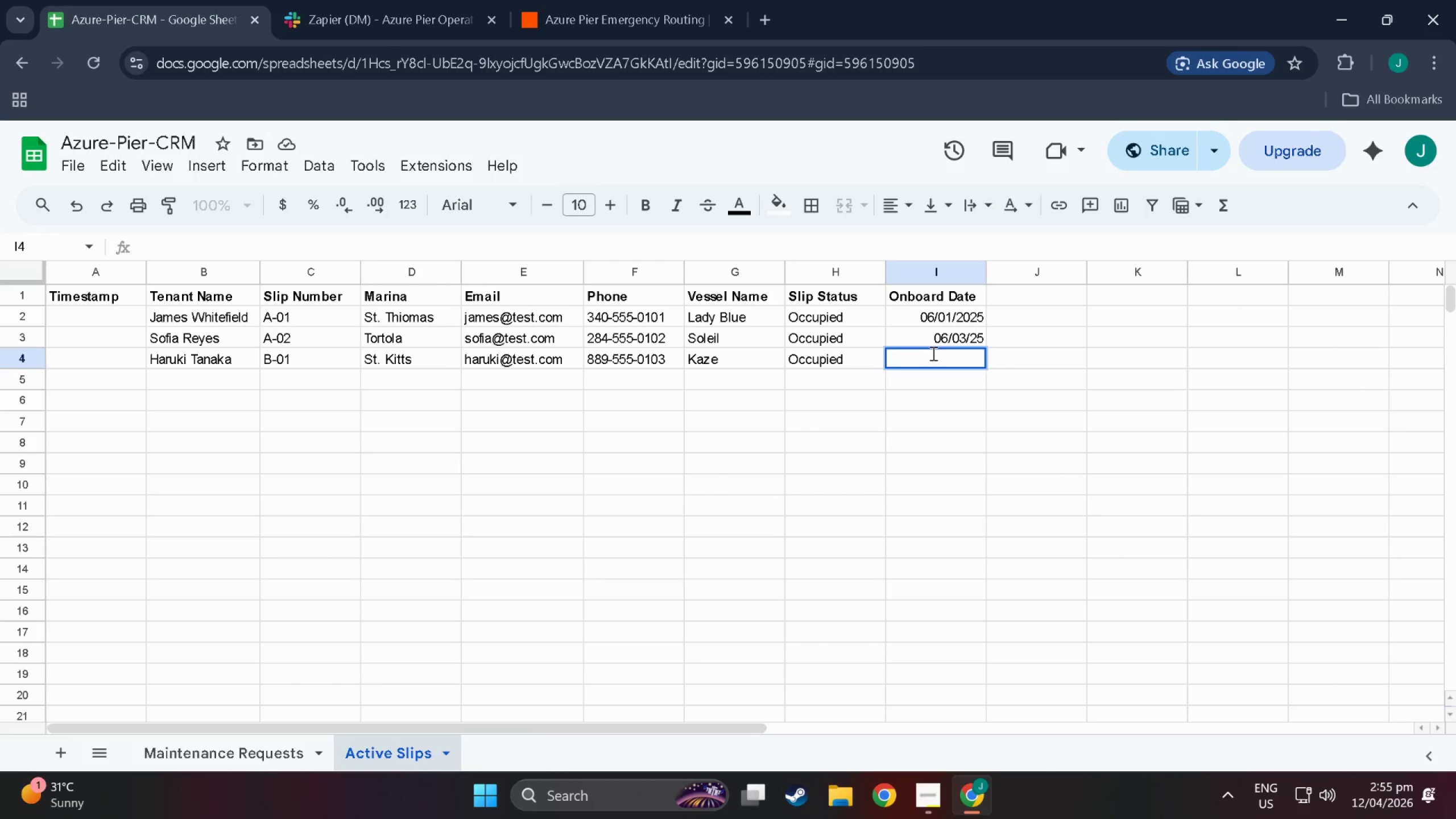 
key(Numpad0)
 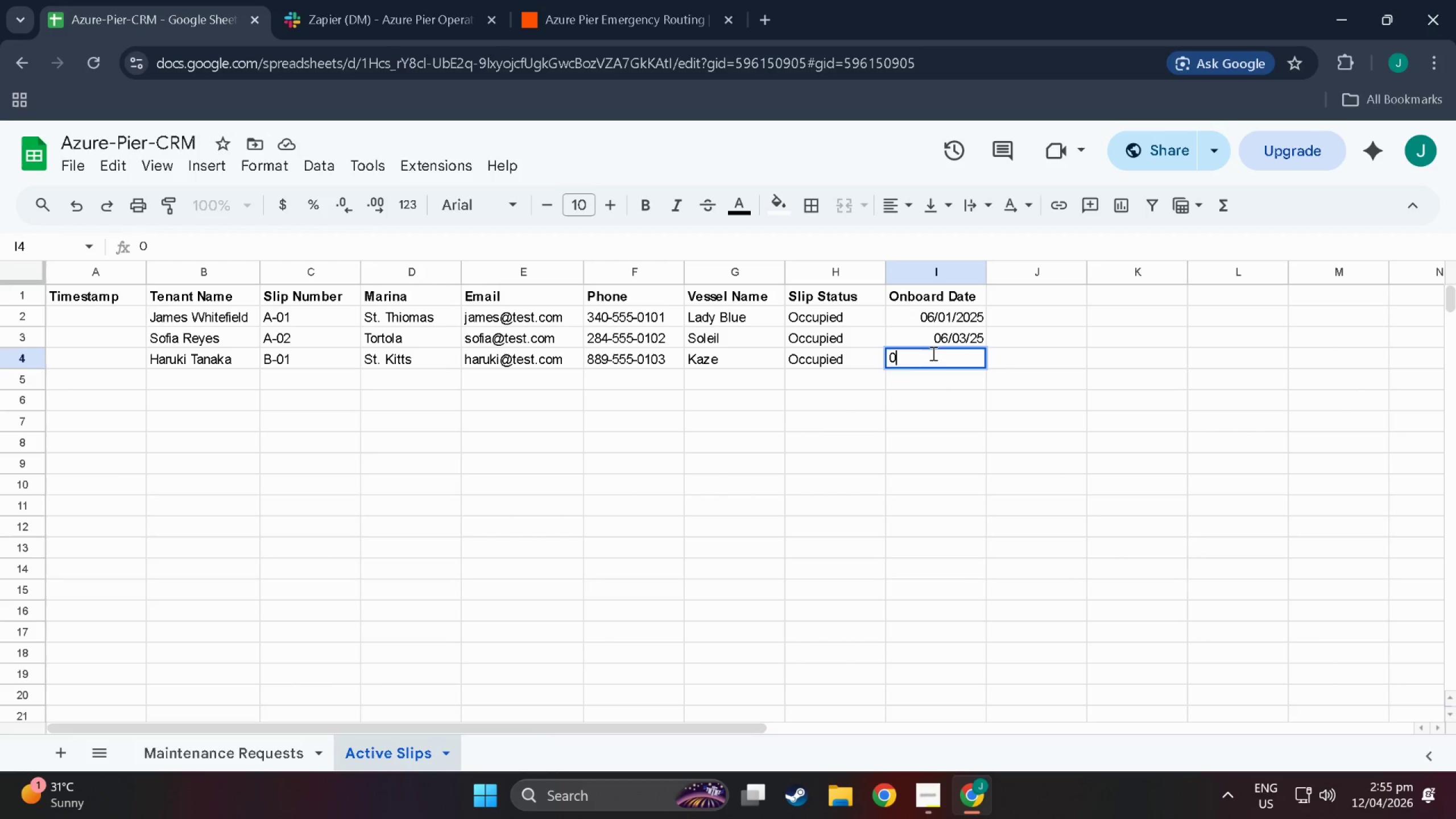 
key(Numpad6)
 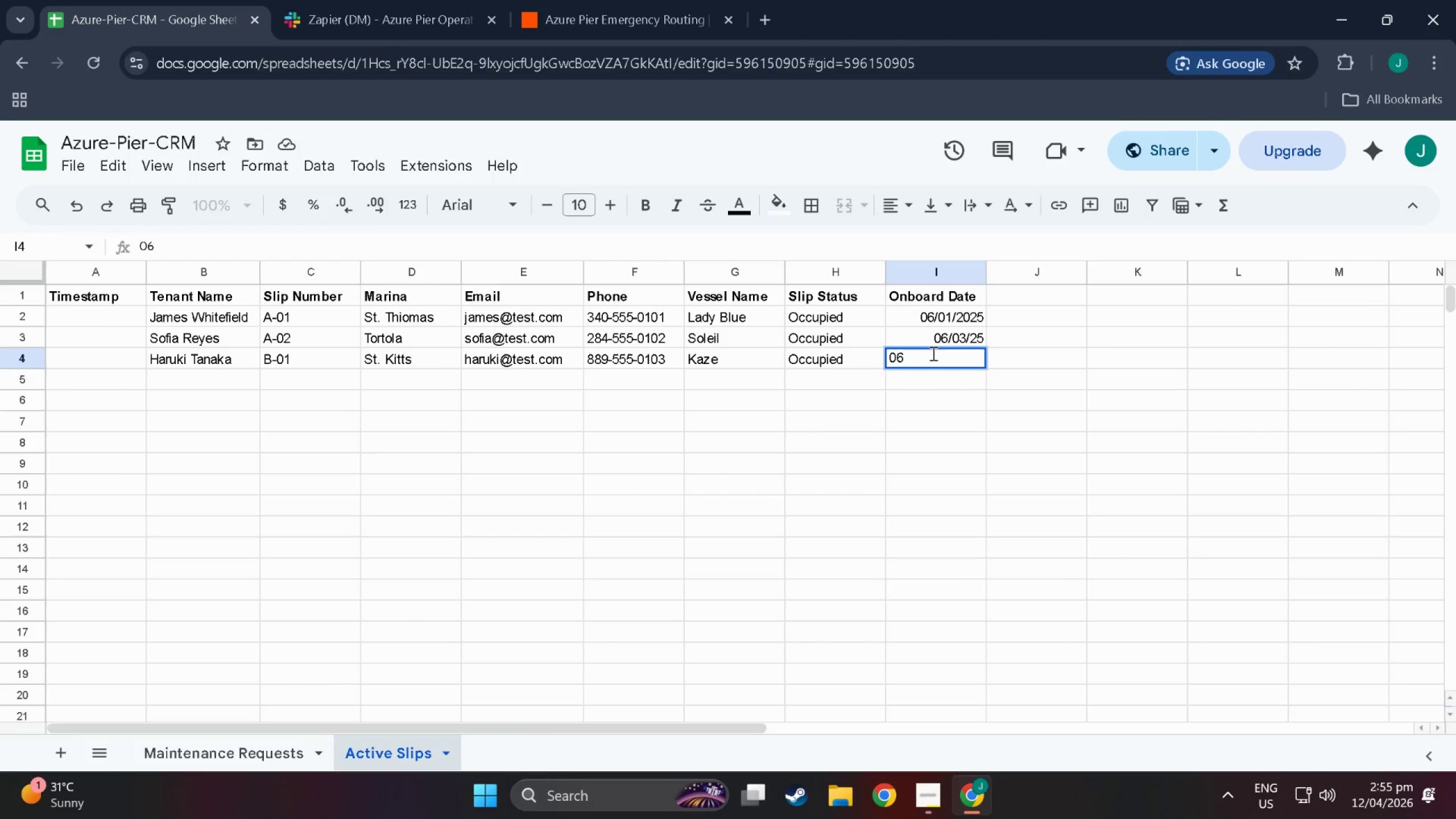 
key(NumpadDivide)
 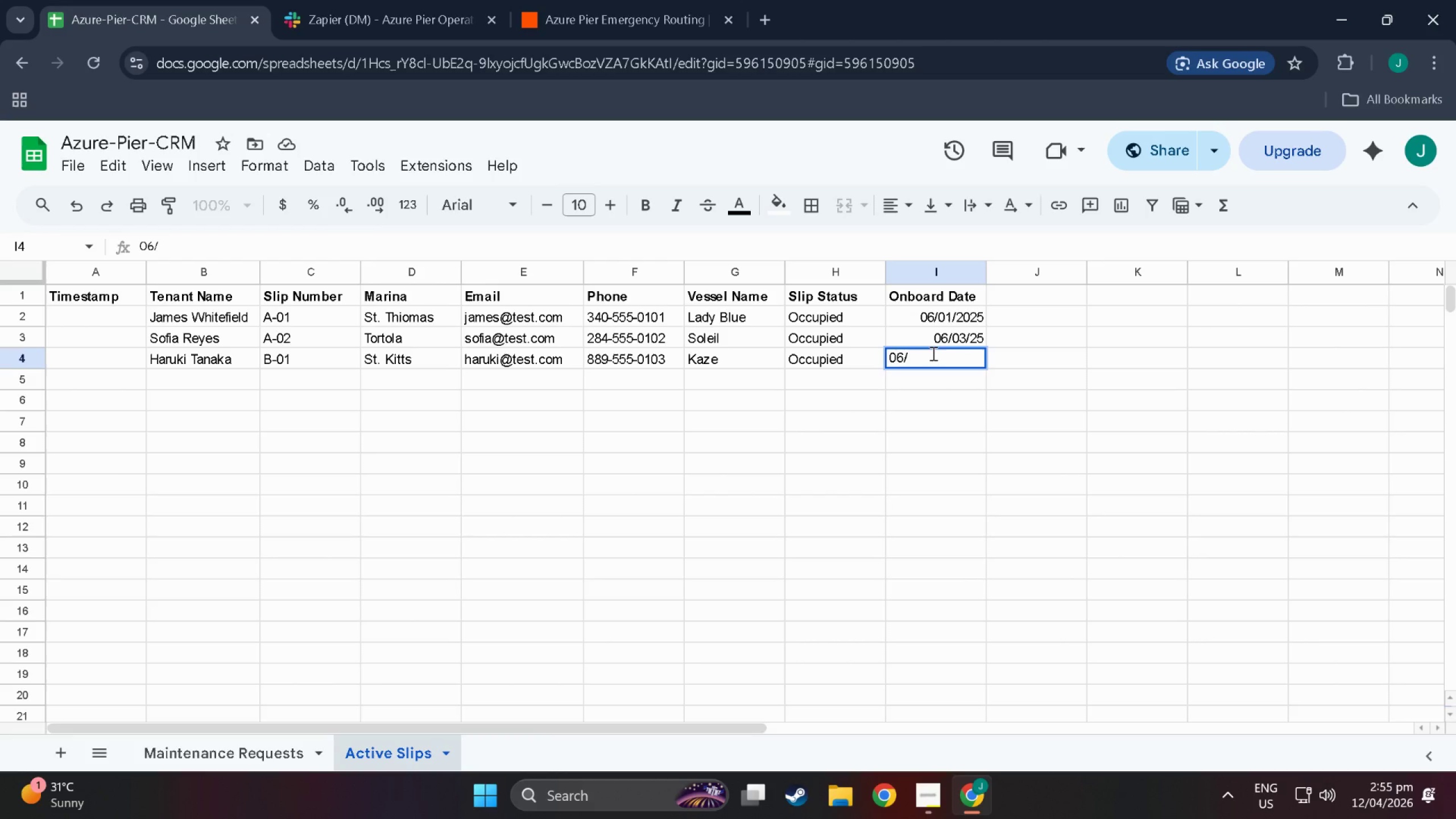 
key(Numpad0)
 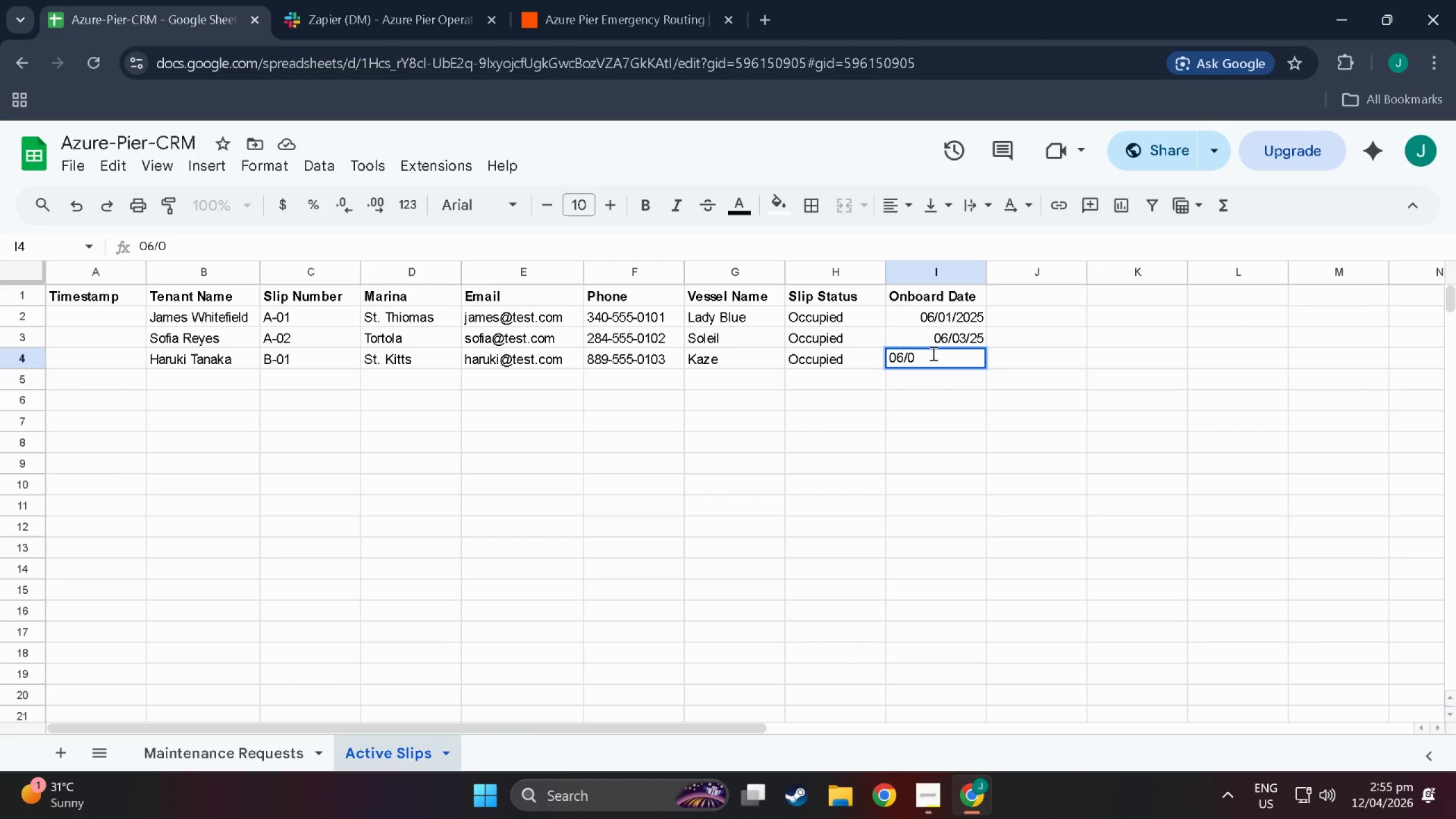 
key(Numpad5)
 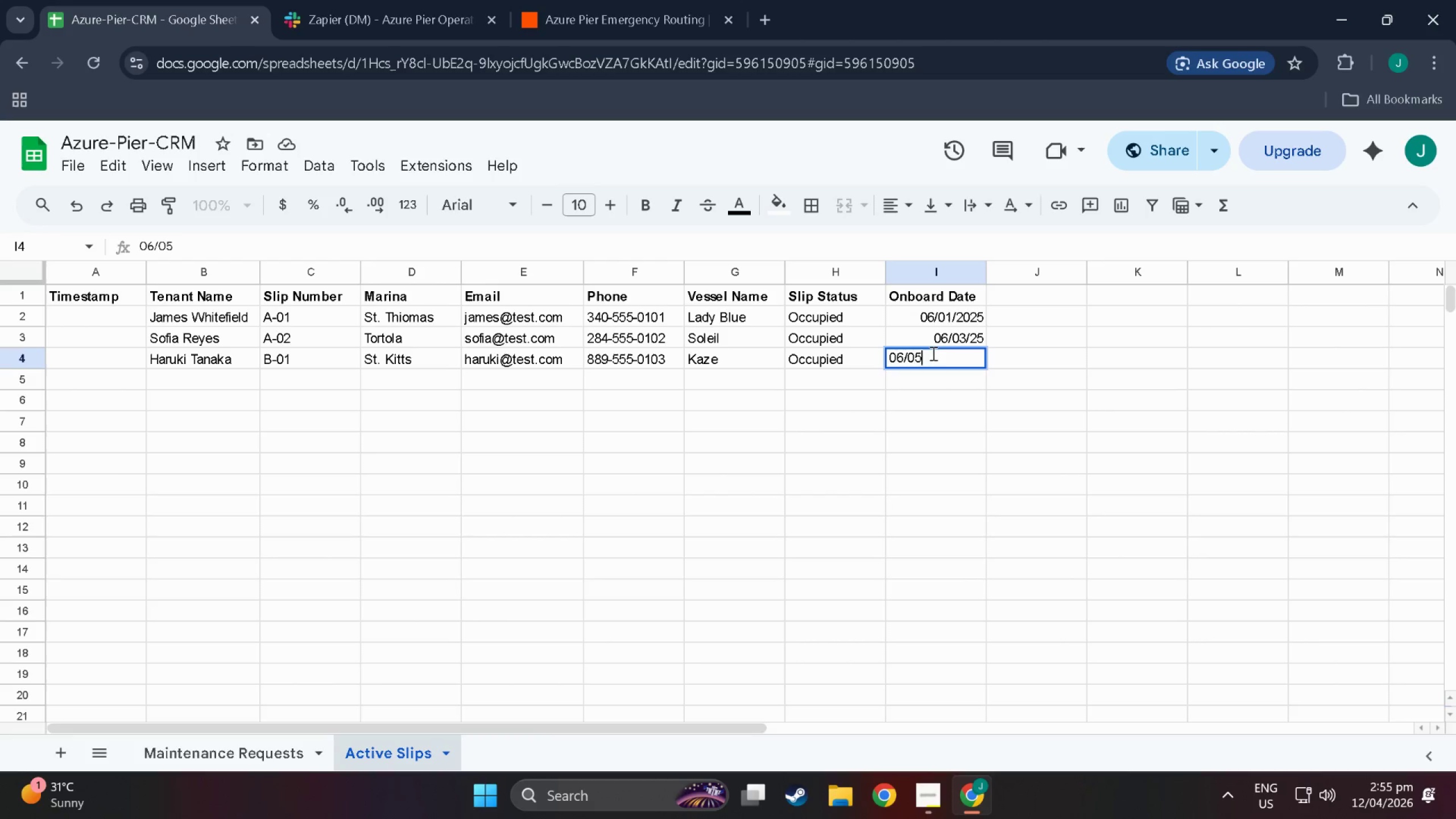 
key(NumpadDivide)
 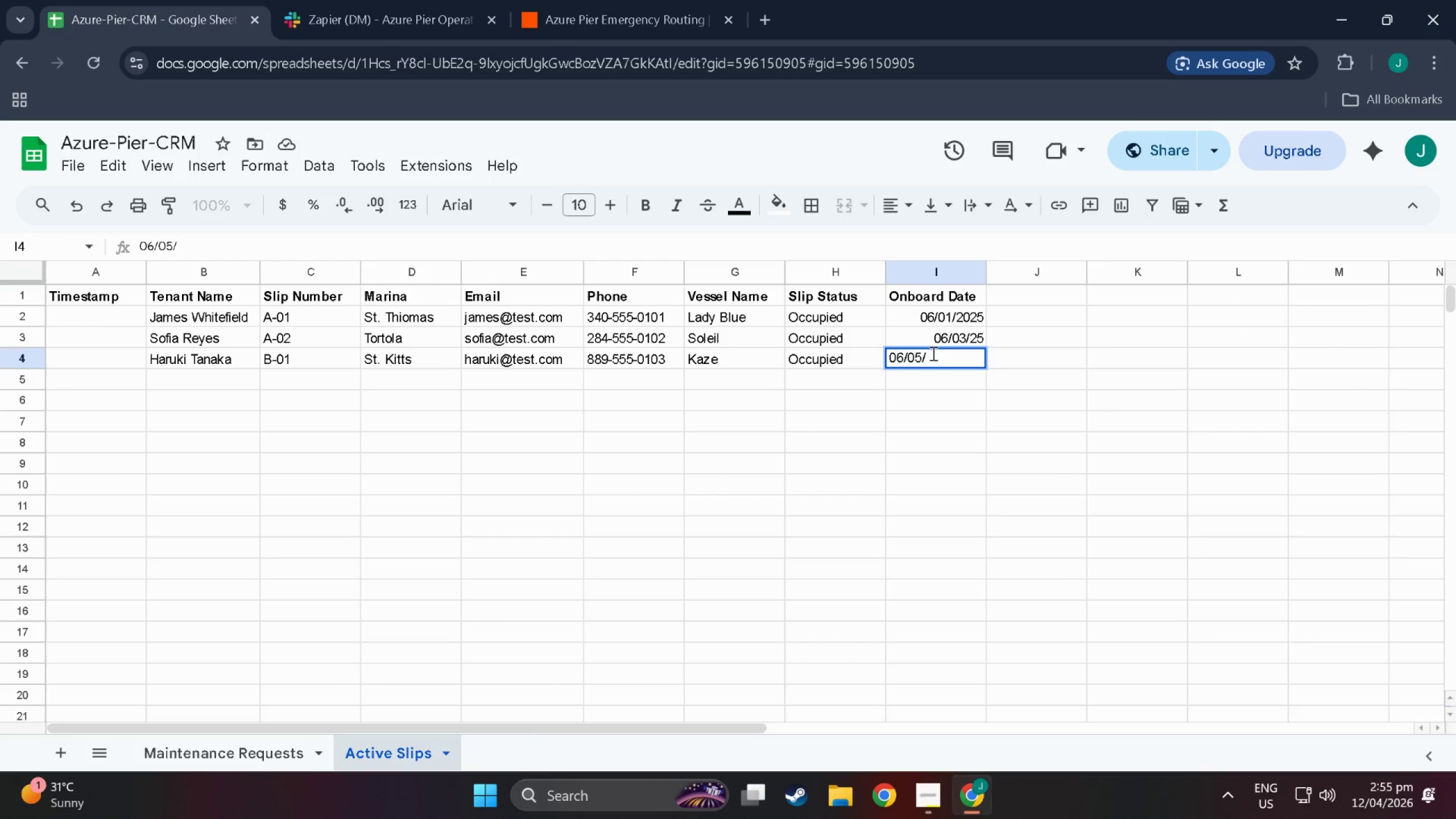 
key(Numpad2)
 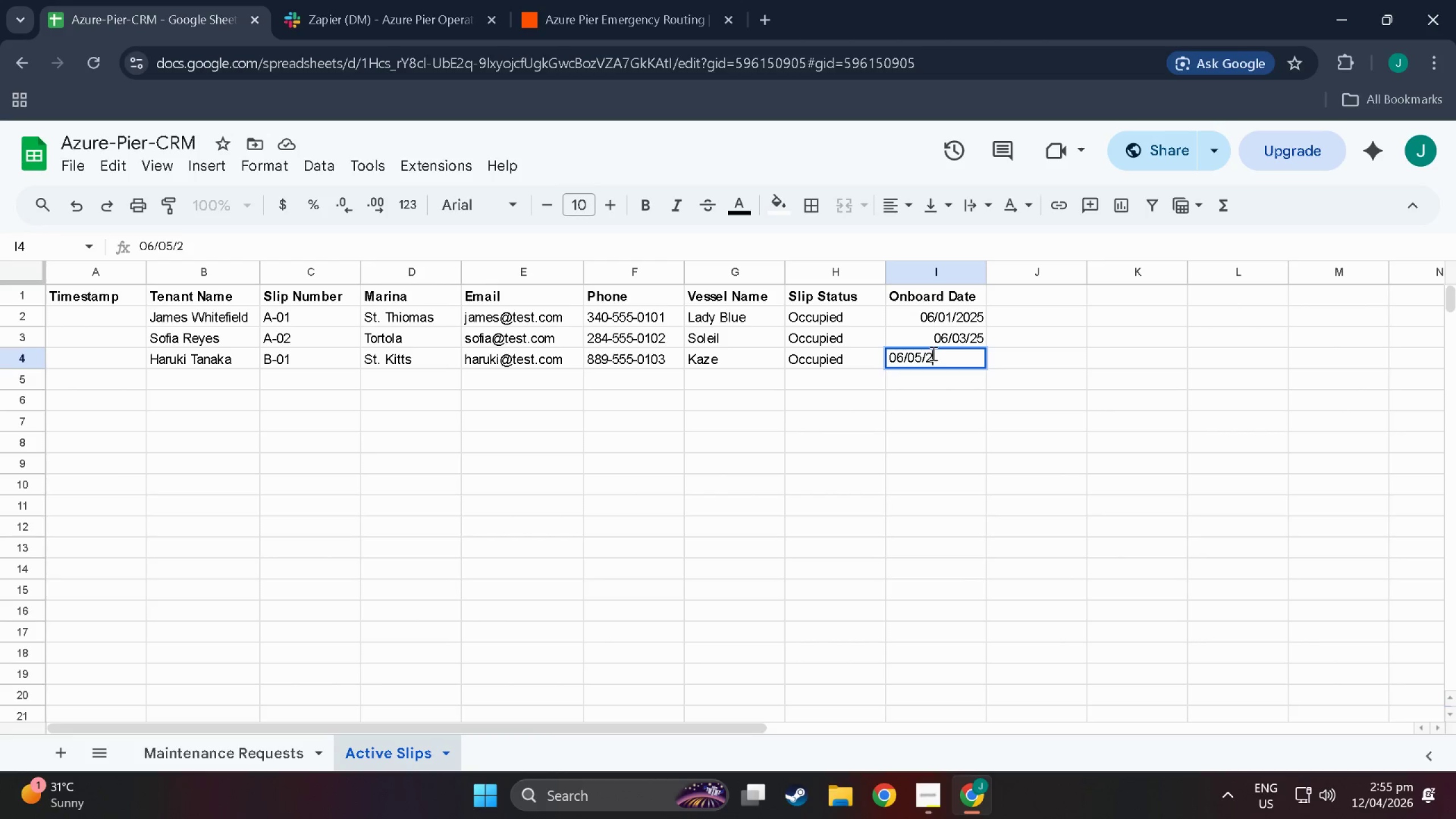 
key(Numpad5)
 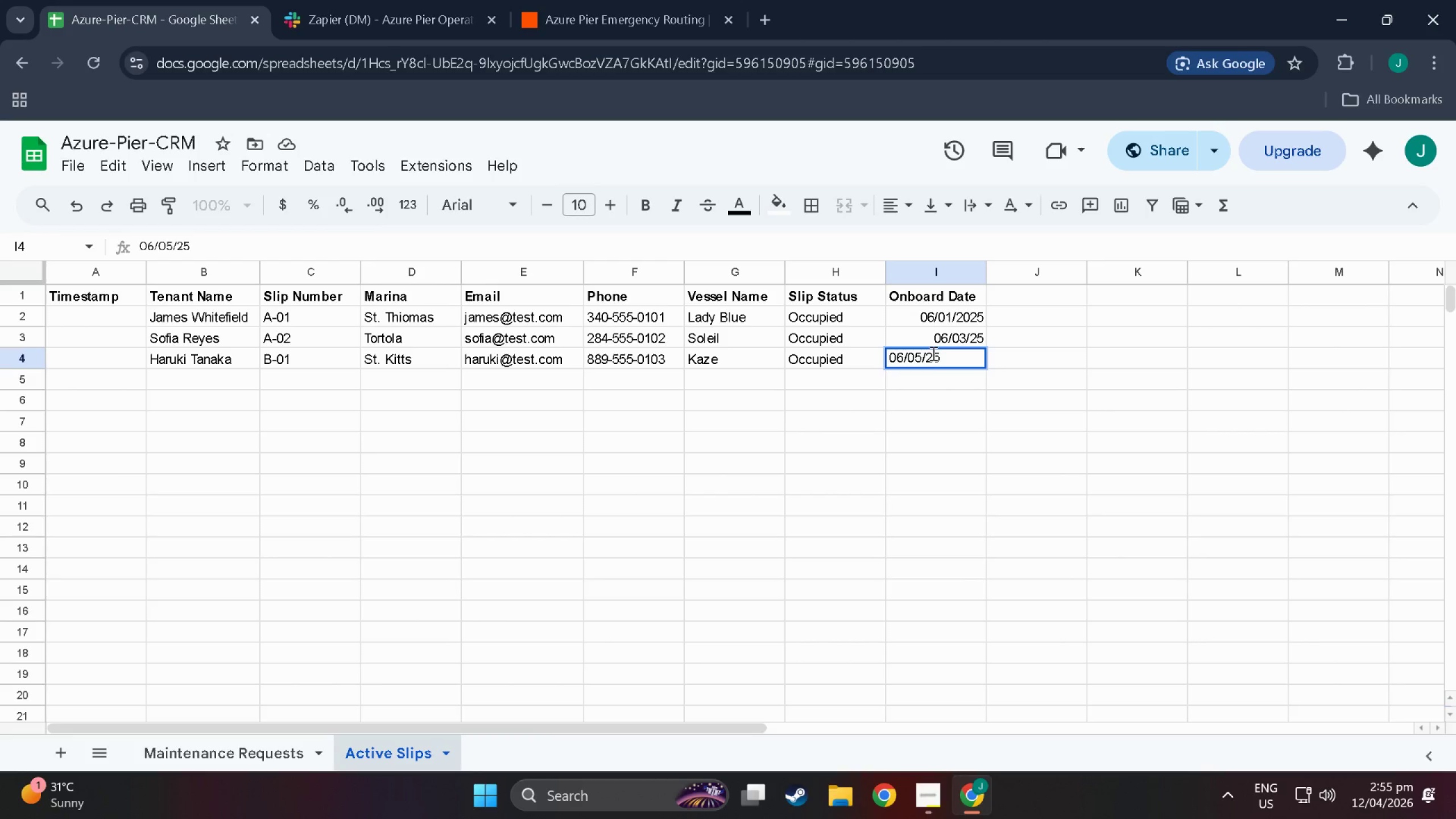 
key(NumpadEnter)
 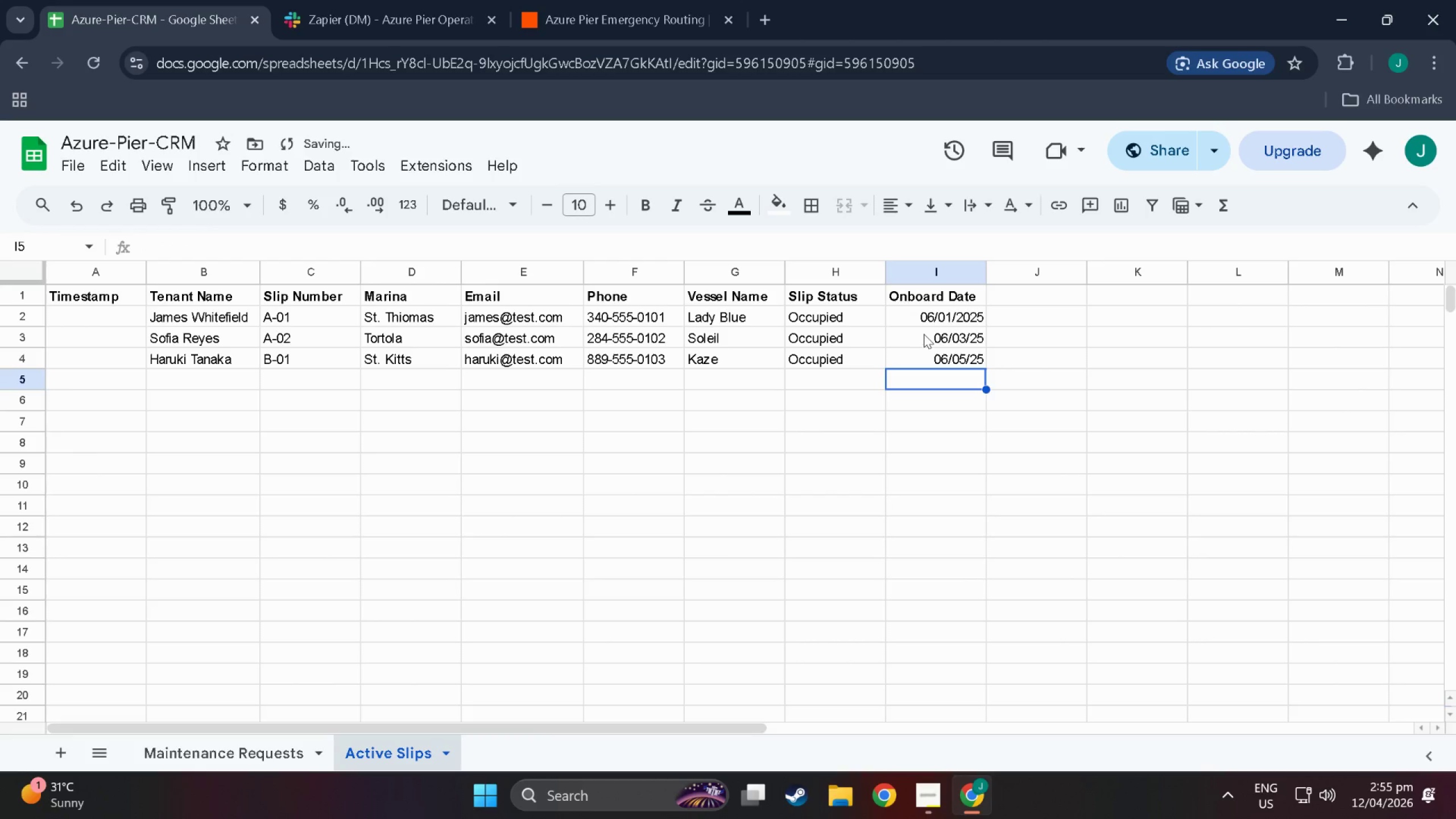 
double_click([973, 315])
 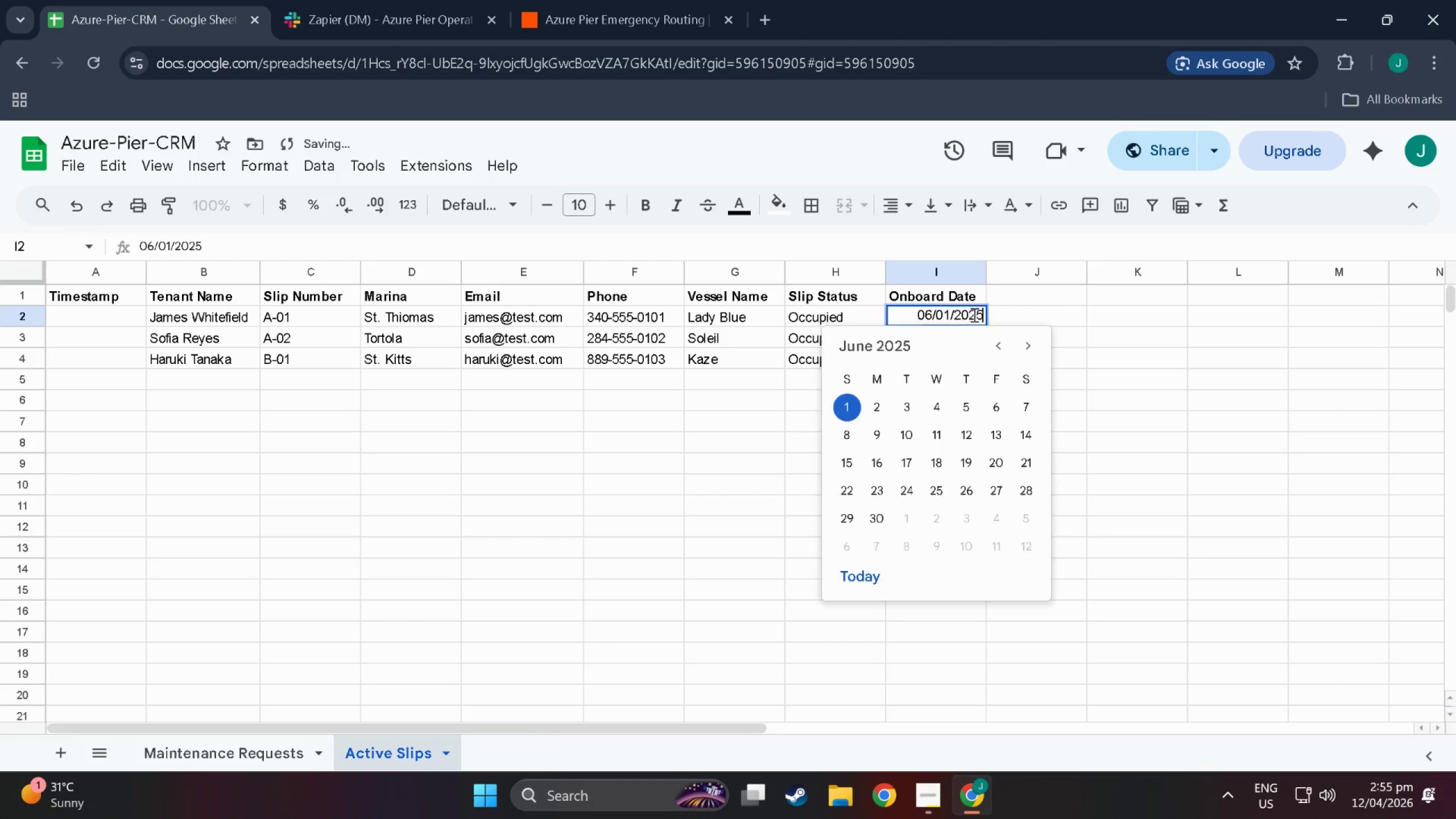 
triple_click([973, 315])
 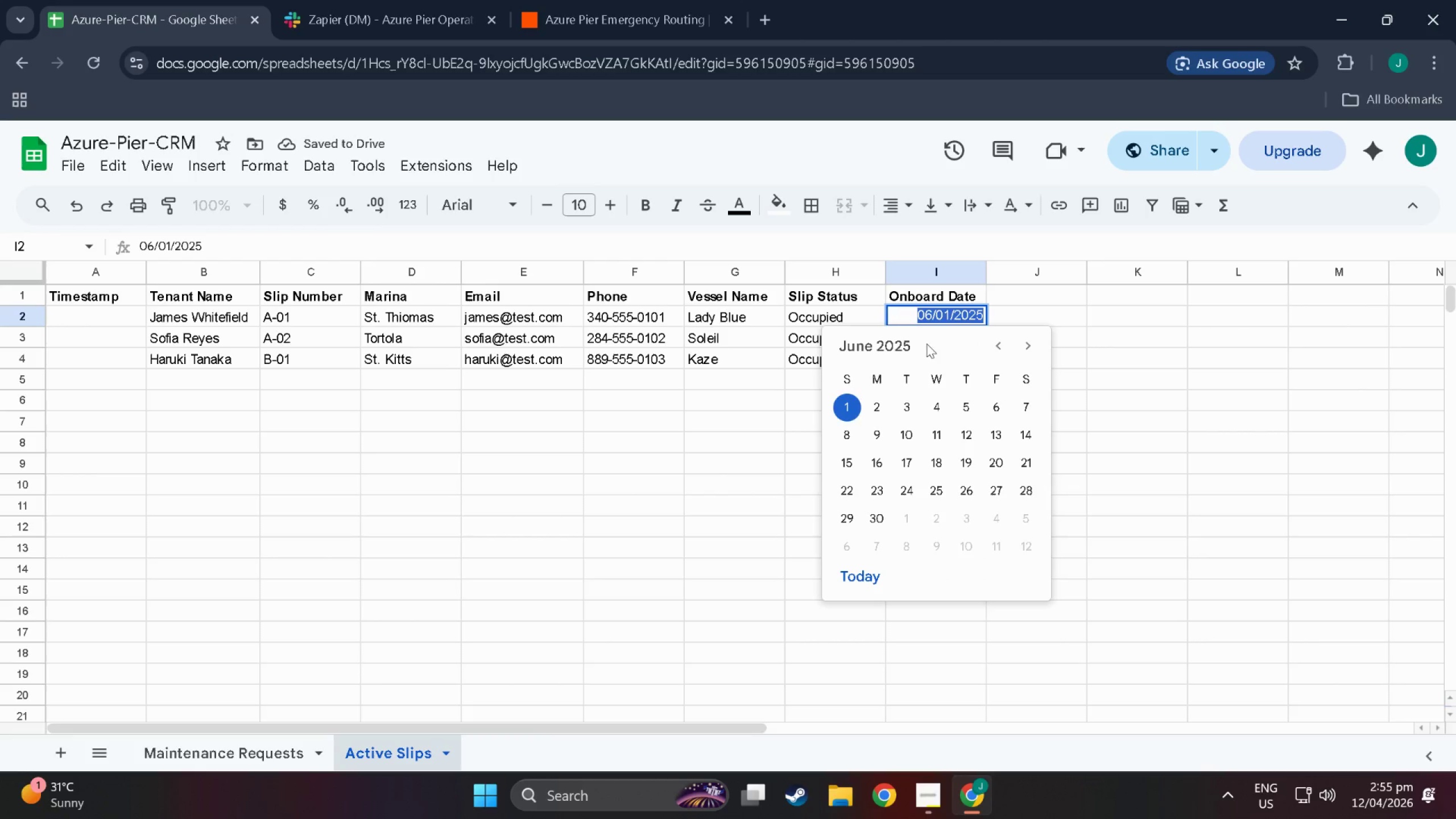 
left_click([1070, 330])
 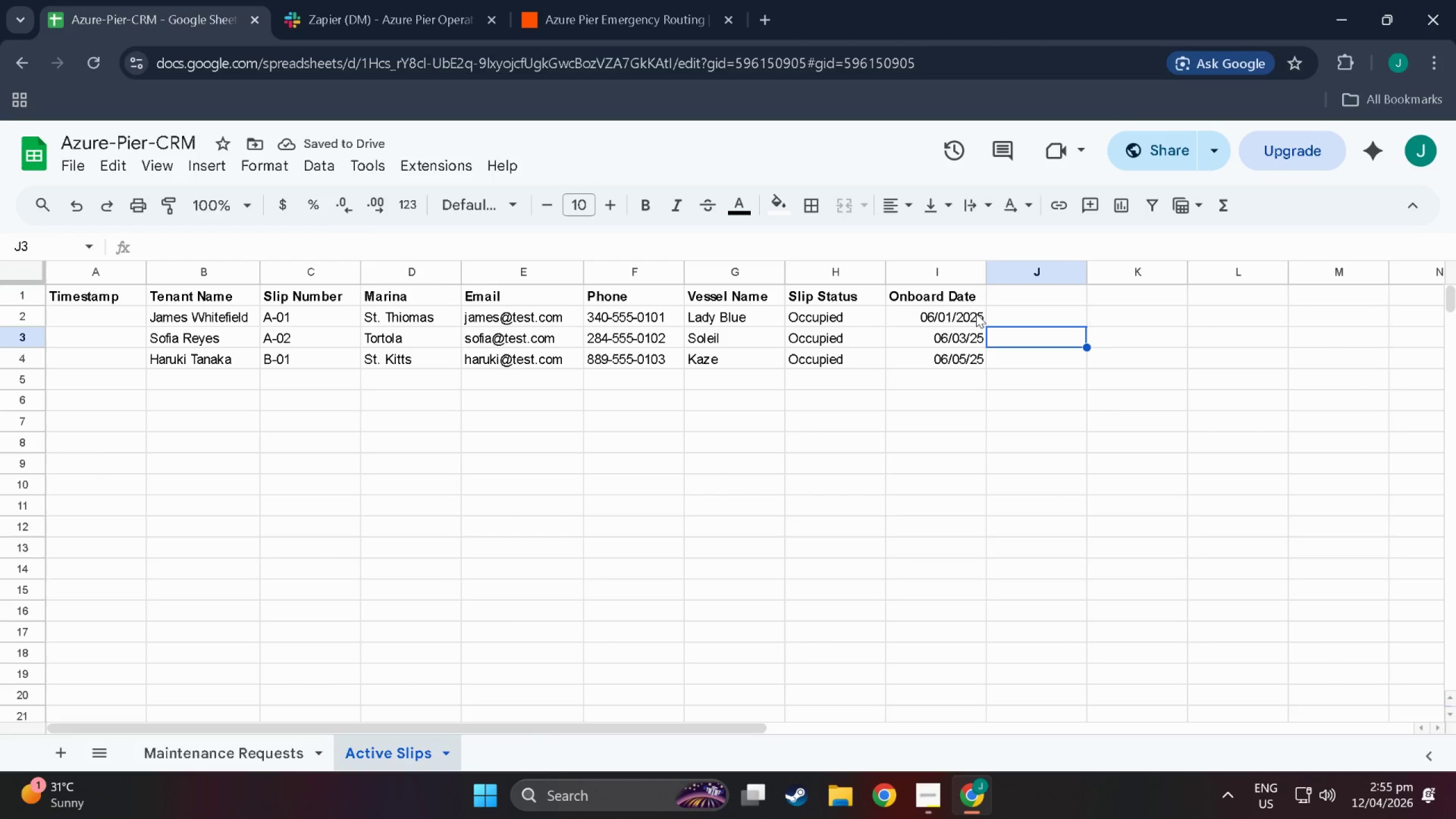 
left_click([965, 311])
 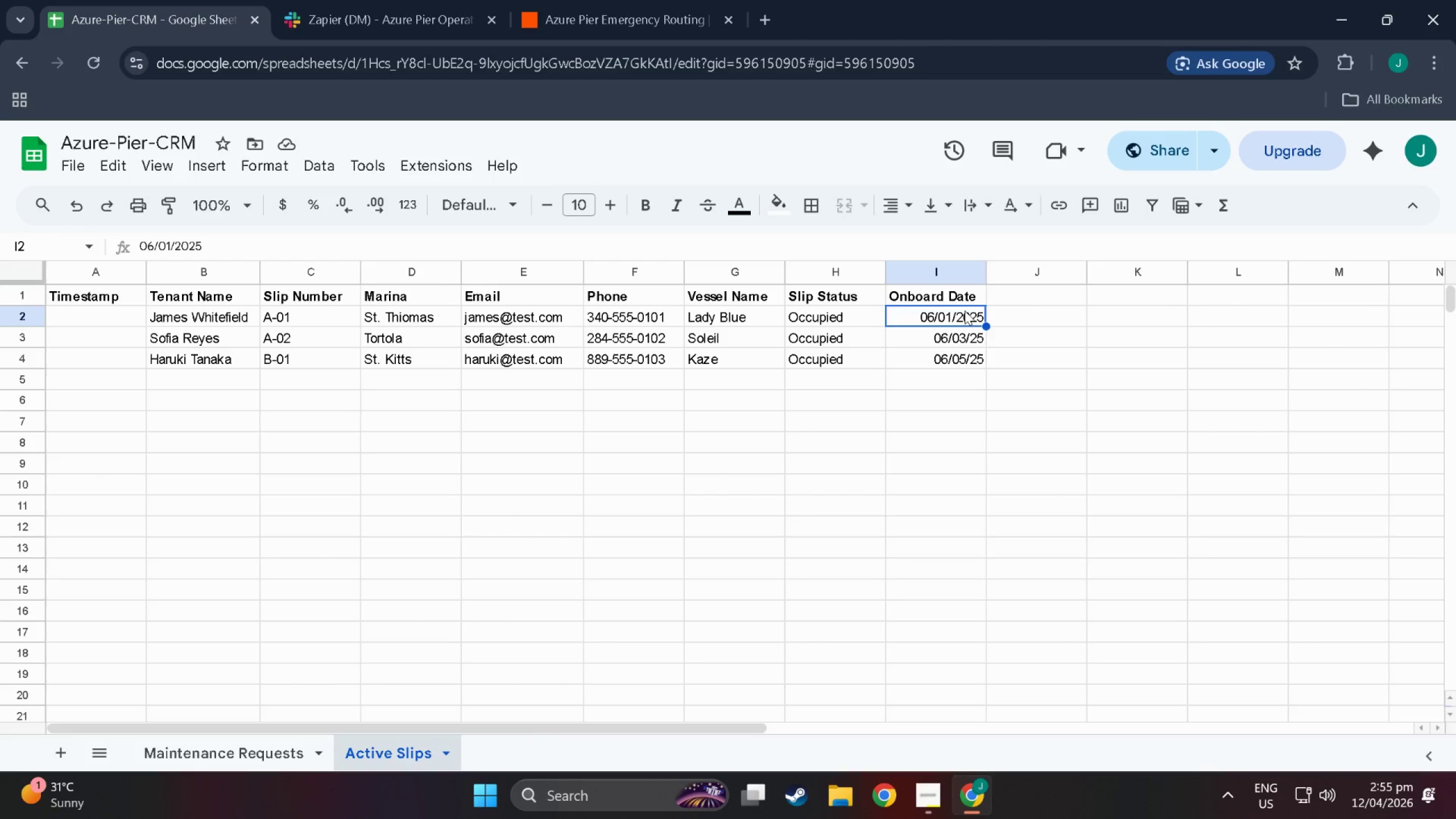 
double_click([965, 311])
 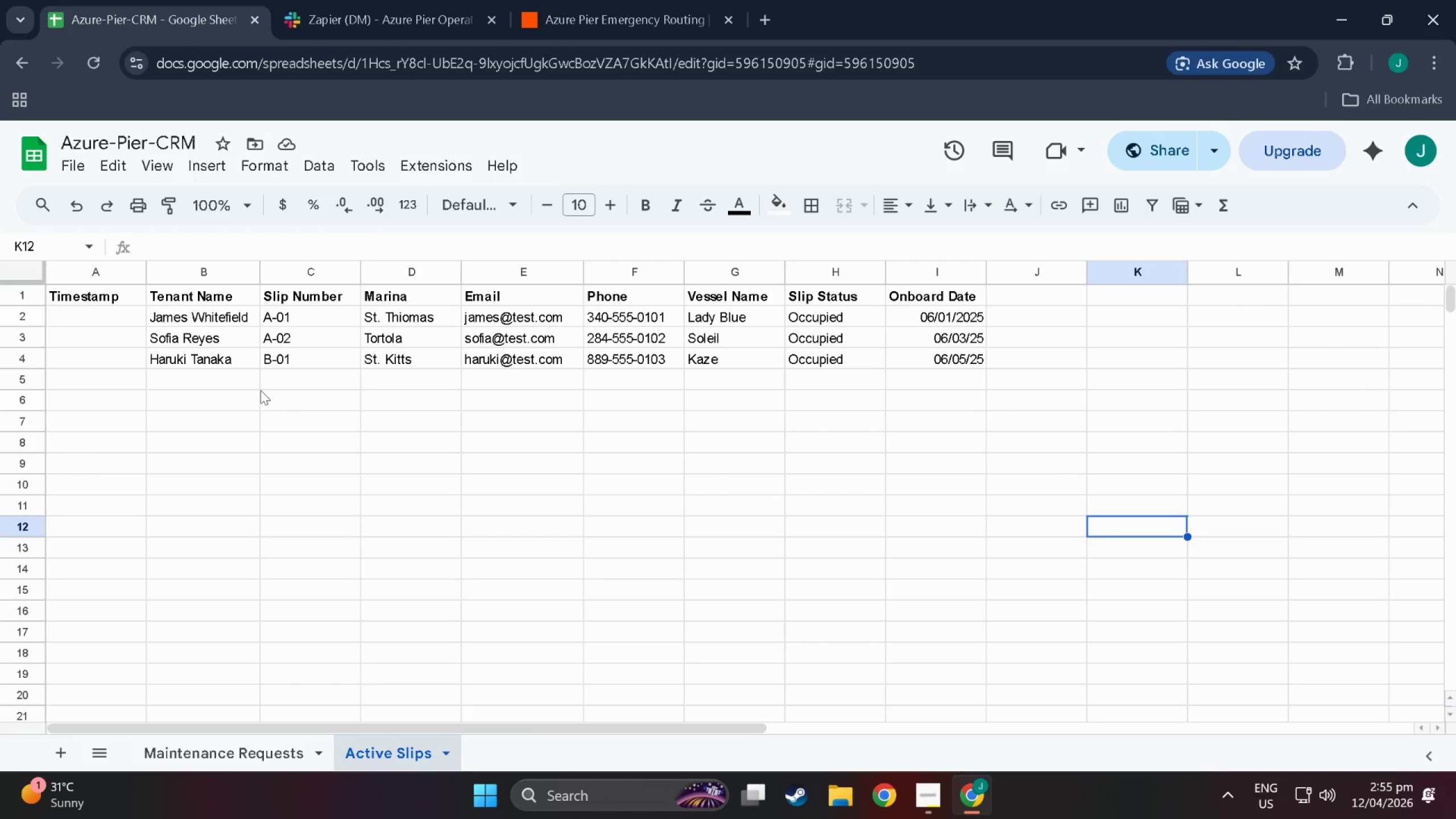 
double_click([166, 383])
 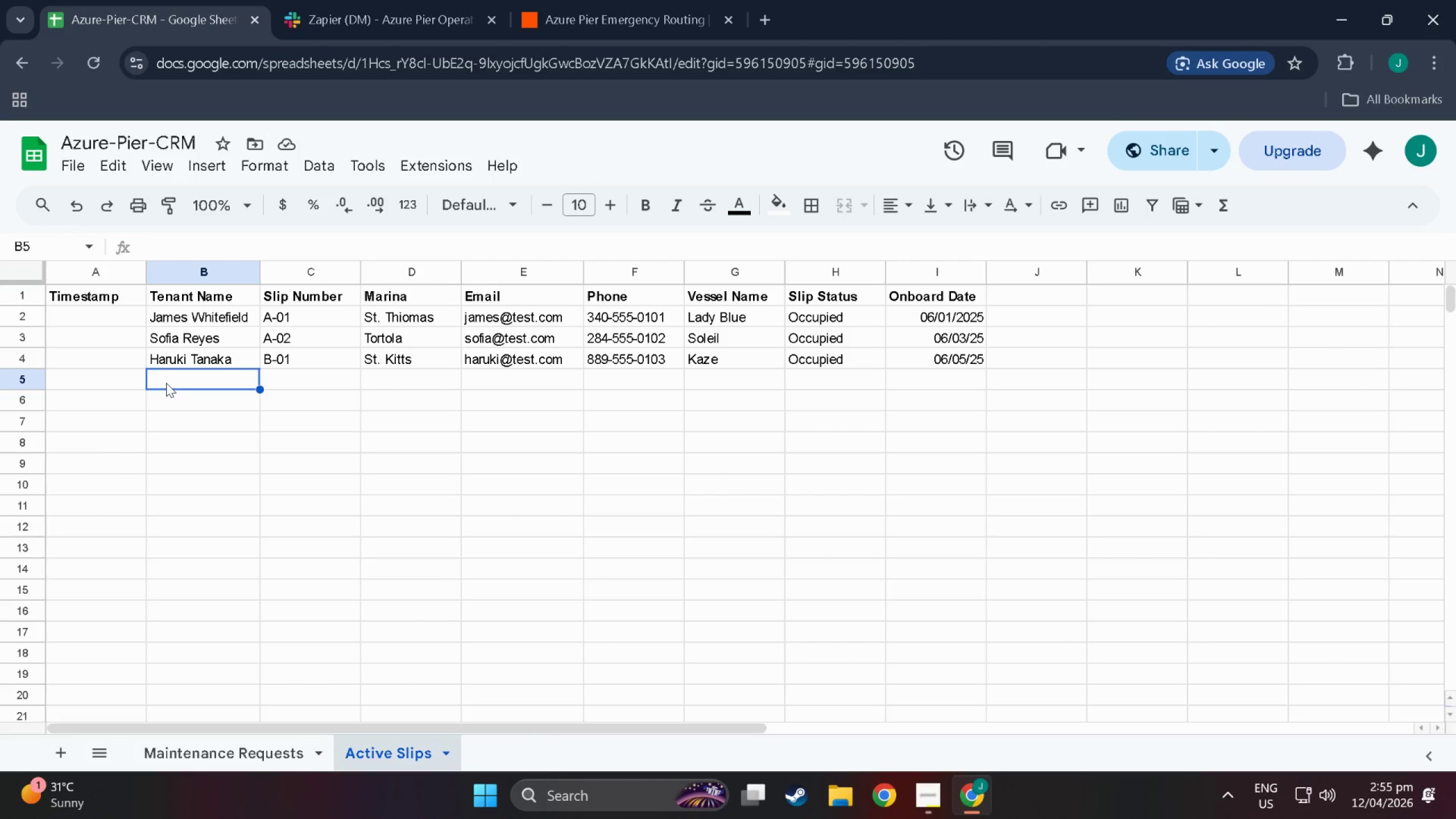 
triple_click([166, 383])
 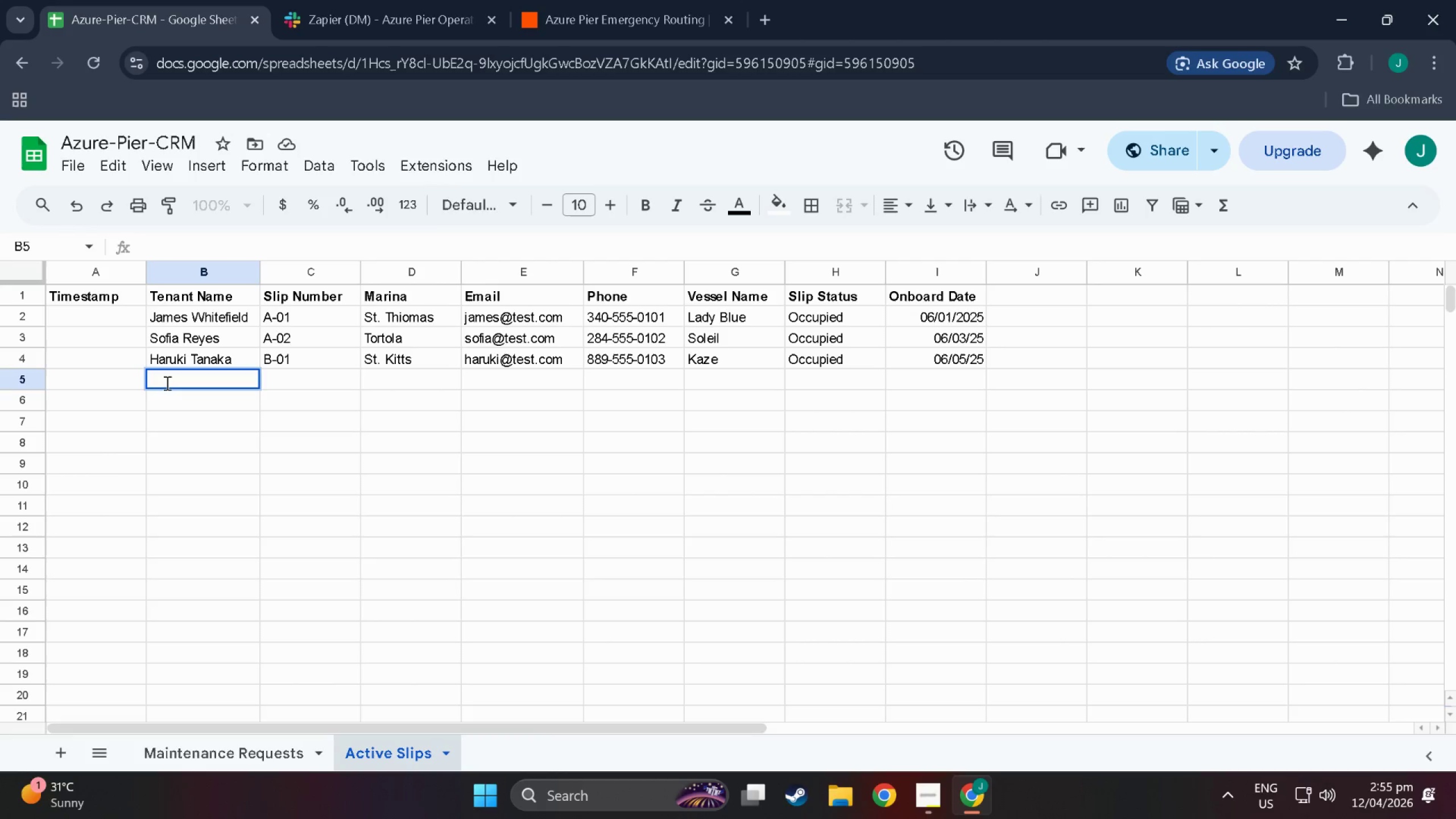 
triple_click([166, 383])
 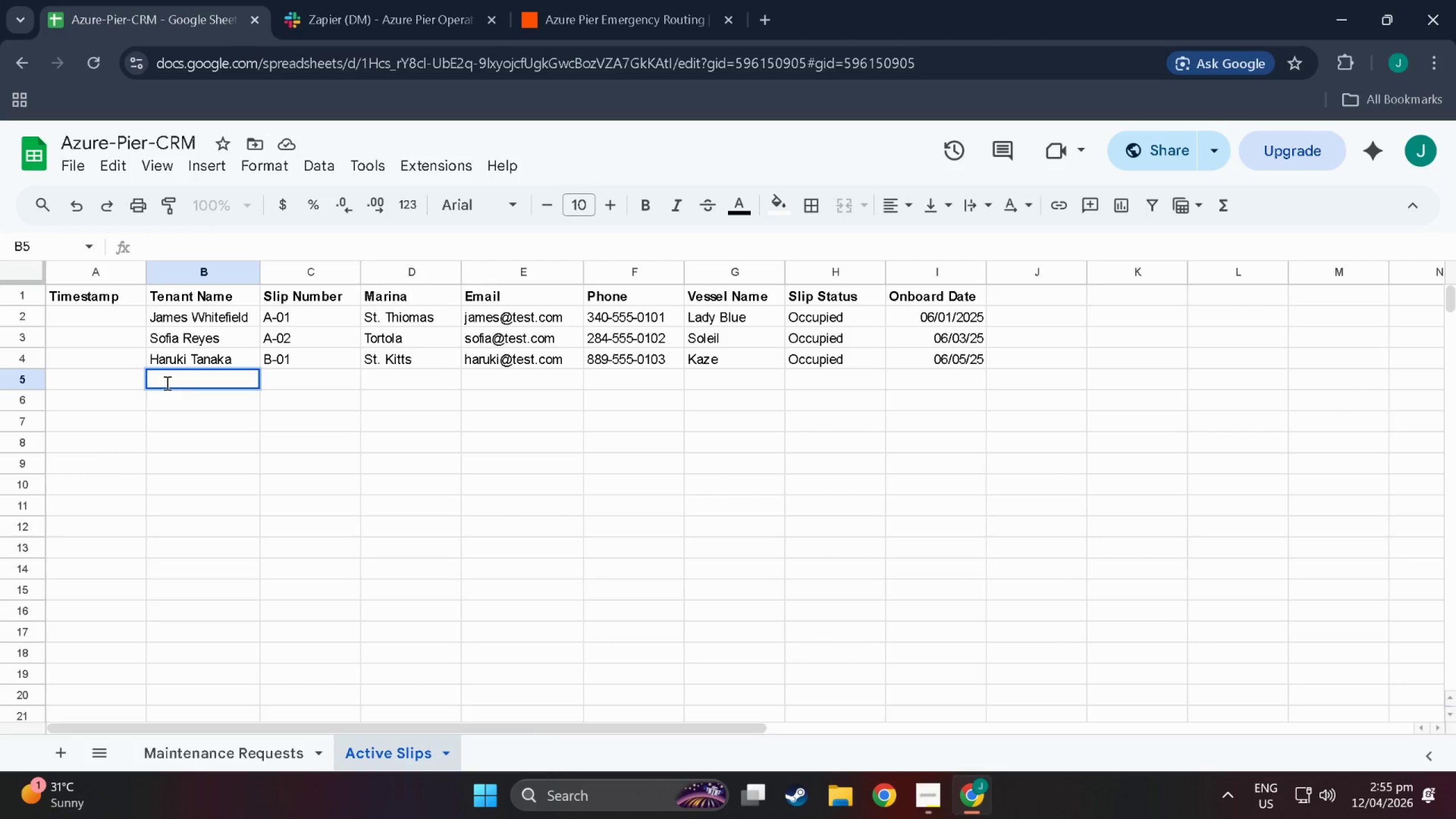 
type(mARCUS We)
key(Backspace)
key(Backspace)
type(W)
key(Backspace)
type(wEB)
 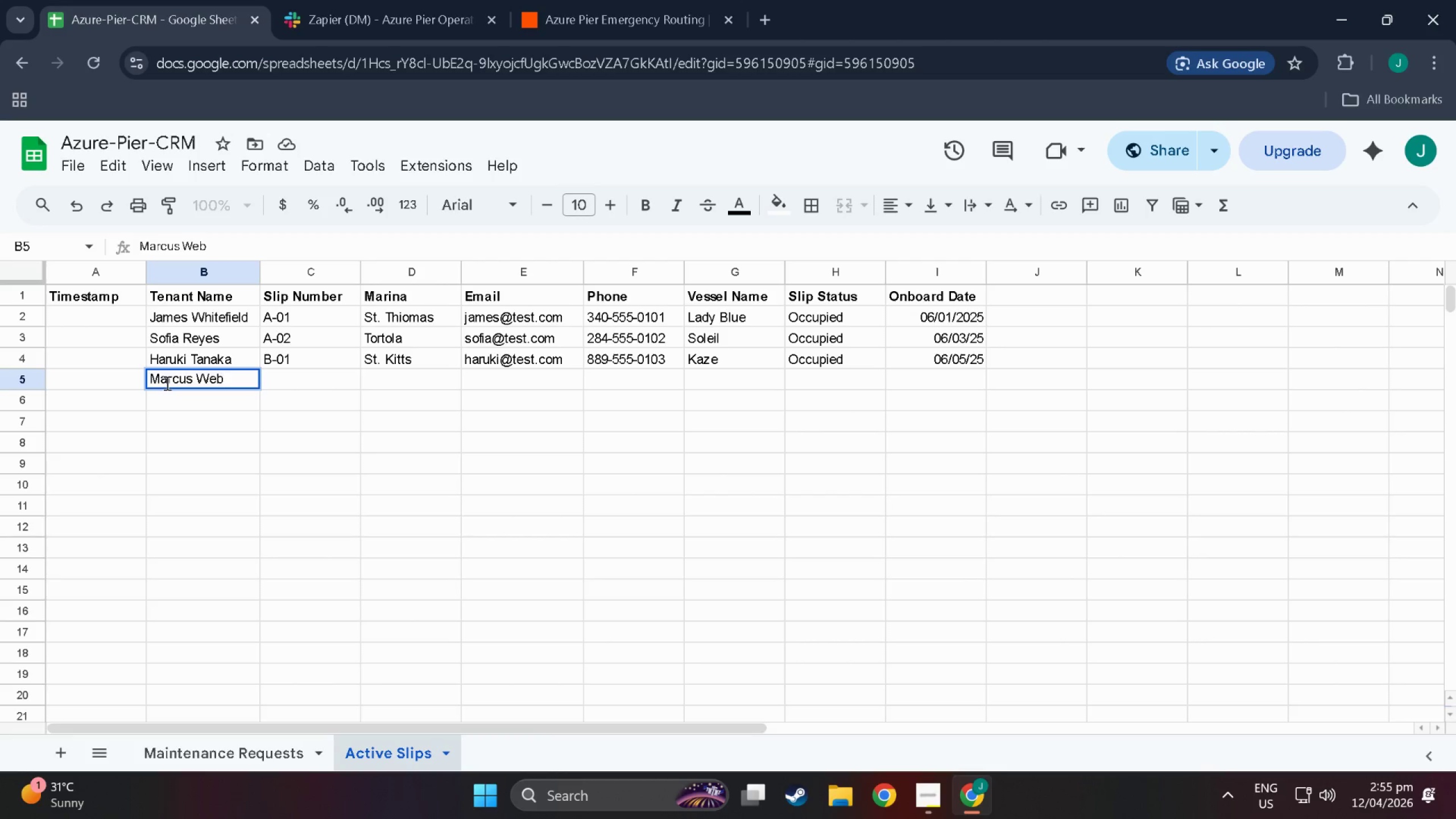 
wait(14.28)
 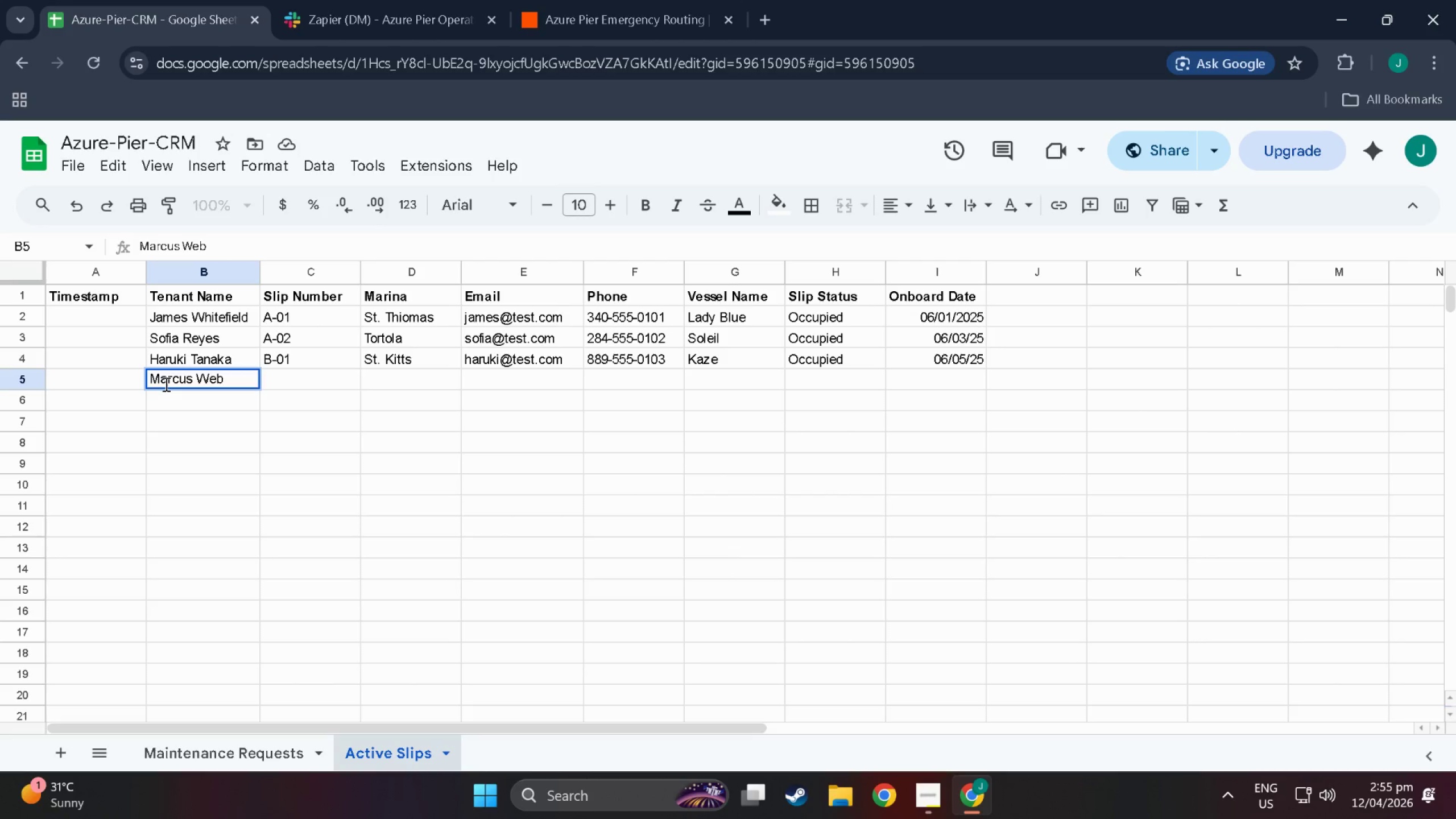 
double_click([301, 373])
 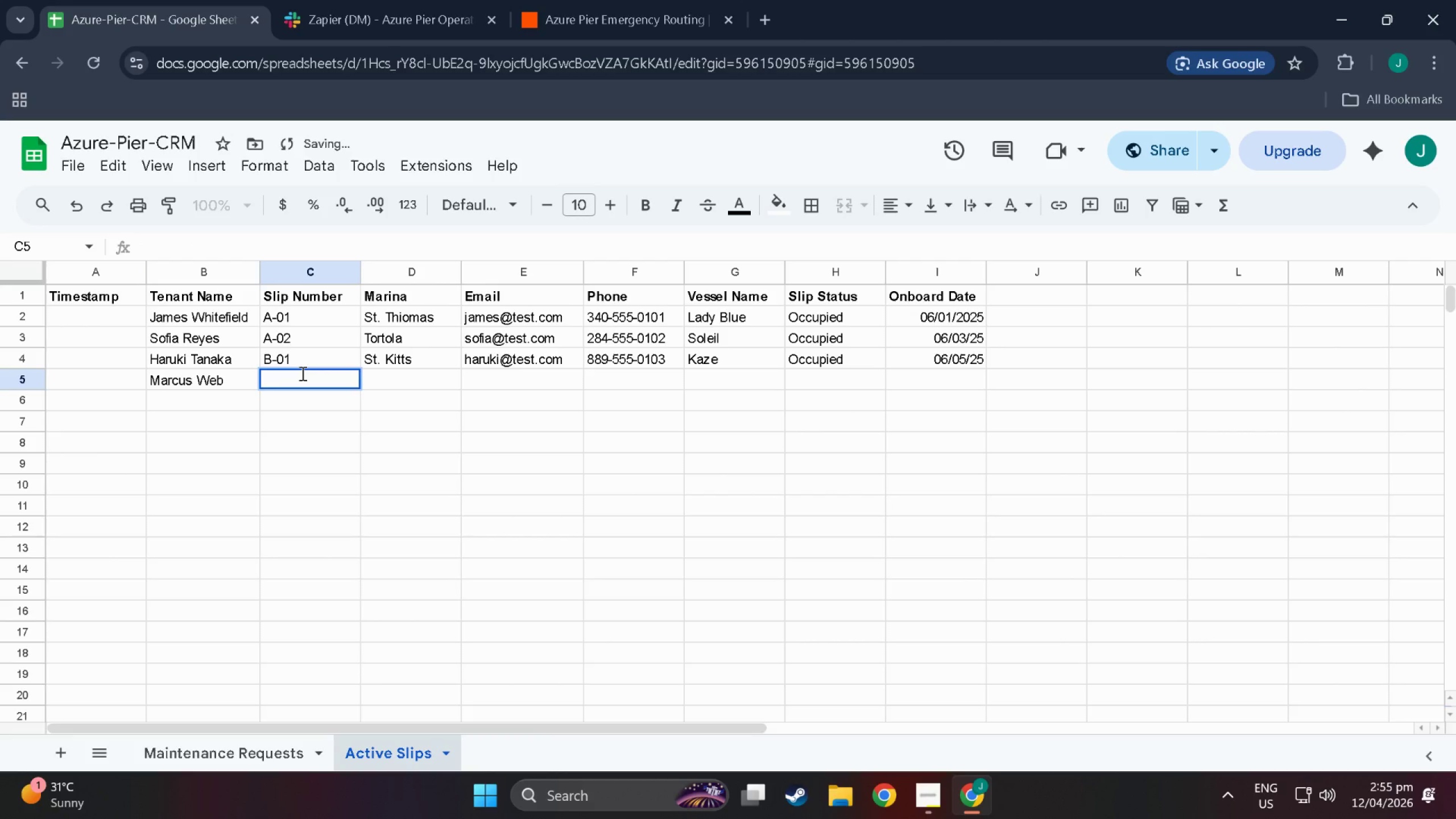 
type(b)
key(Backspace)
key(Backspace)
type(B-02)
key(Tab)
 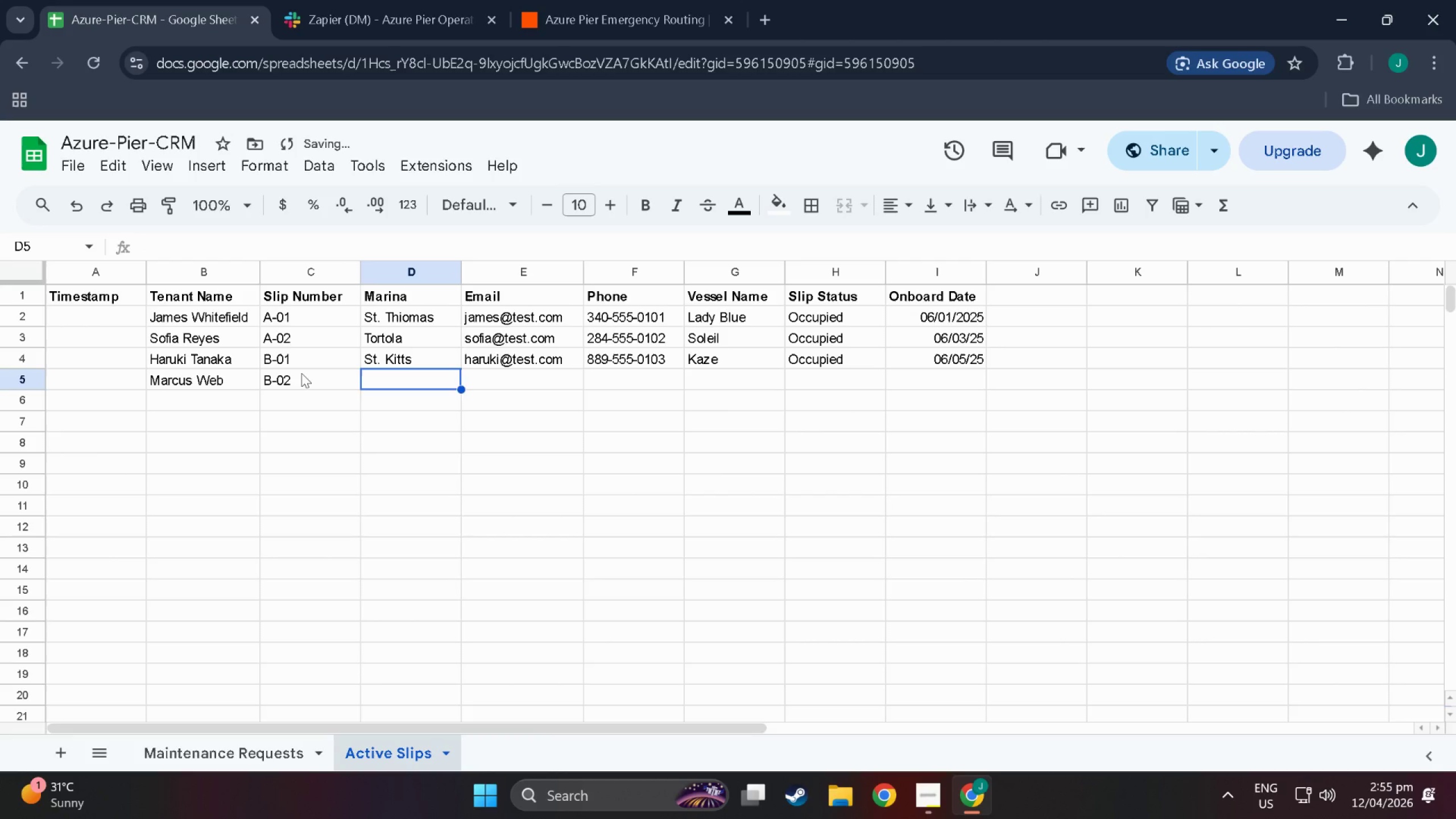 
type(St. Thimas)
key(Backspace)
key(Backspace)
key(Backspace)
key(Backspace)
type(omas)
 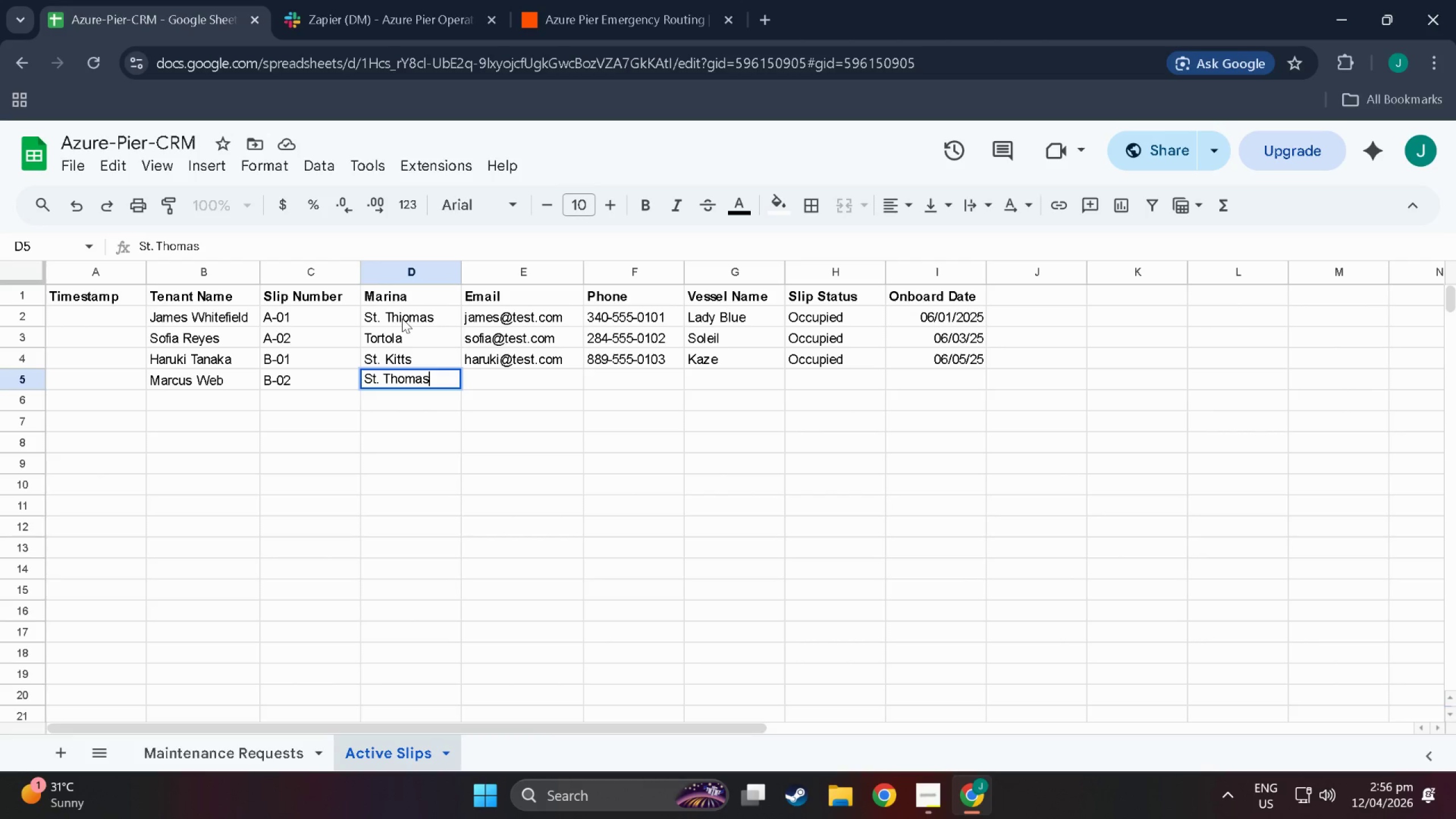 
double_click([404, 319])
 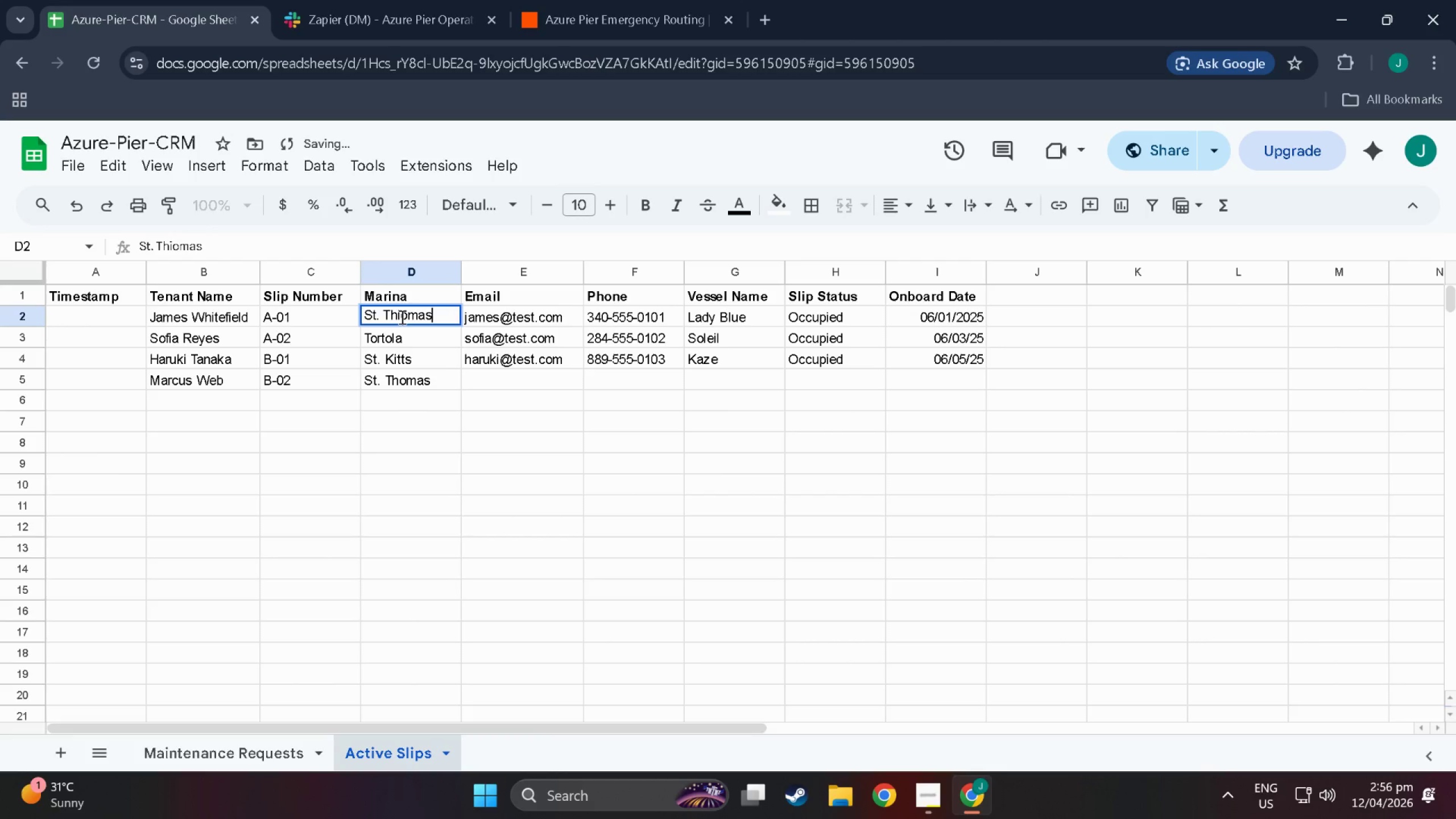 
triple_click([401, 317])
 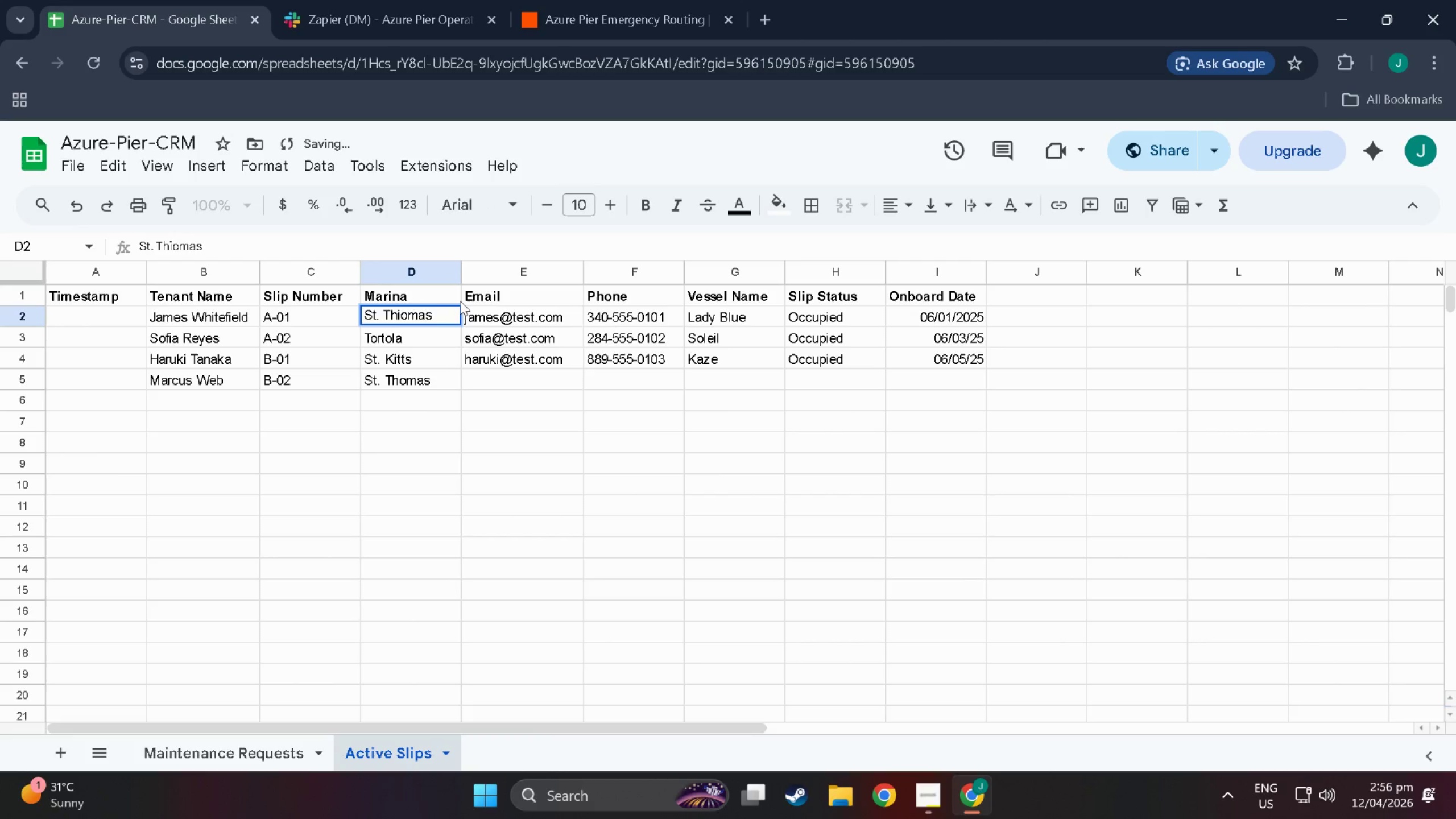 
key(Backspace)
 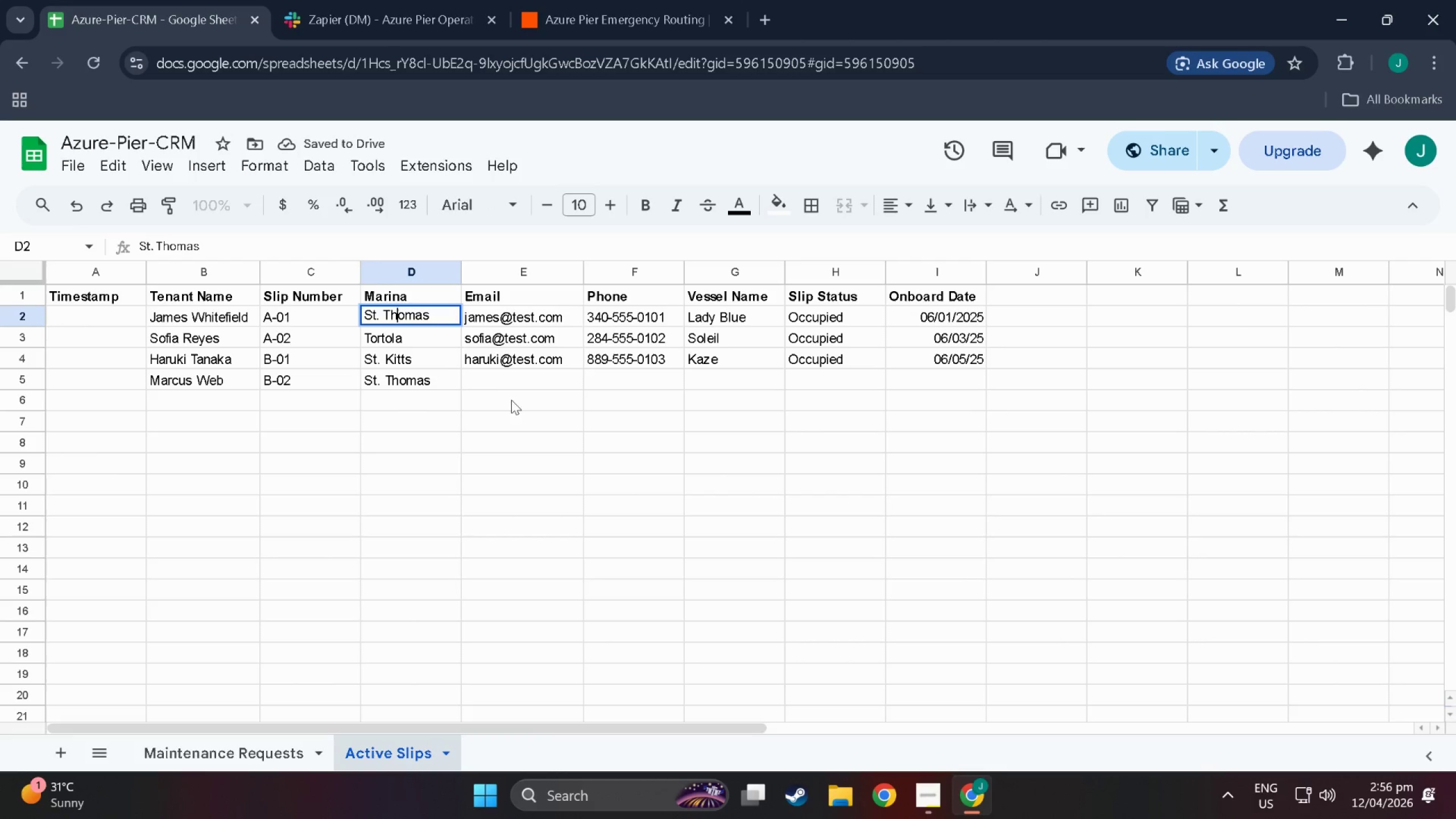 
double_click([506, 382])
 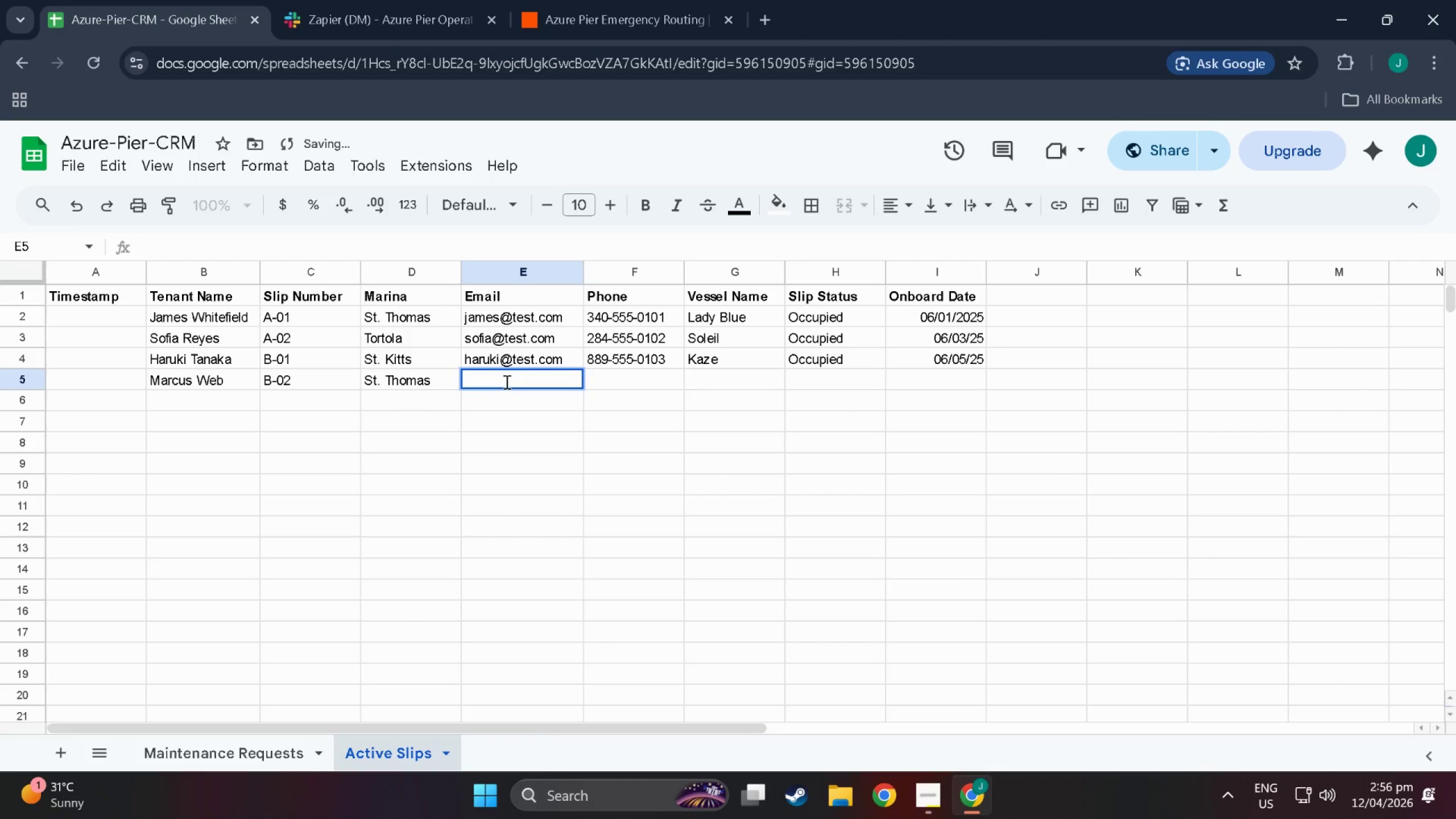 
triple_click([506, 382])
 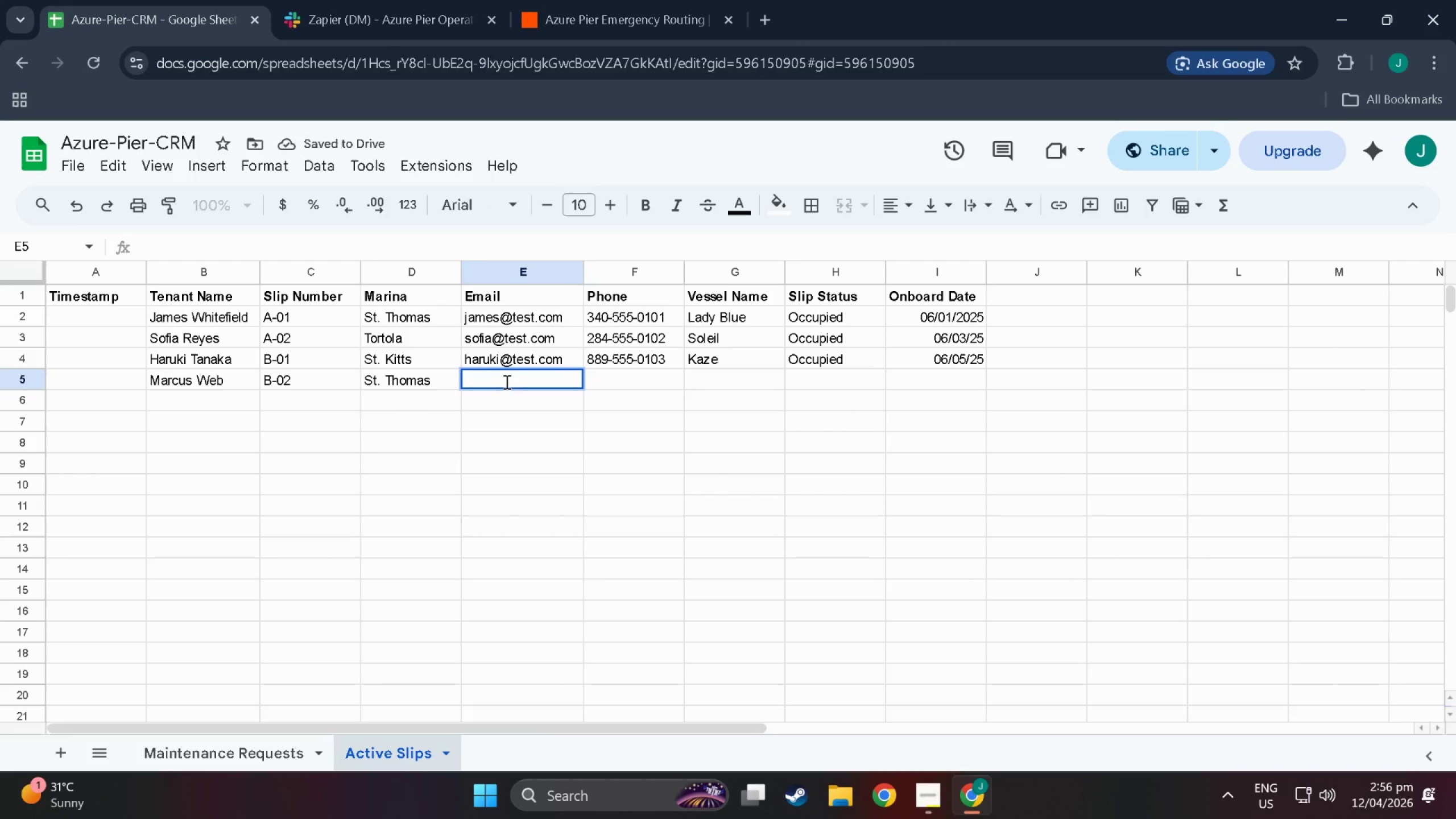 
type(marcus@y)
key(Backspace)
type(test.com)
key(Tab)
 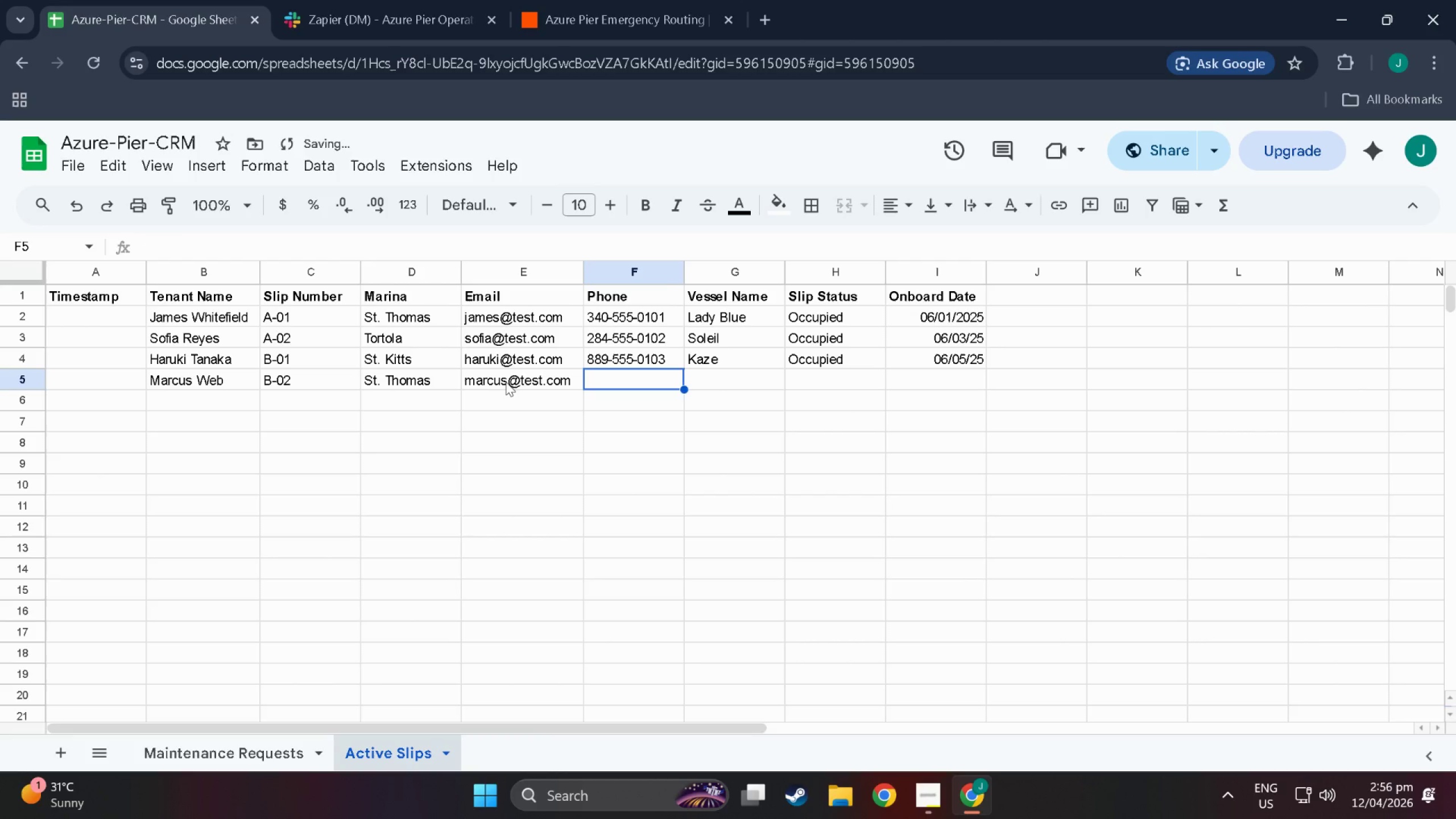 
wait(10.3)
 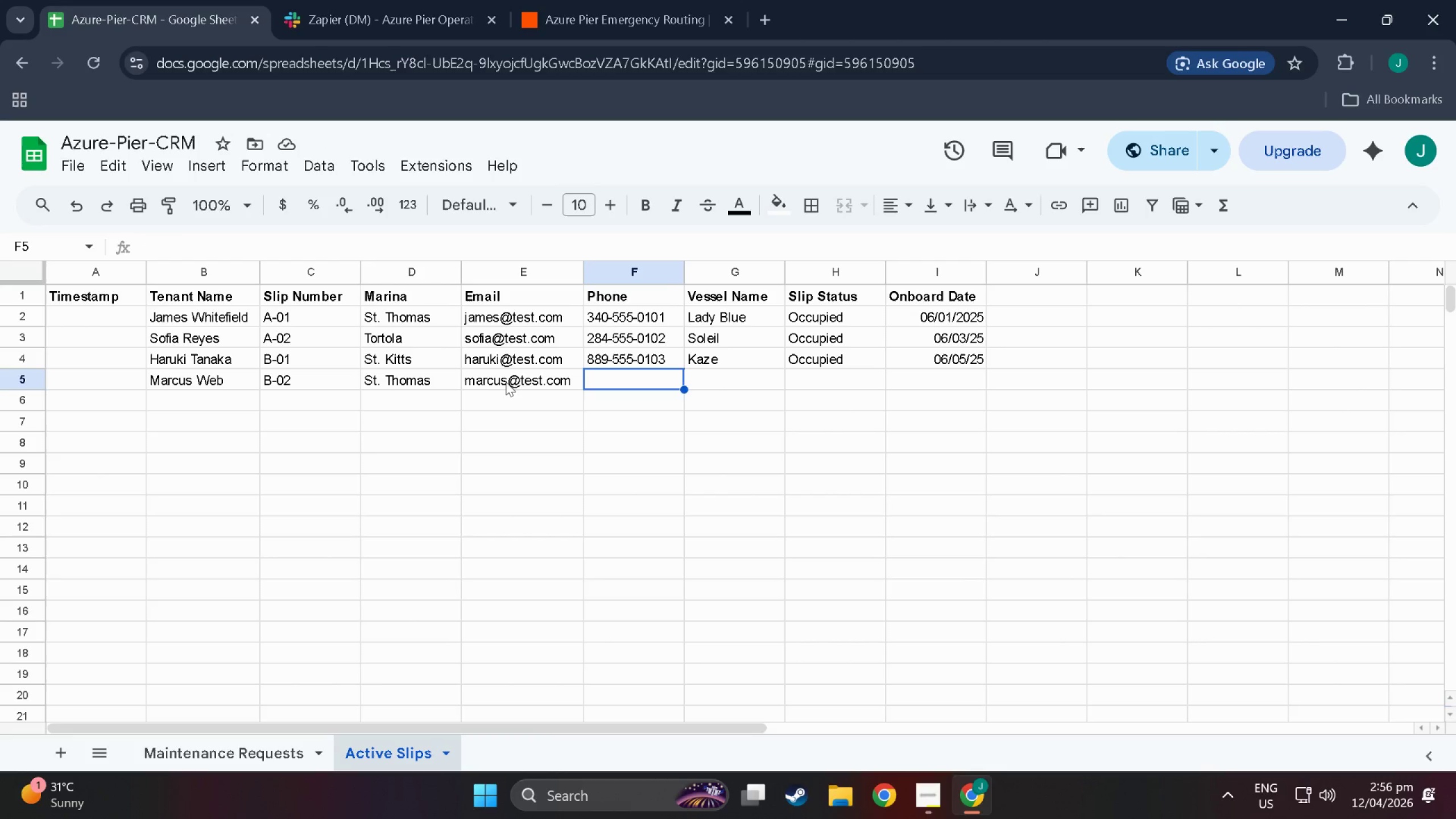 
key(Numpad3)
 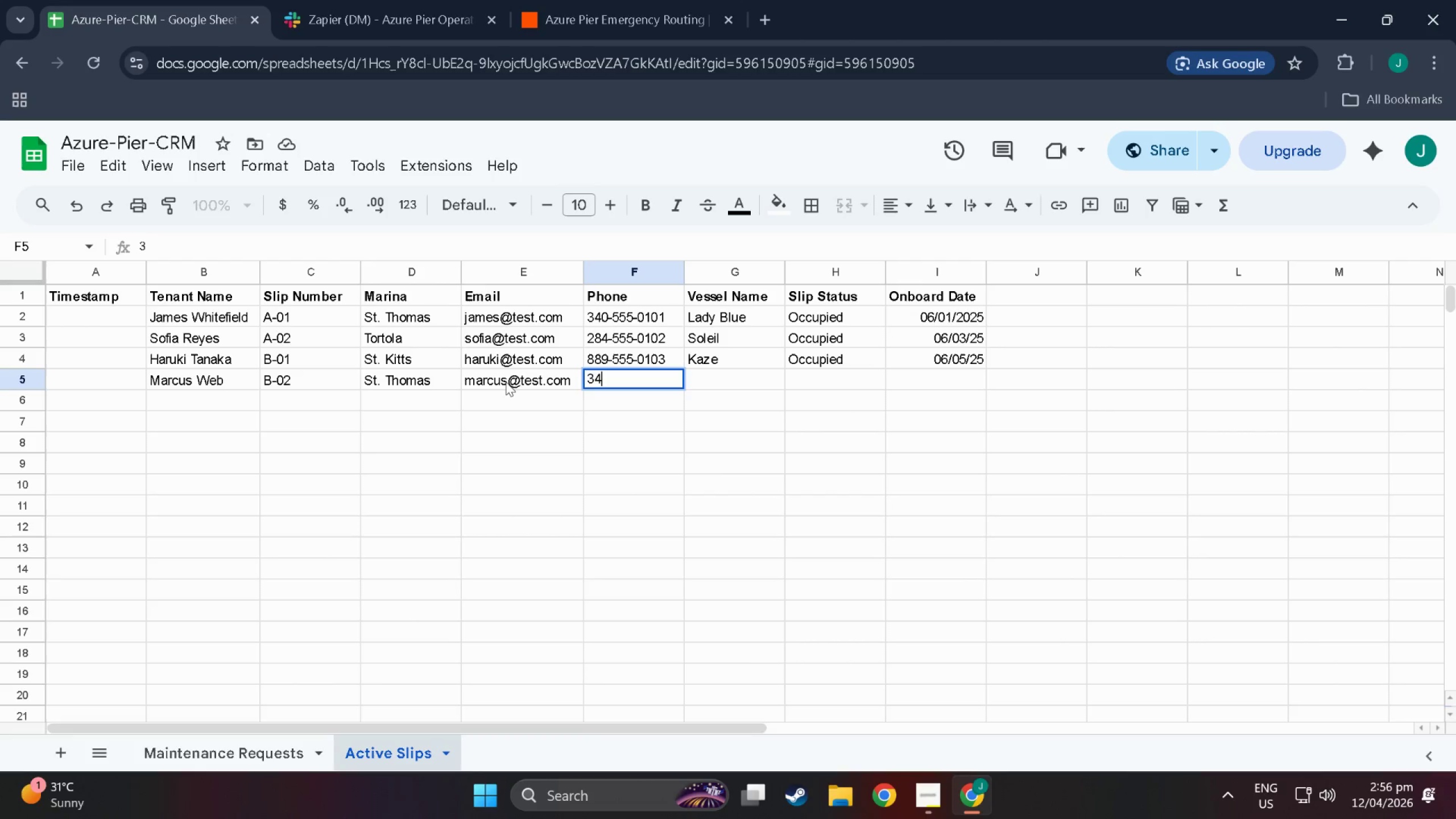 
key(Numpad4)
 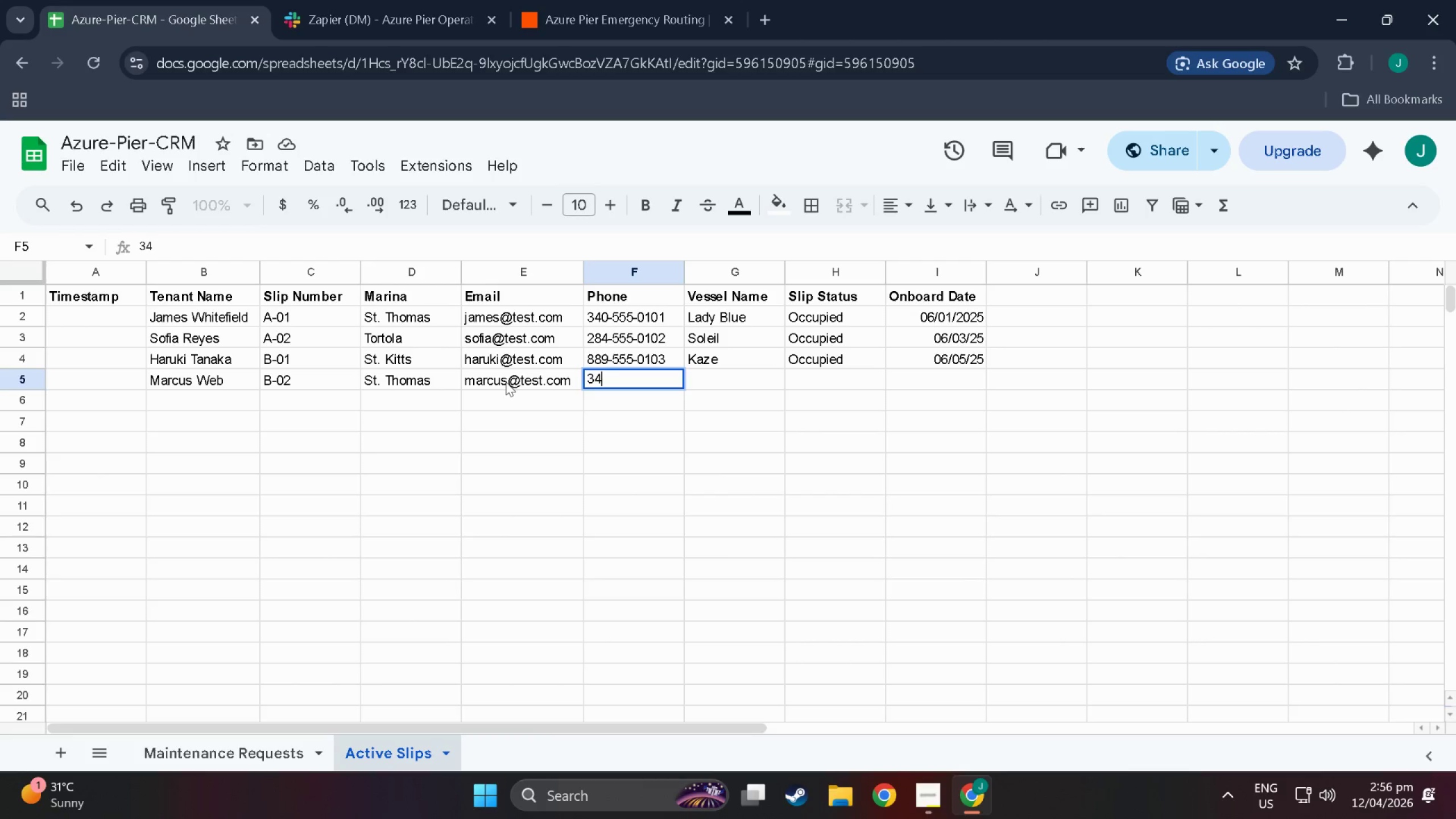 
key(Numpad0)
 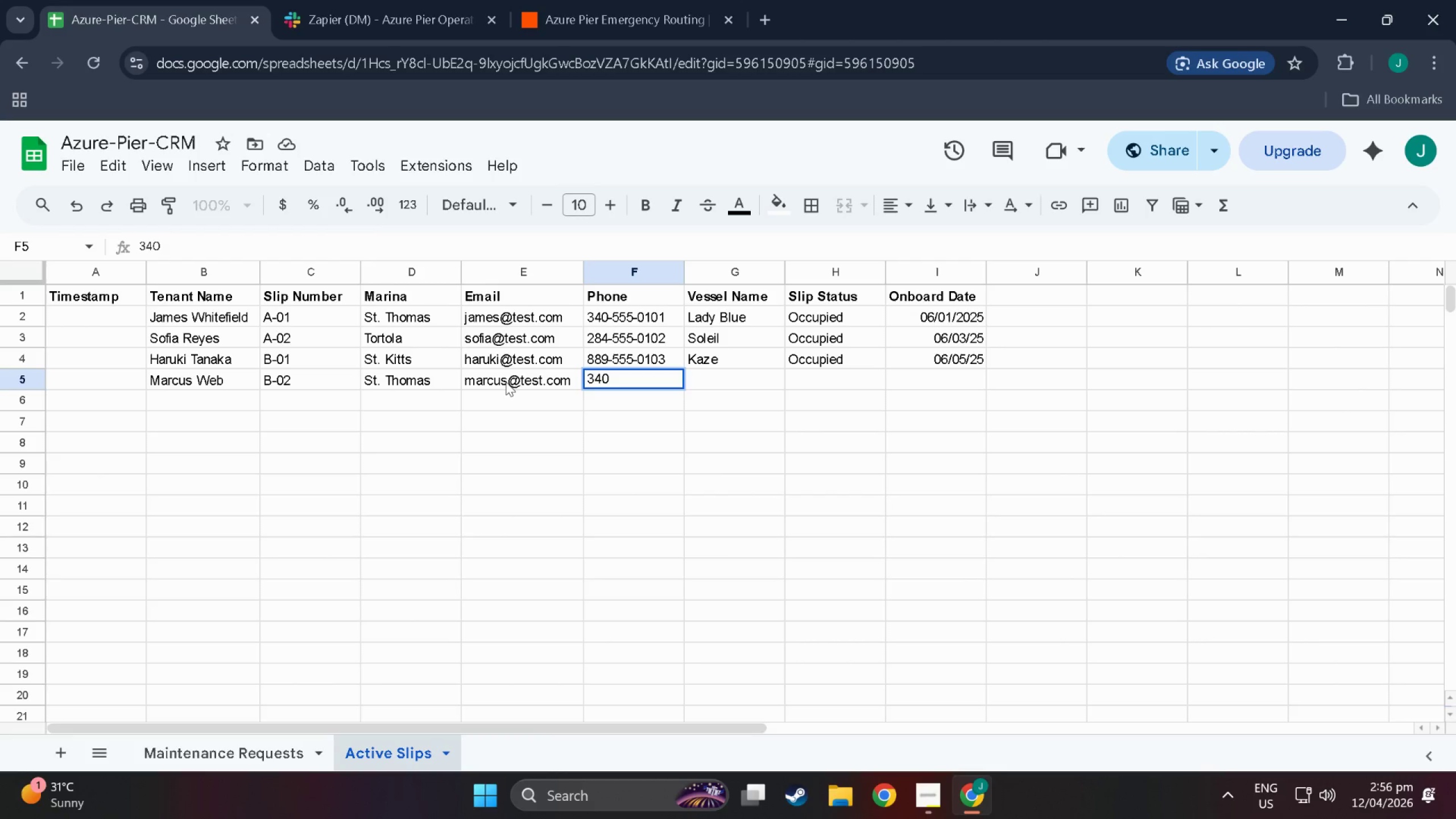 
key(NumpadSubtract)
 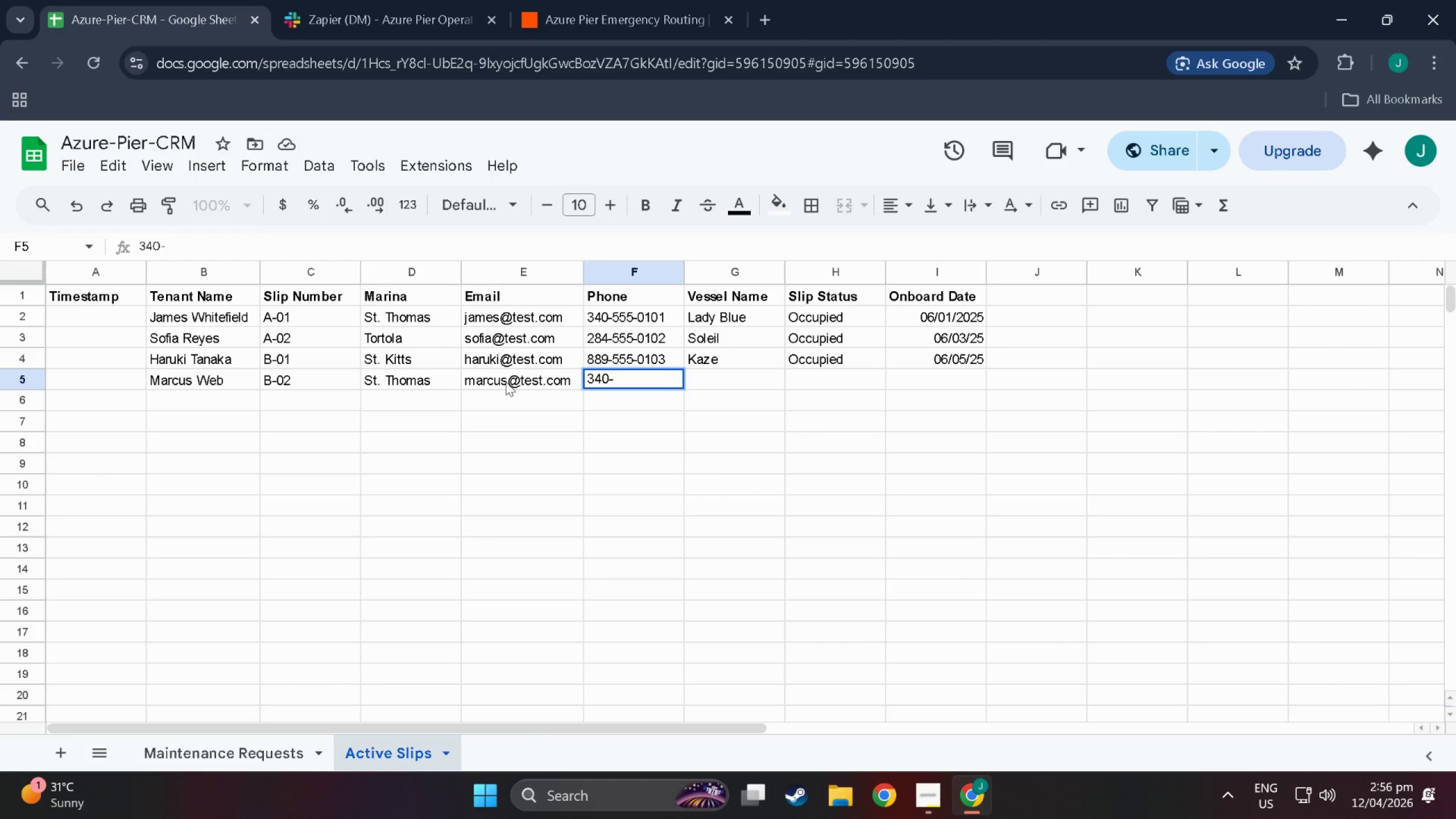 
key(Numpad5)
 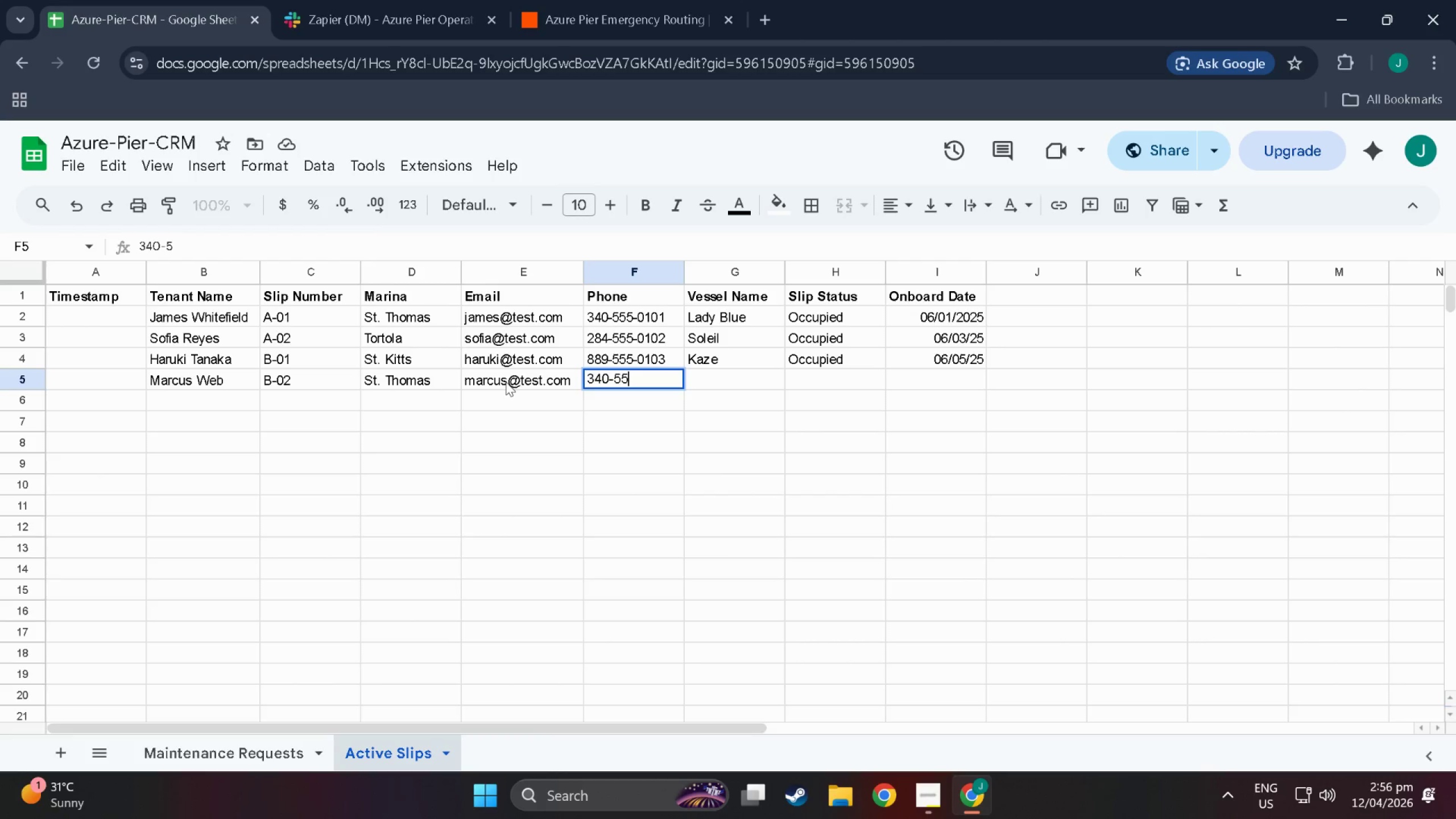 
key(Numpad5)
 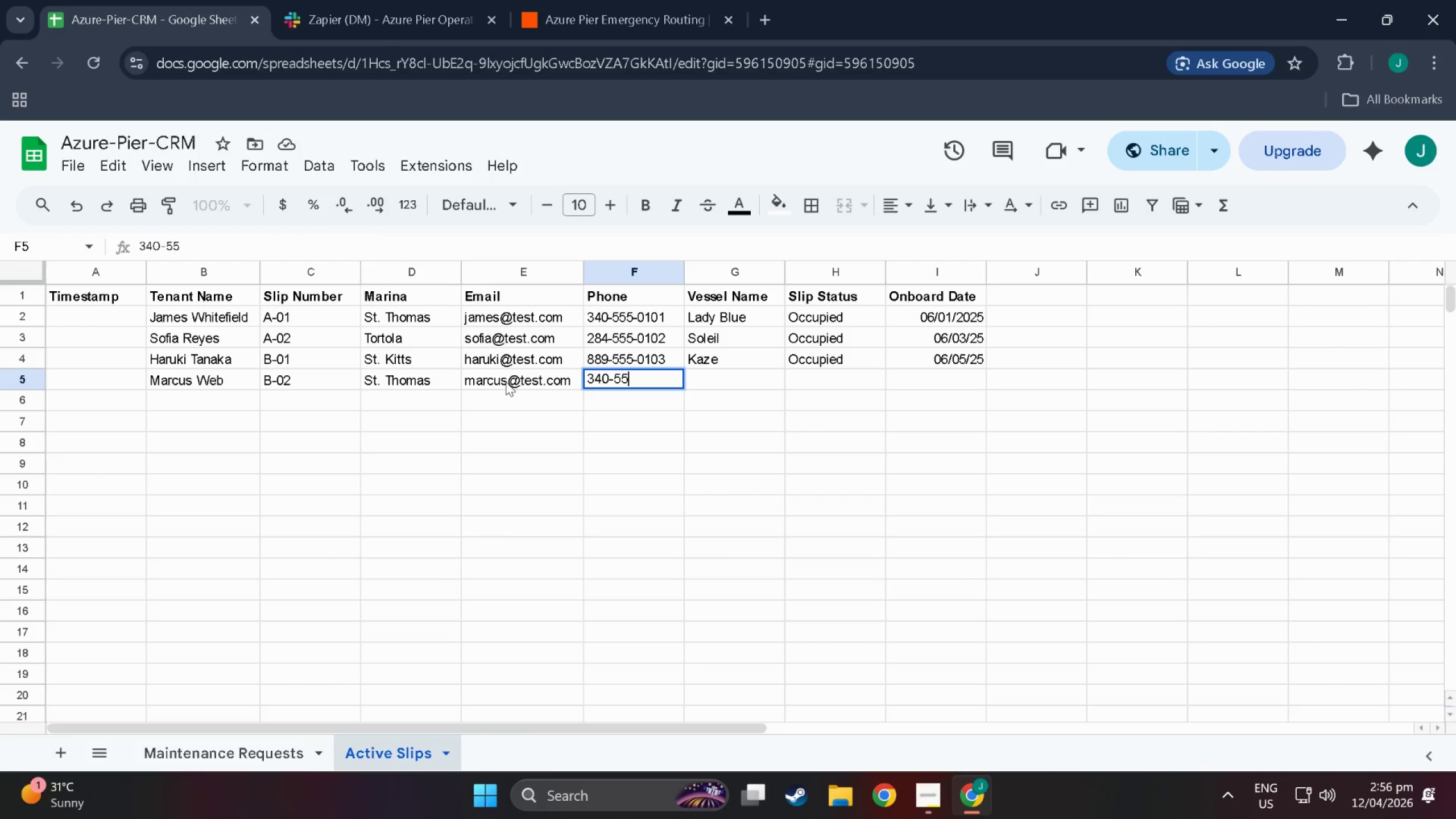 
key(Numpad5)
 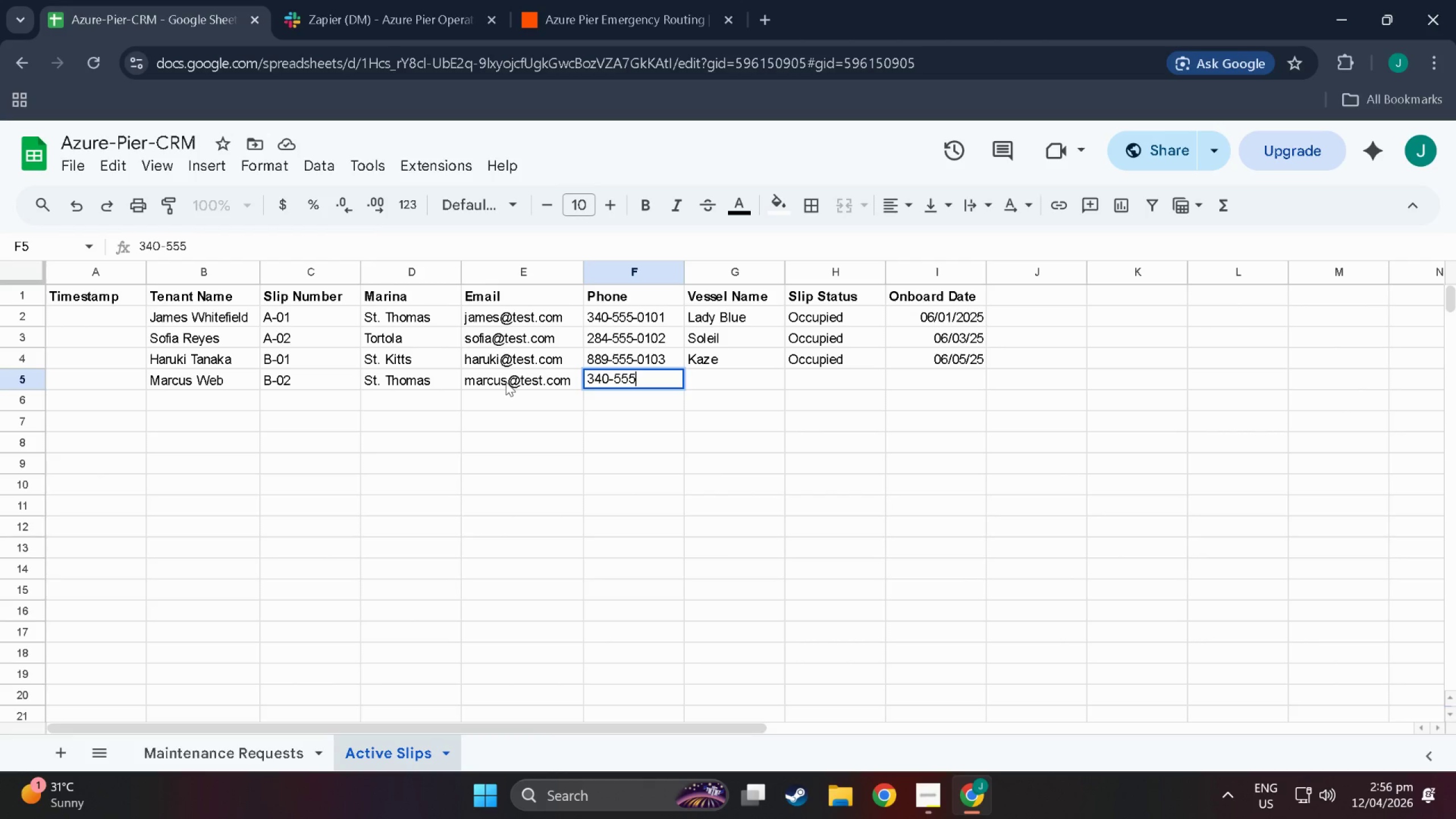 
key(NumpadSubtract)
 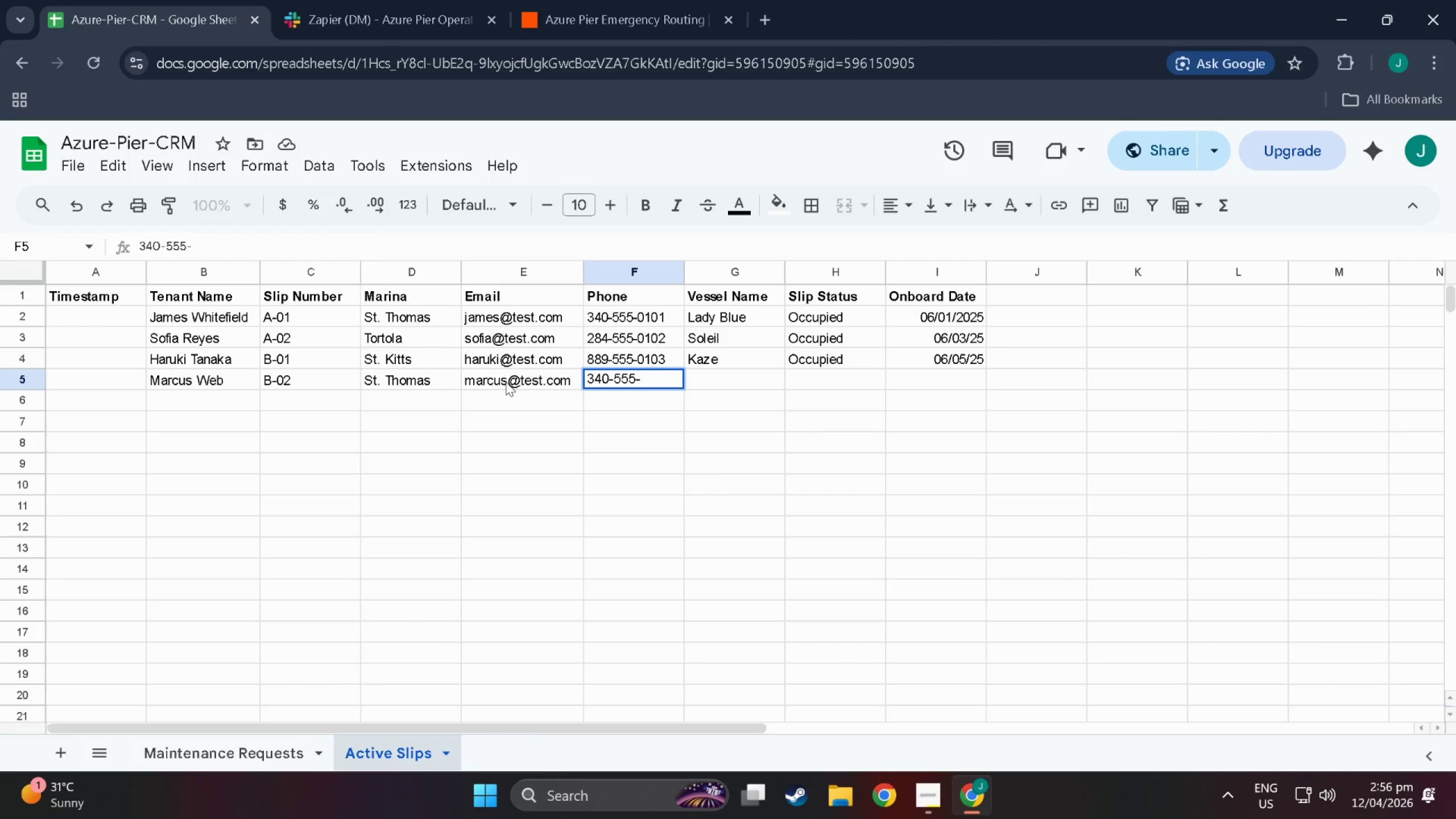 
key(Numpad0)
 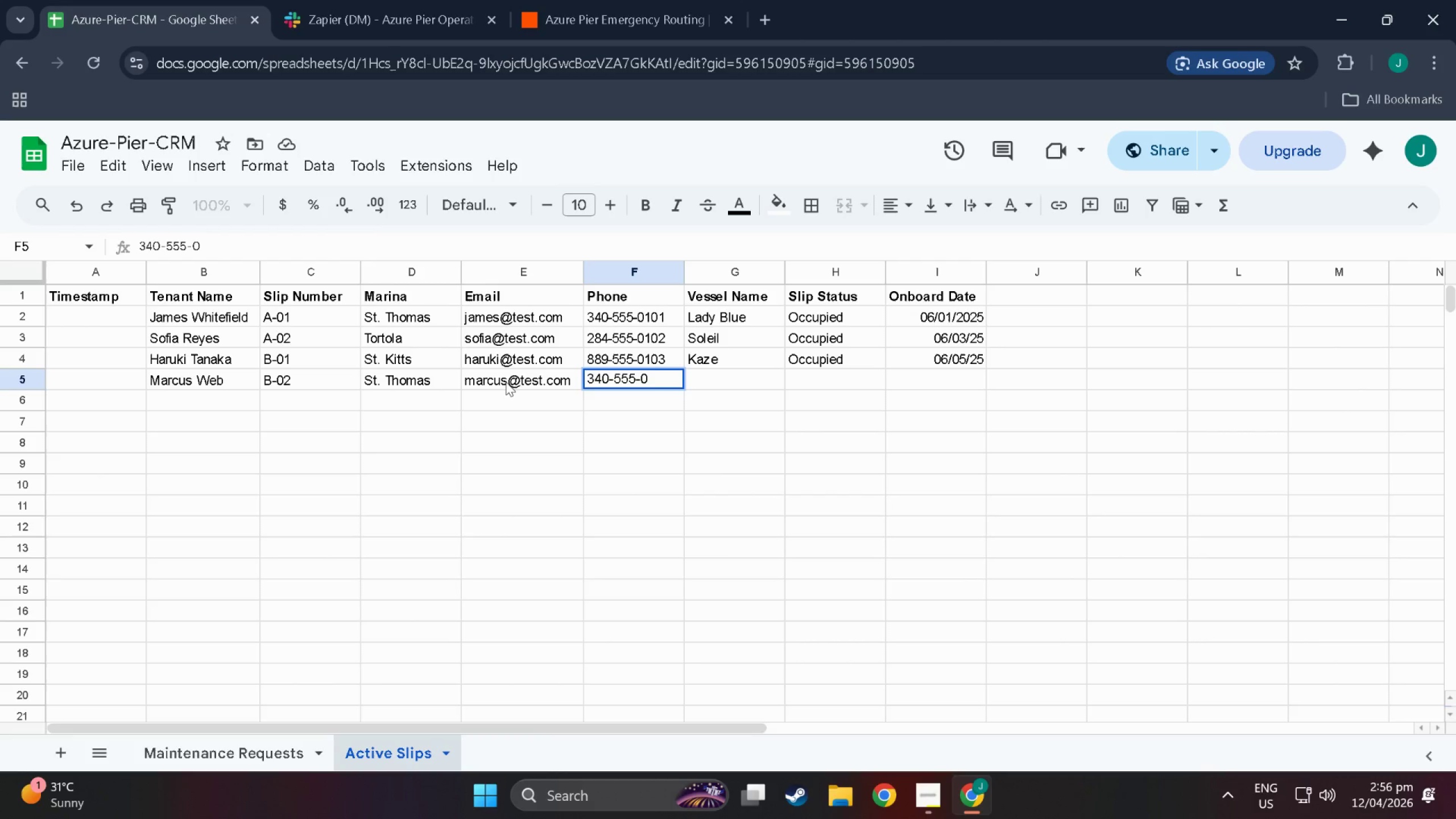 
key(Numpad1)
 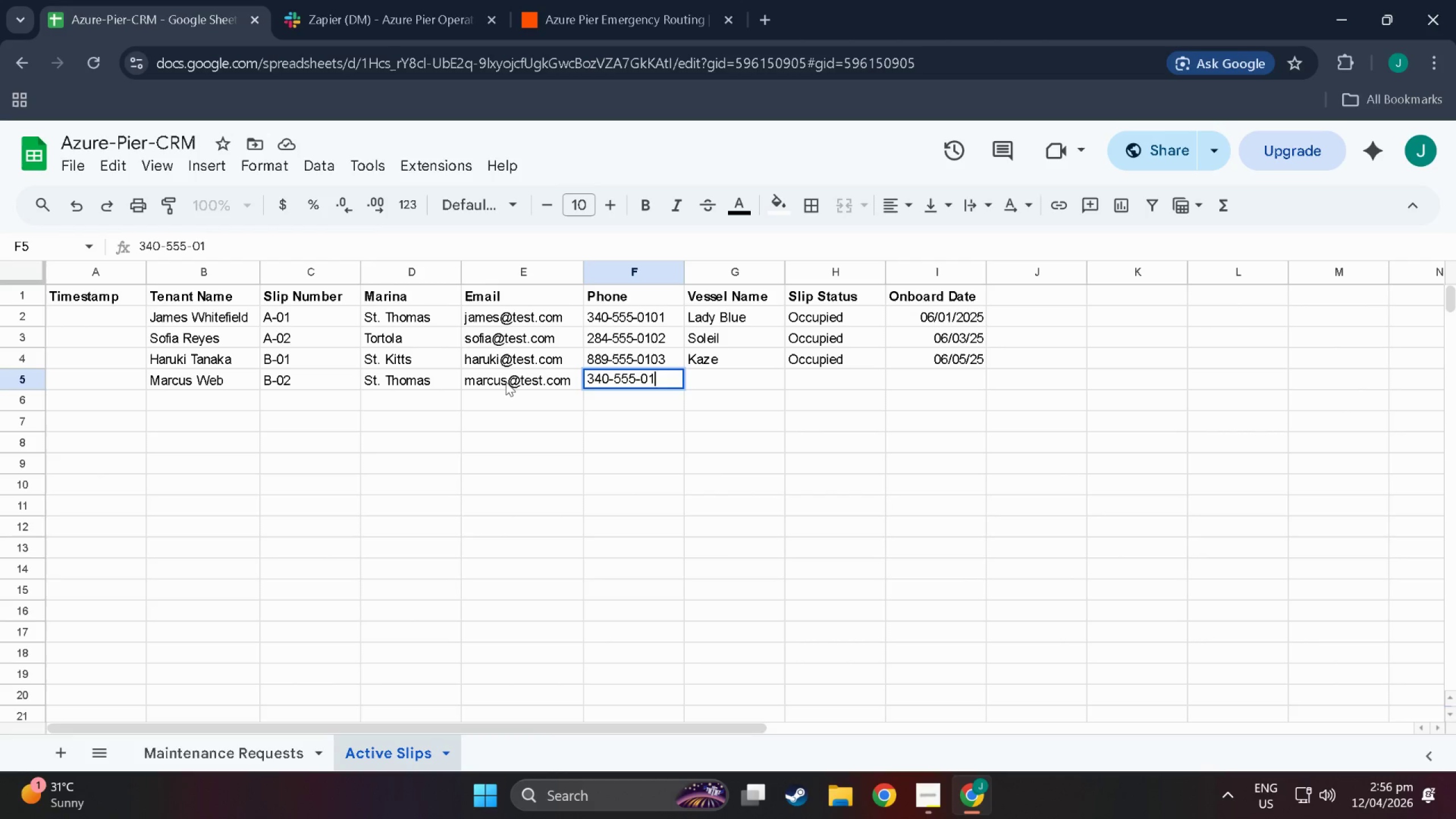 
key(Numpad0)
 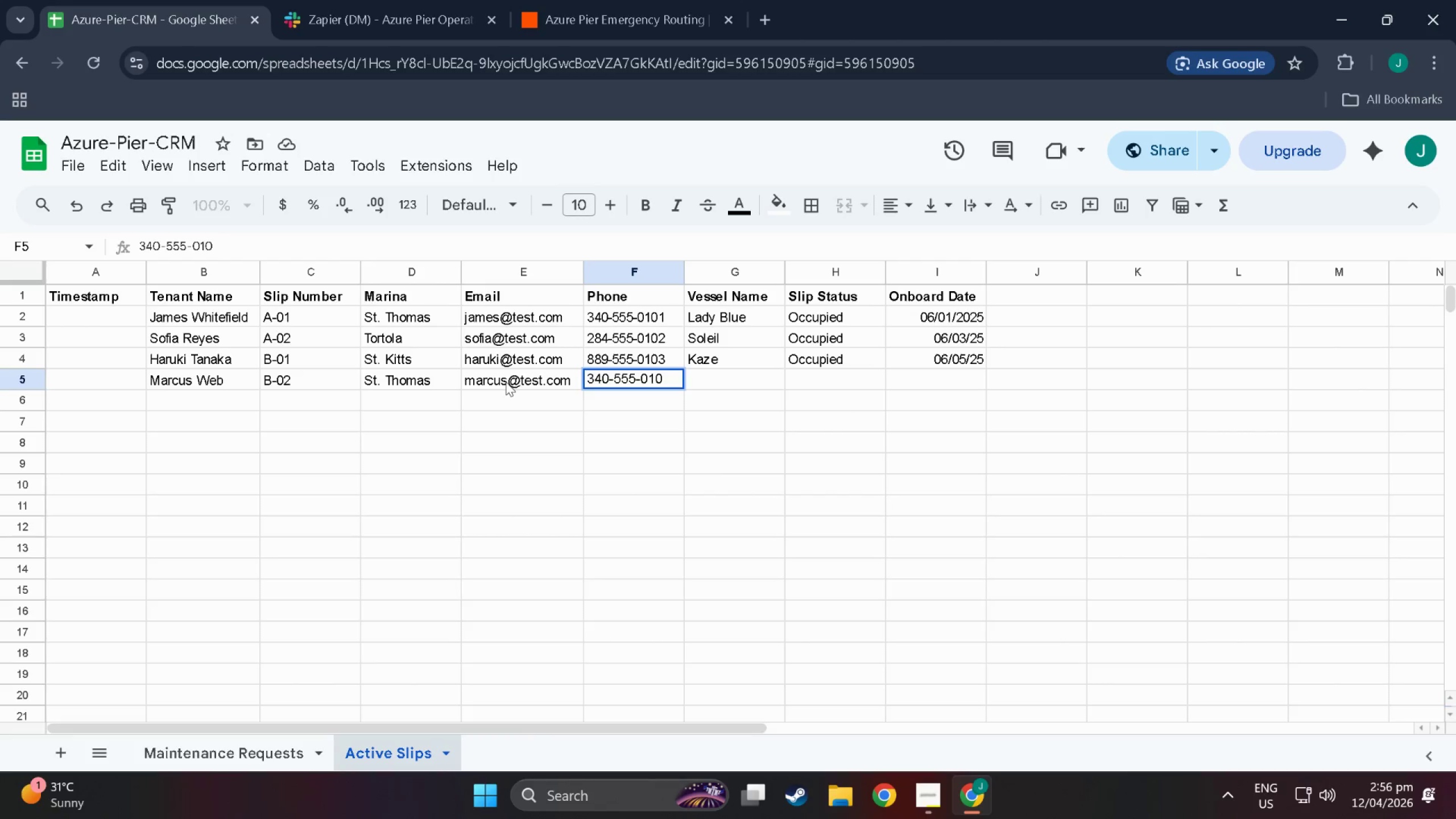 
key(Numpad4)
 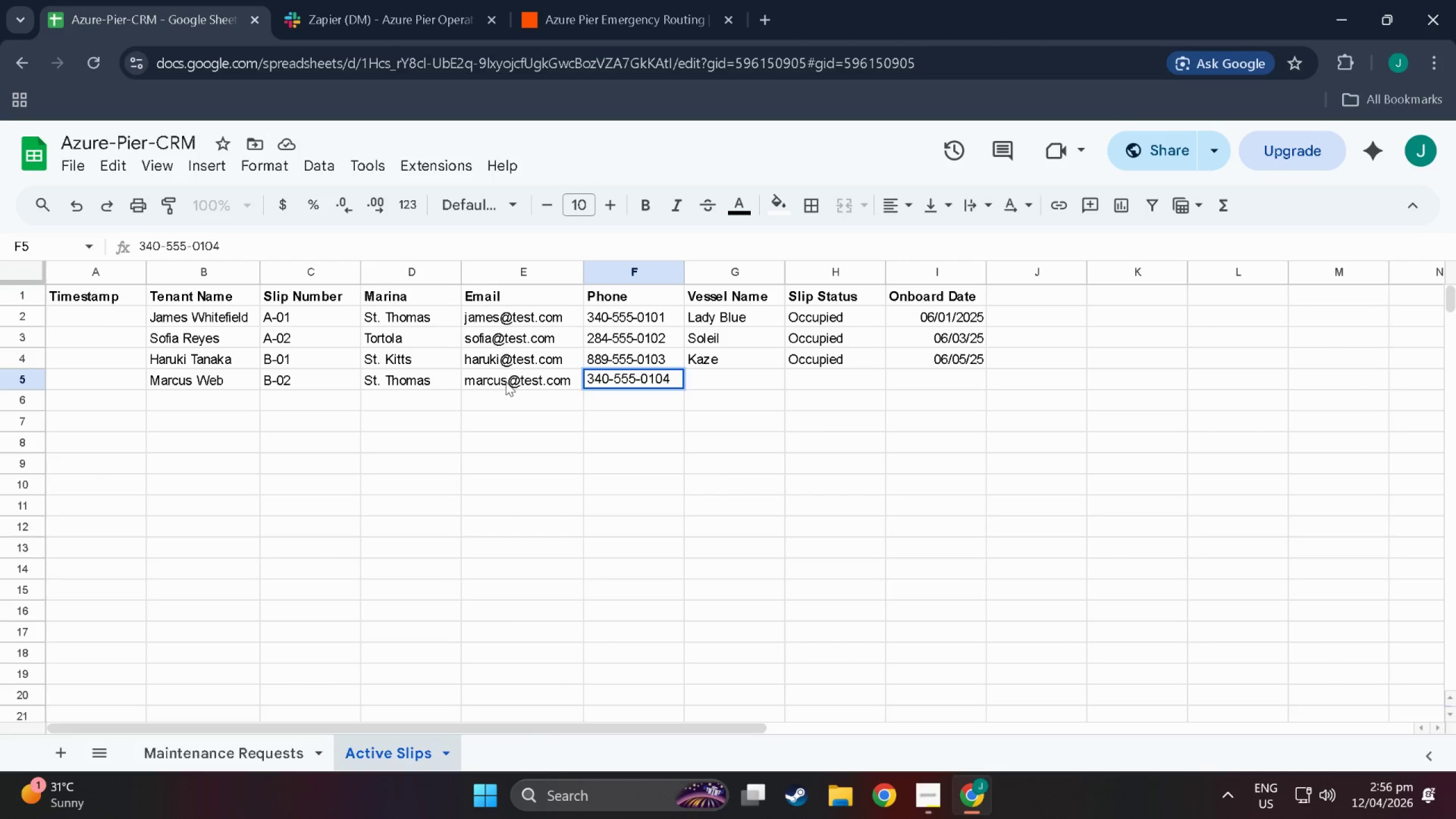 
wait(5.11)
 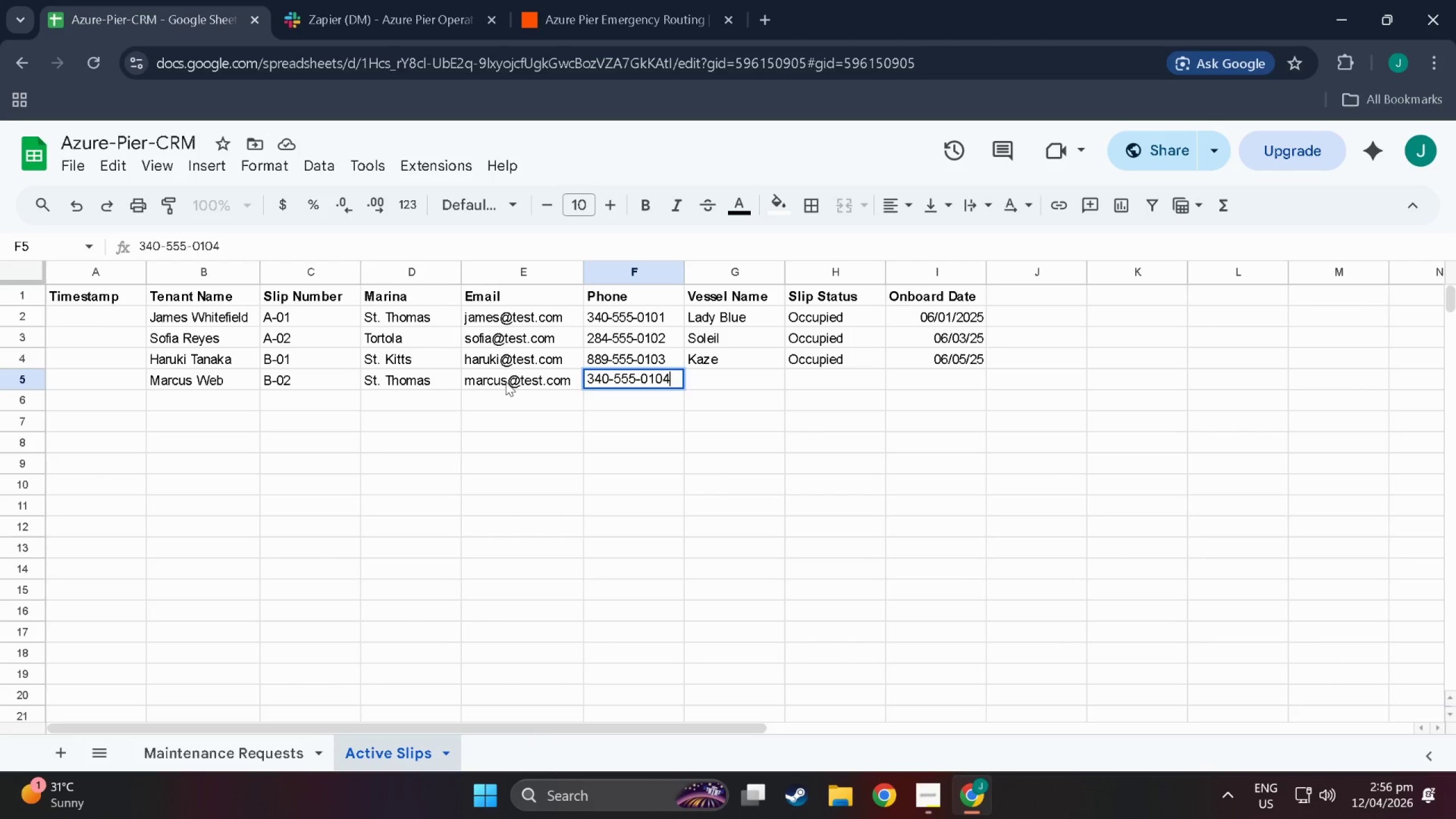 
key(Tab)
type(Maverick)
key(Tab)
 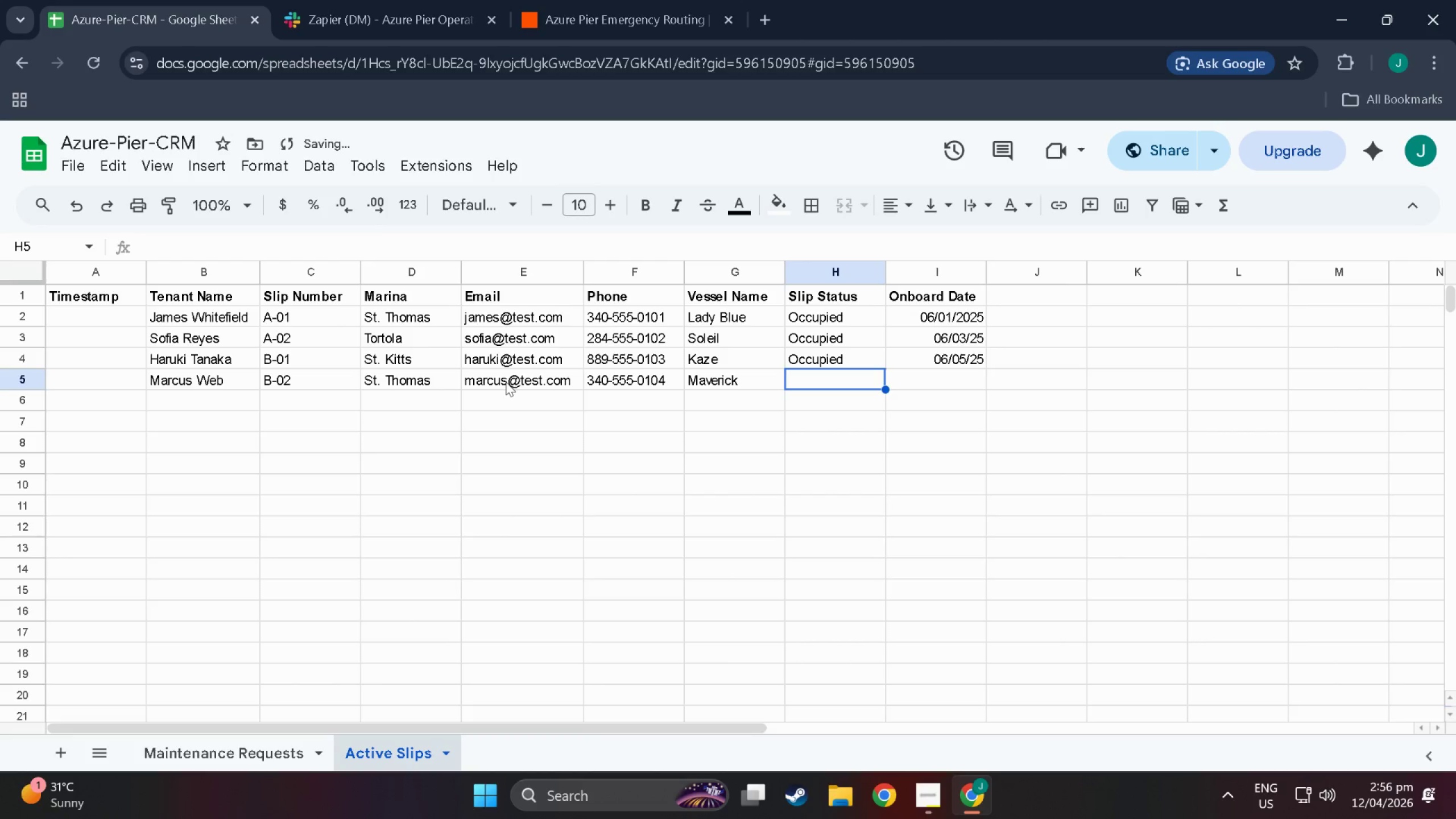 
type(Vacant)
key(Tab)
 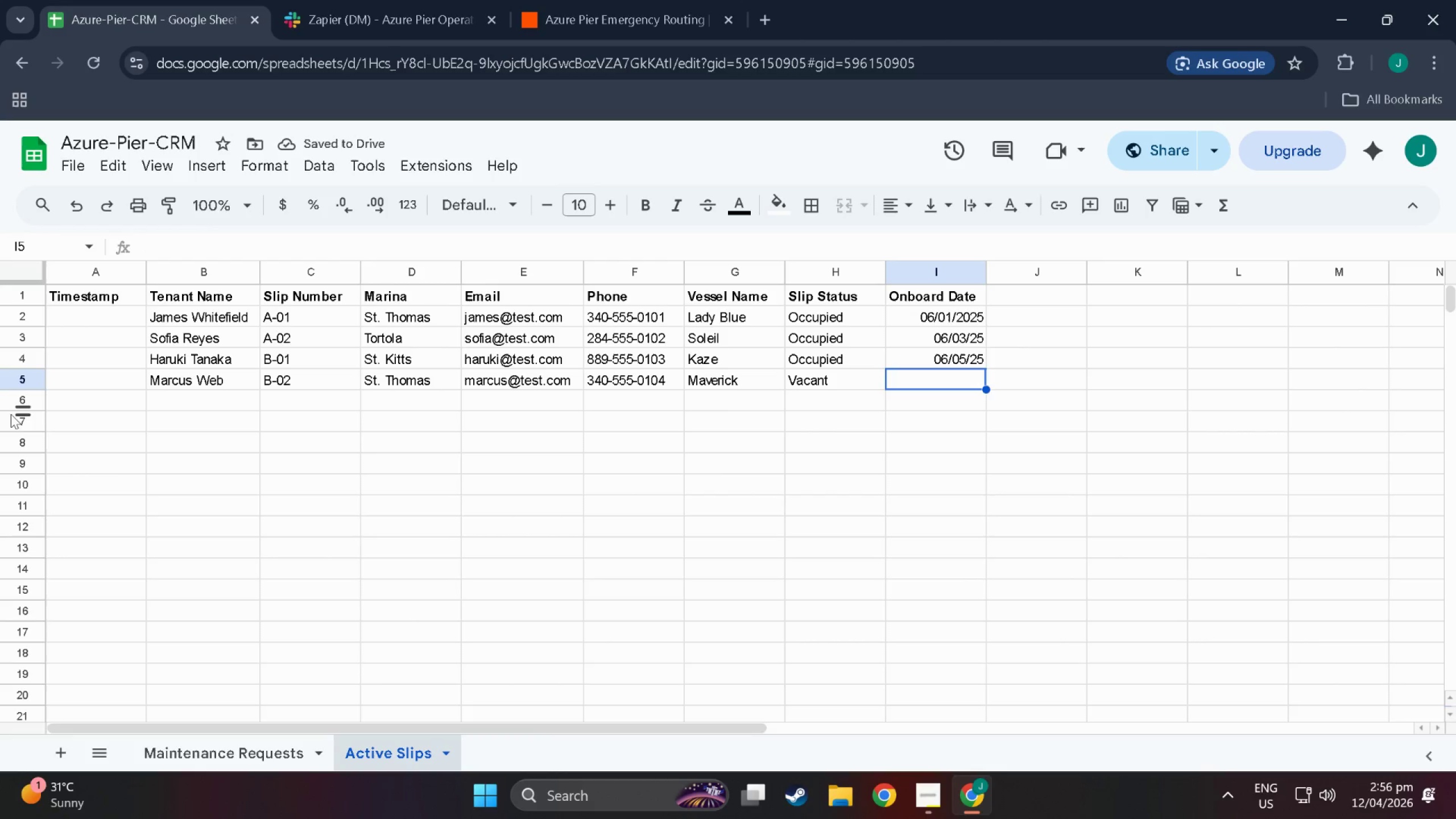 
double_click([172, 407])
 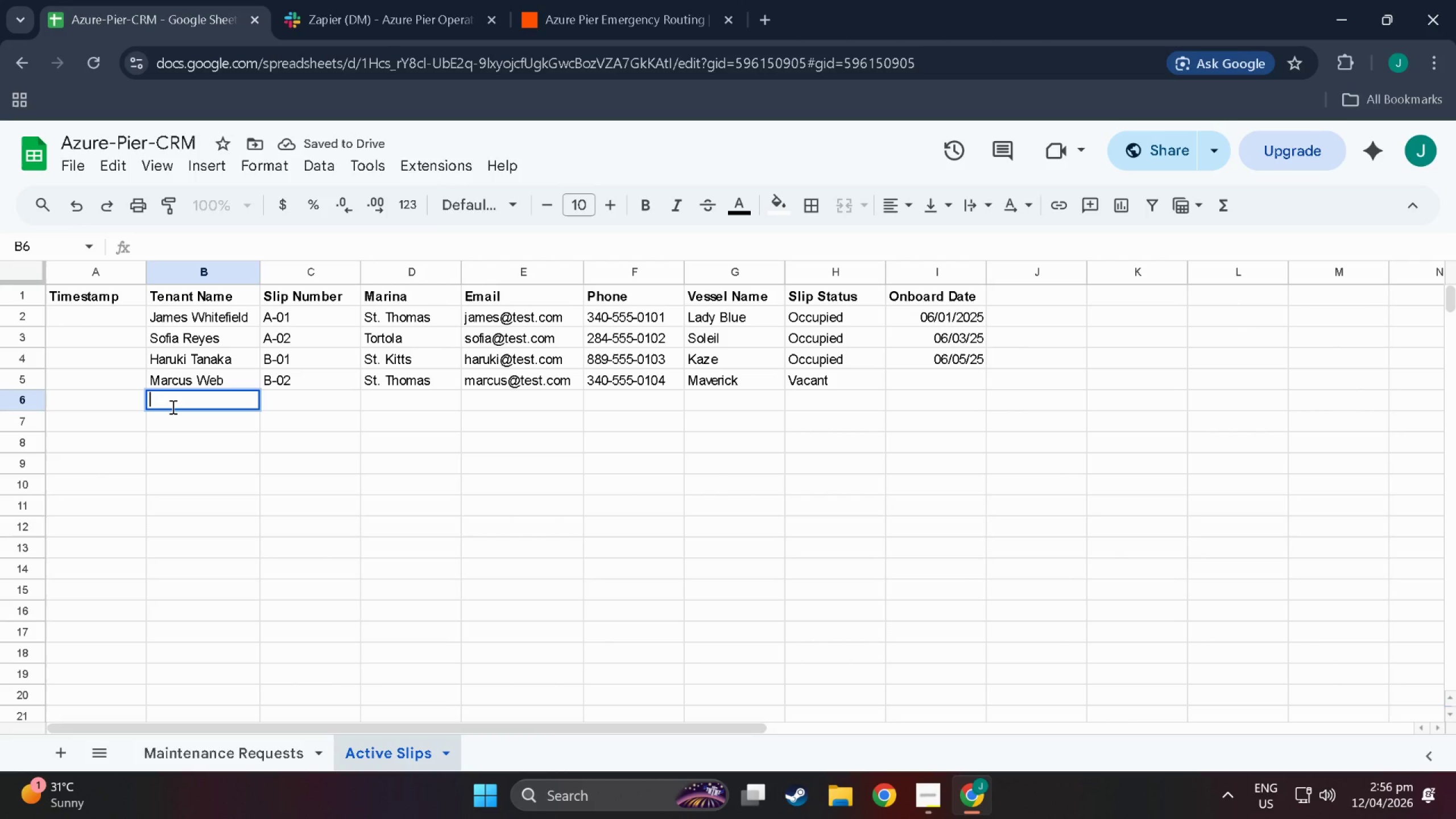 
triple_click([172, 407])
 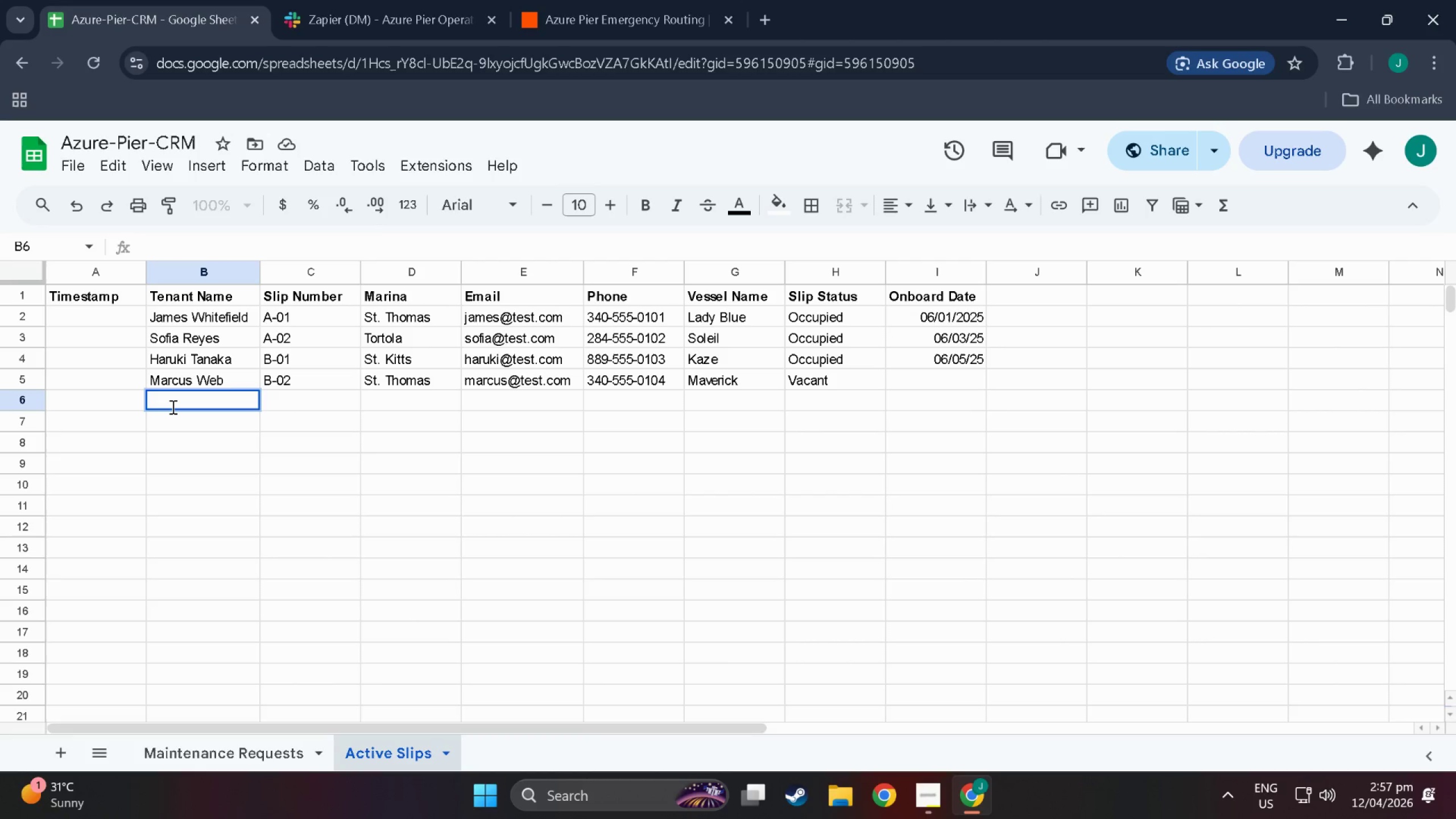 
wait(15.75)
 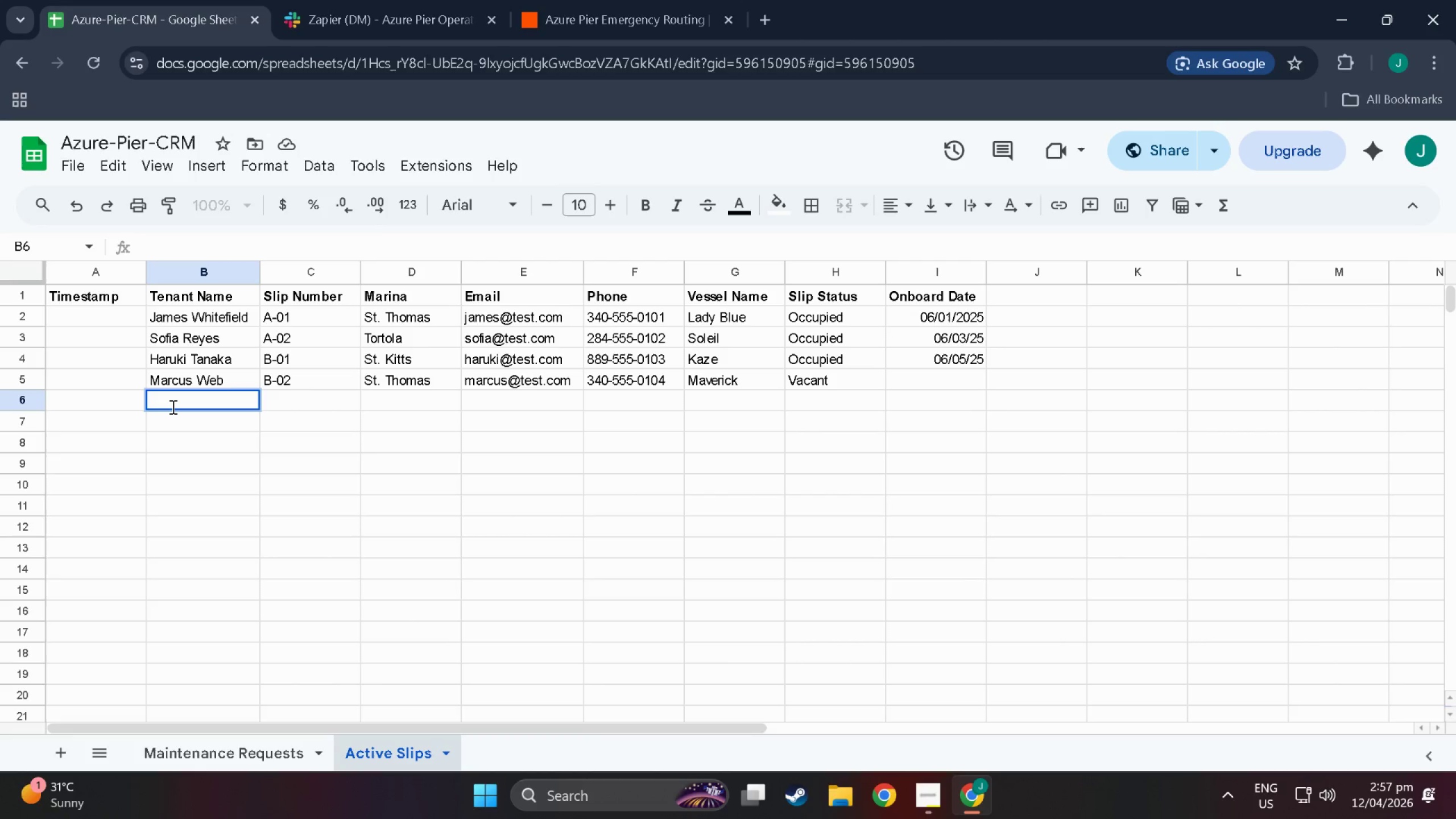 
double_click([168, 403])
 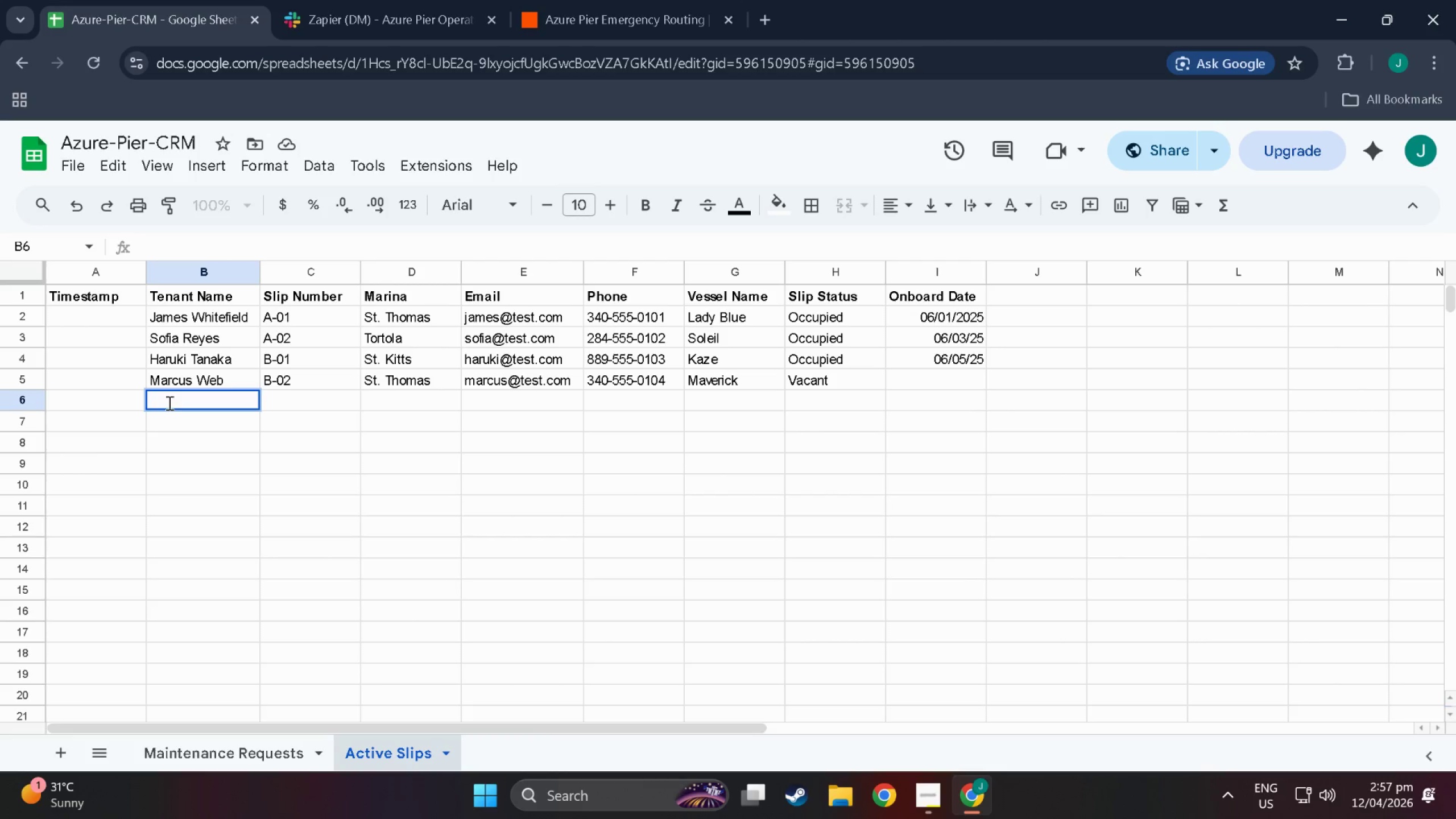 
type(Elena Voss)
key(Tab)
 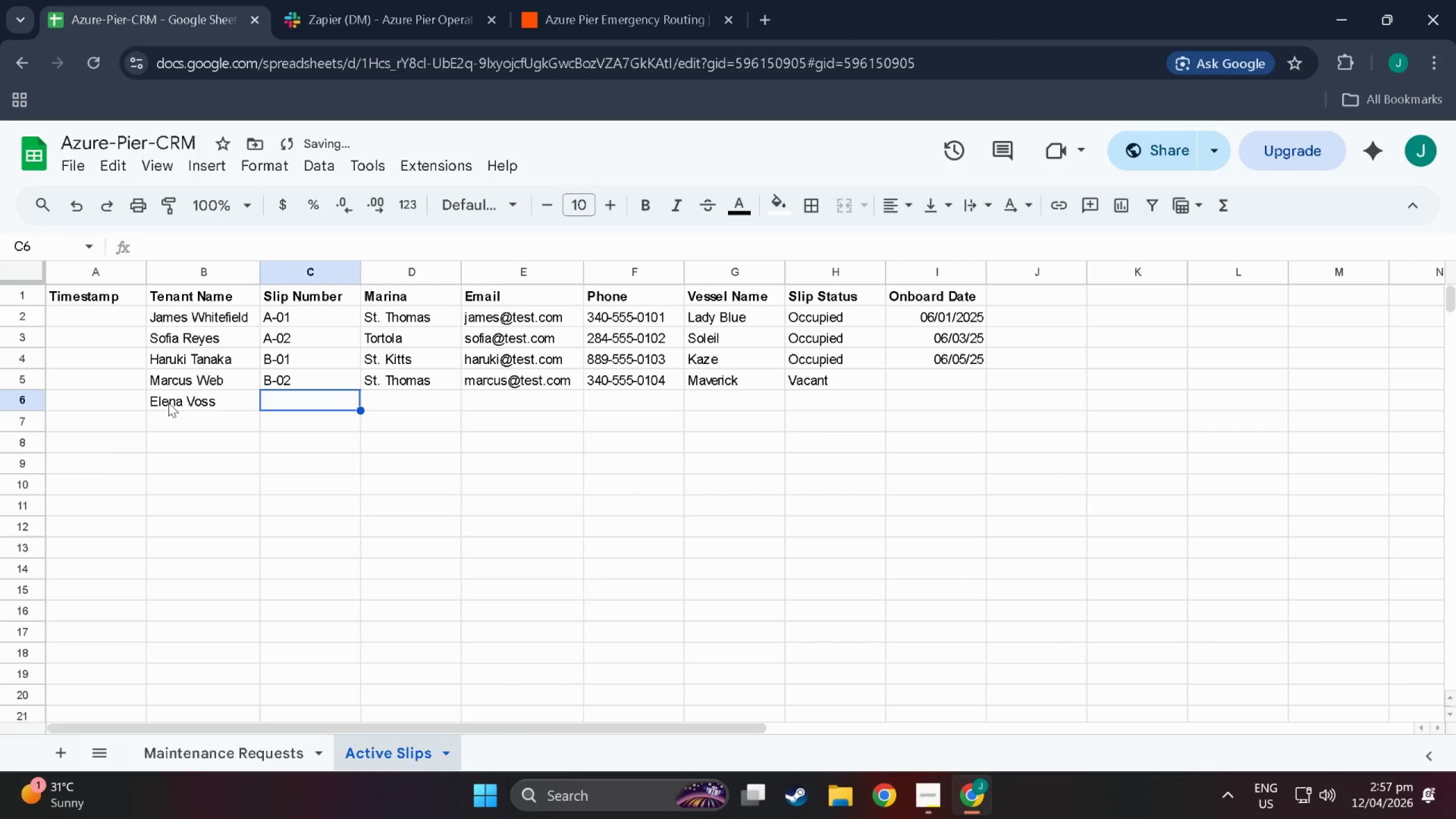 
double_click([306, 403])
 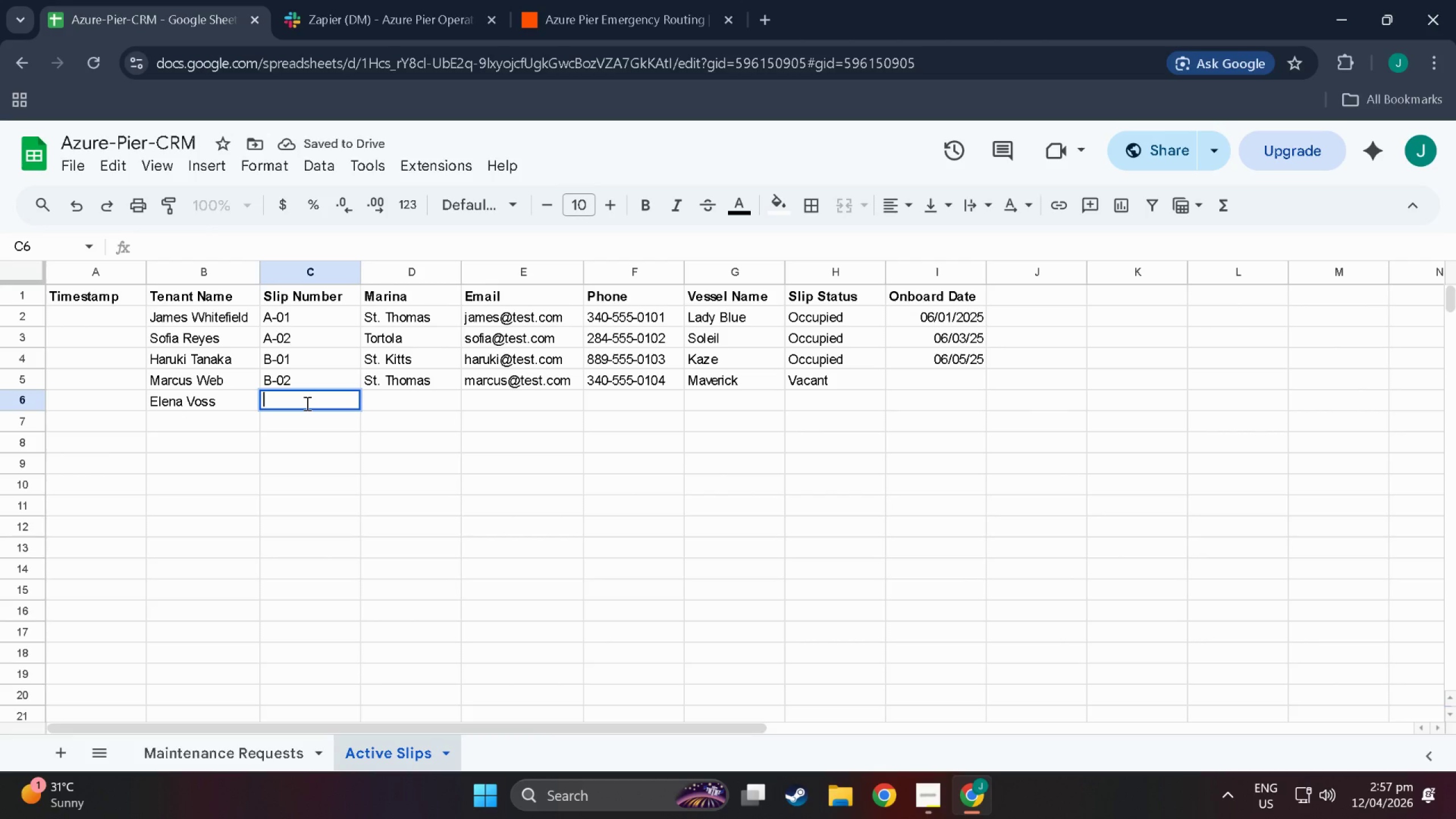 
type(V)
key(Backspace)
type(B)
key(Backspace)
type(b-03)
key(Tab)
 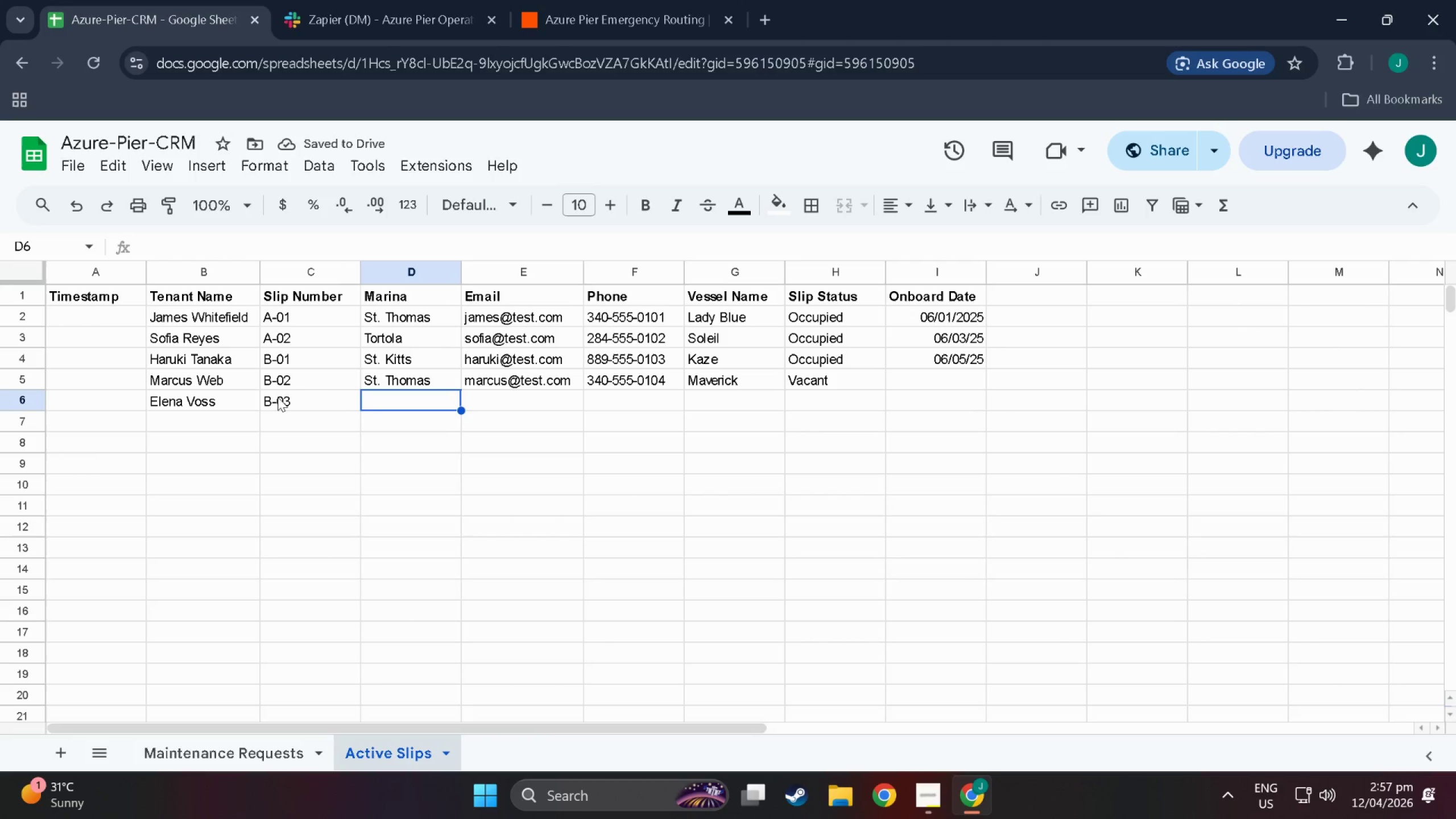 
double_click([399, 400])
 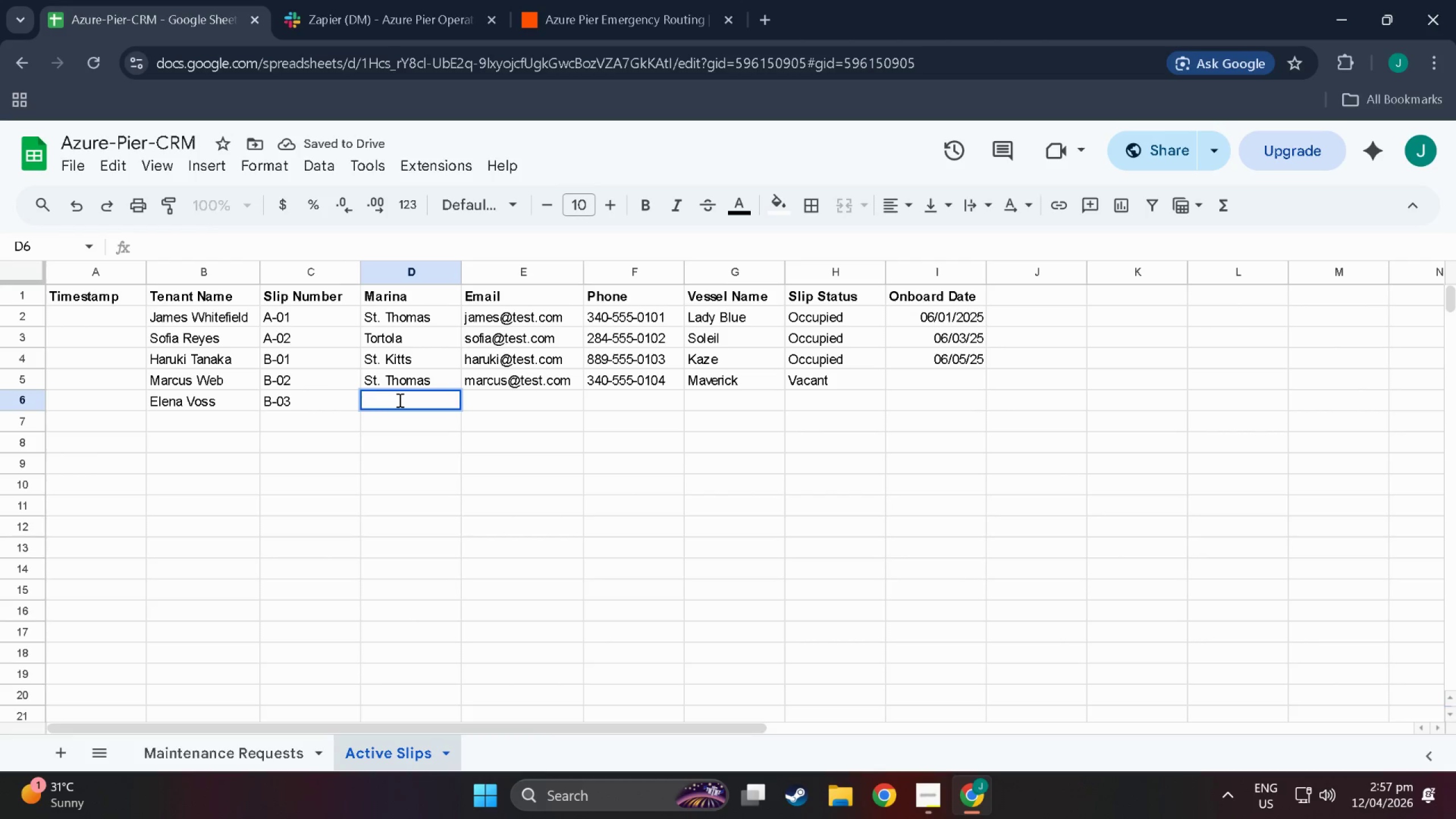 
type(Tortola)
key(Tab)
 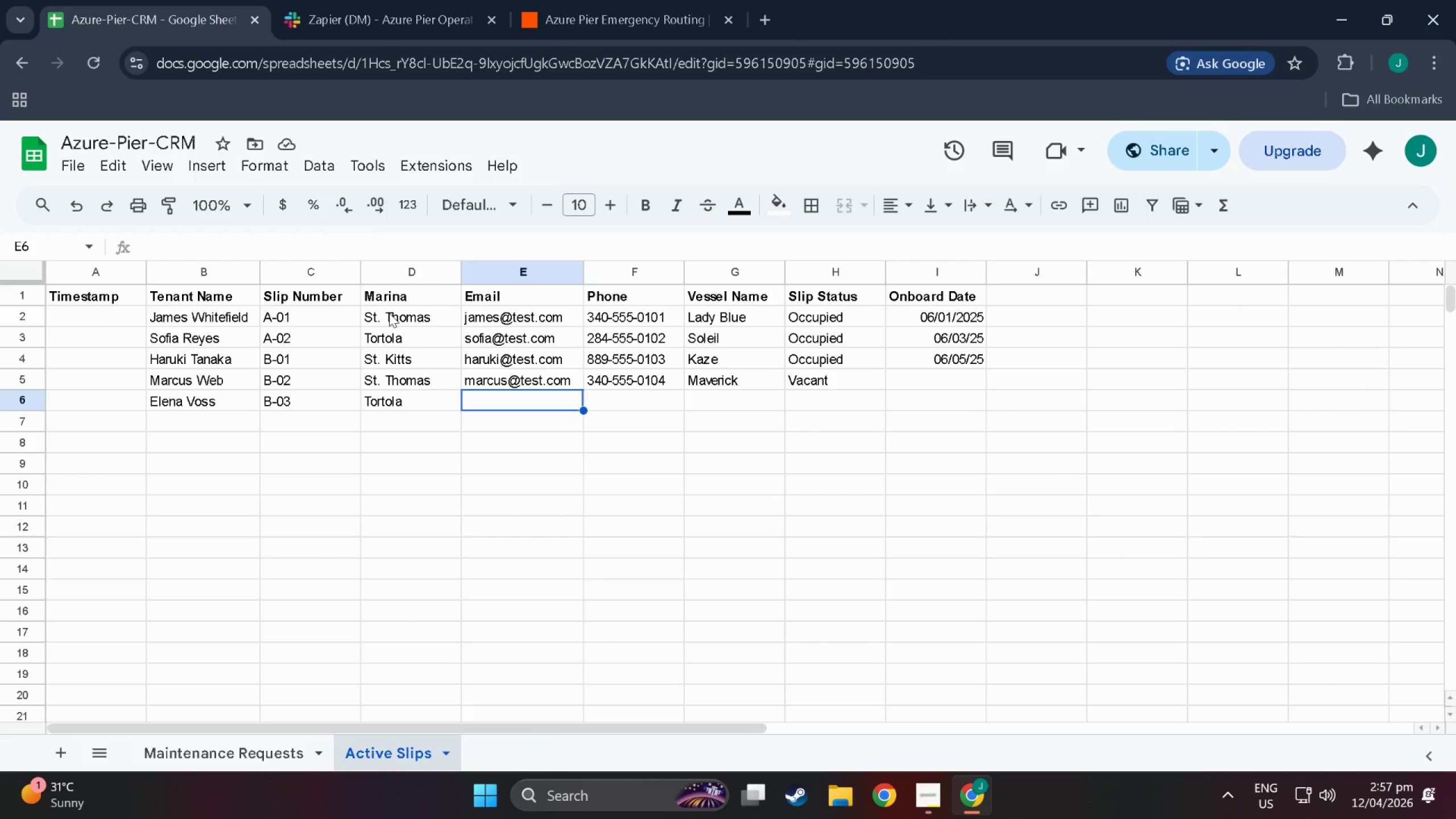 
wait(19.72)
 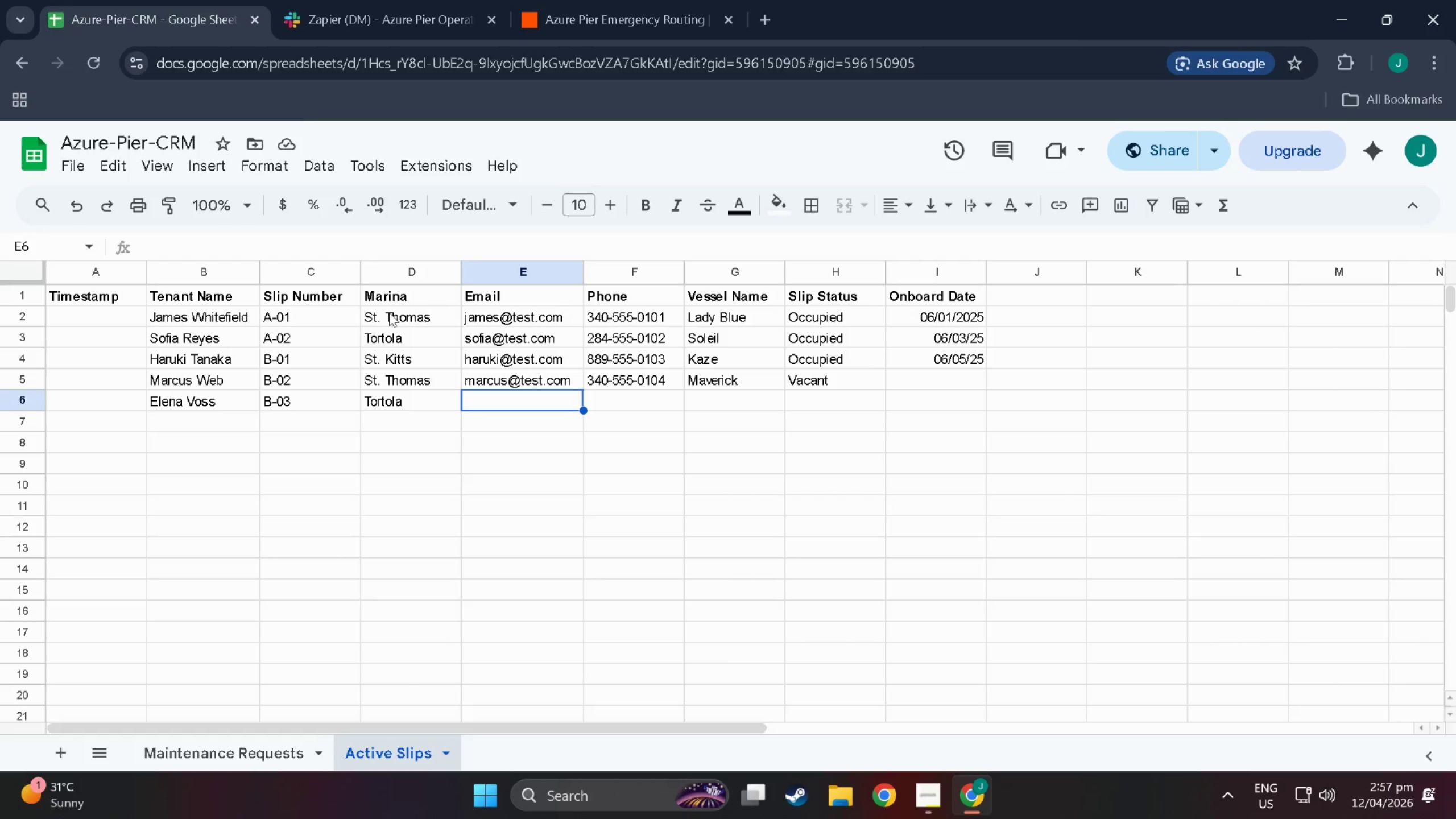 
type(E)
key(Backspace)
key(Backspace)
type(elena@test.com)
key(Tab)
type(284-555-0105)
key(Tab)
 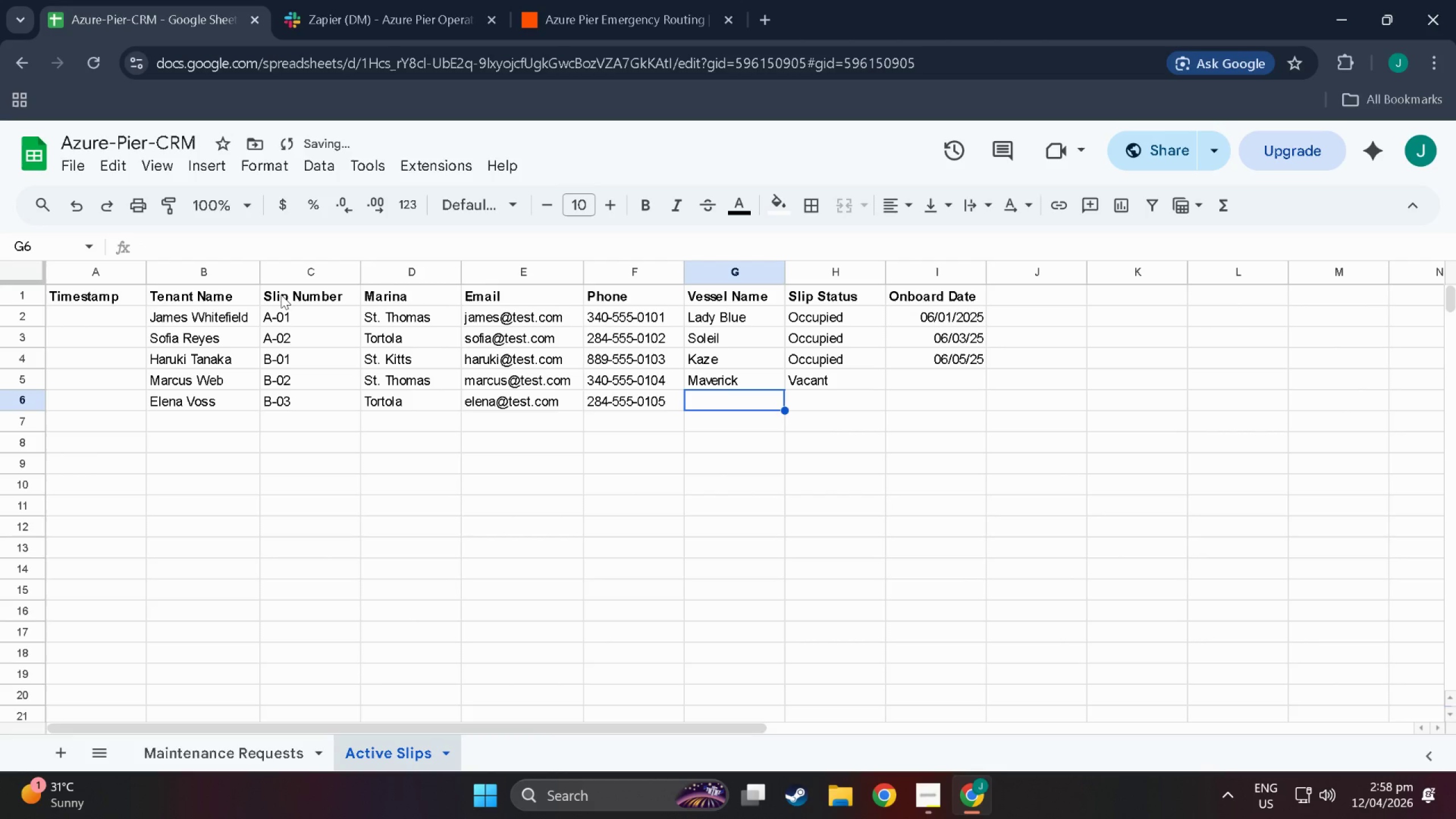 
wait(6.12)
 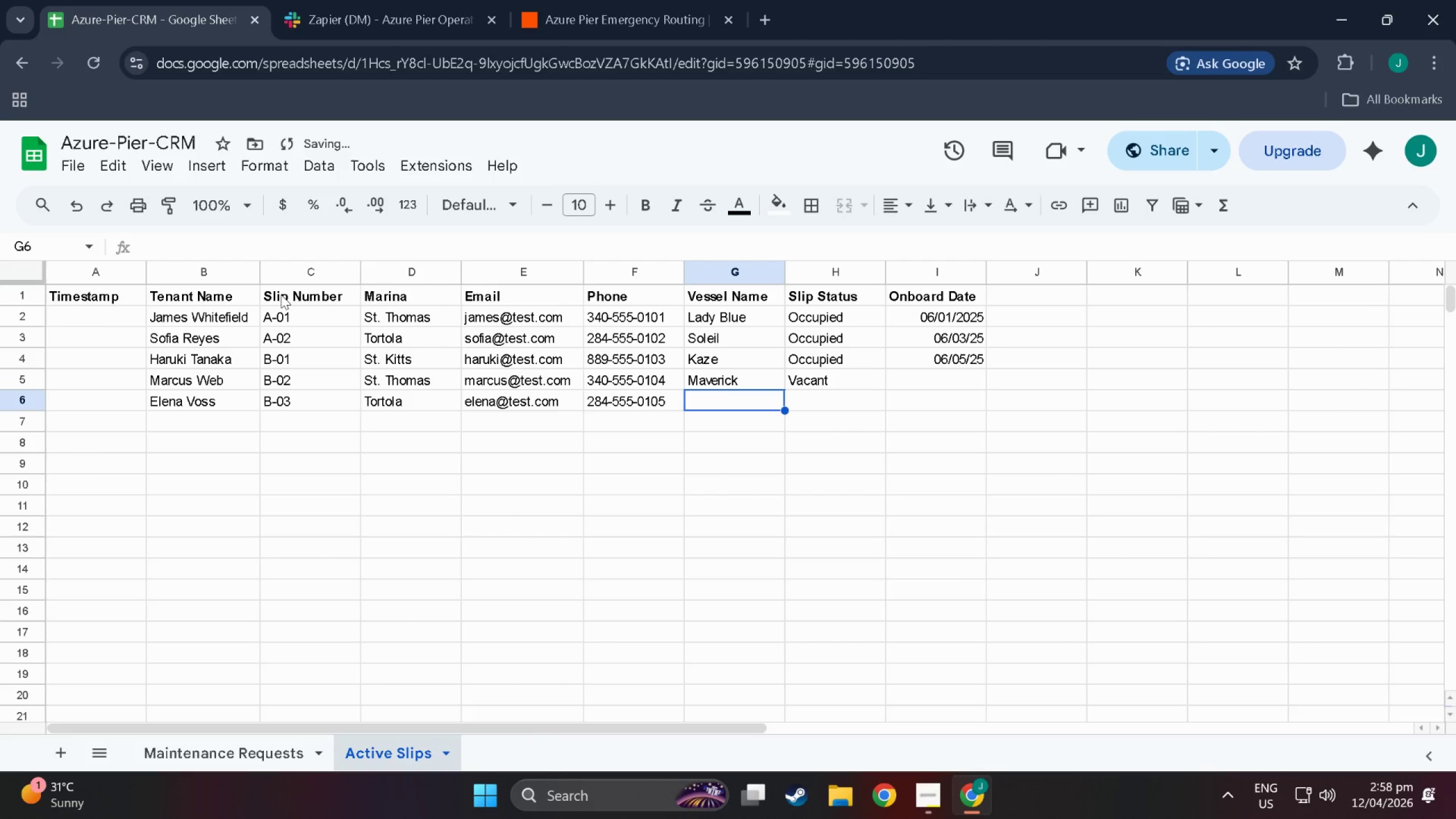 
type(Nordie st)
key(Backspace)
key(Backspace)
type(Star)
key(Tab)
type(O)
key(Tab)
type(066)
key(Backspace)
type(/07)
 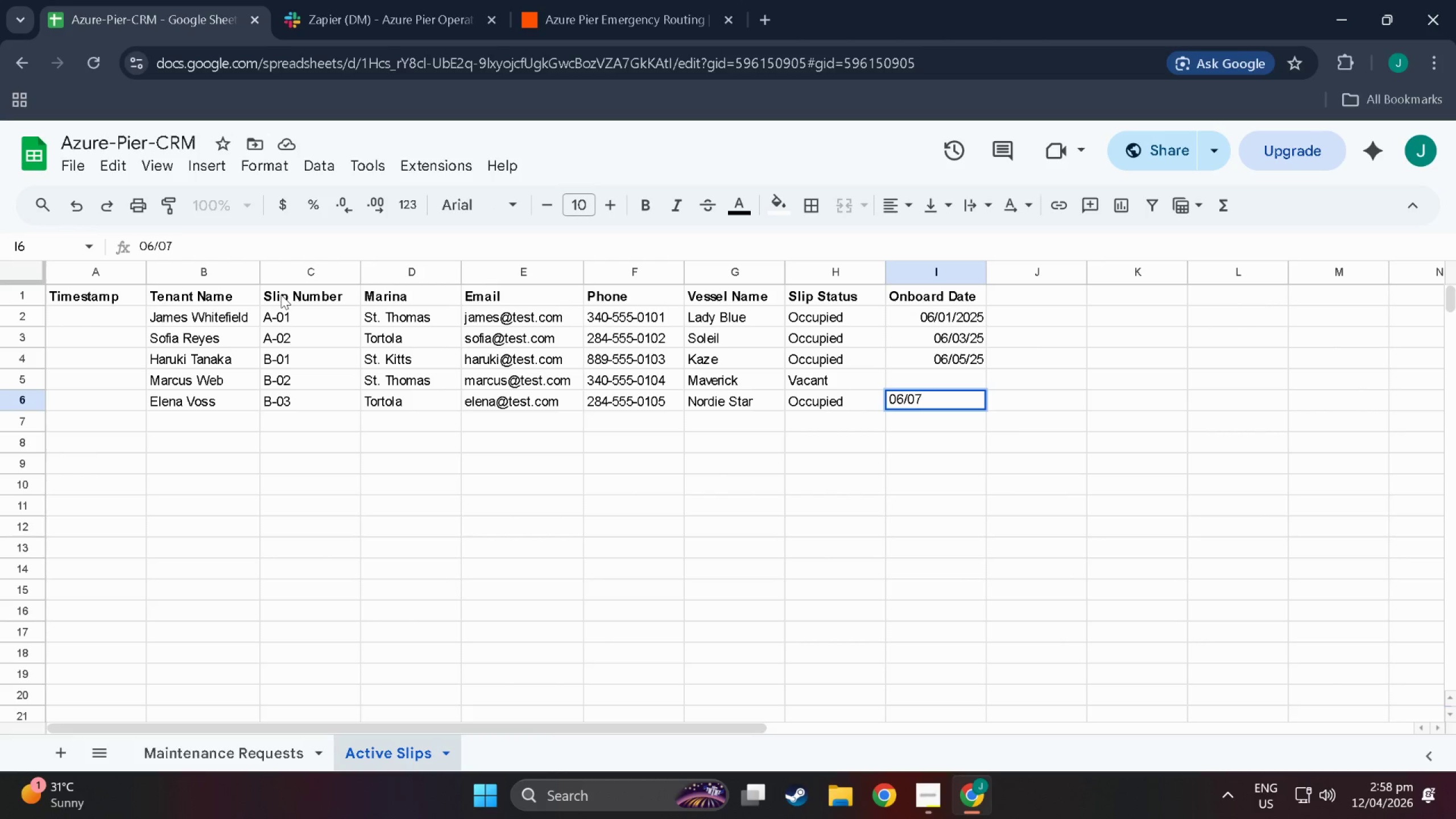 
type(//209)
key(Backspace)
type(25)
 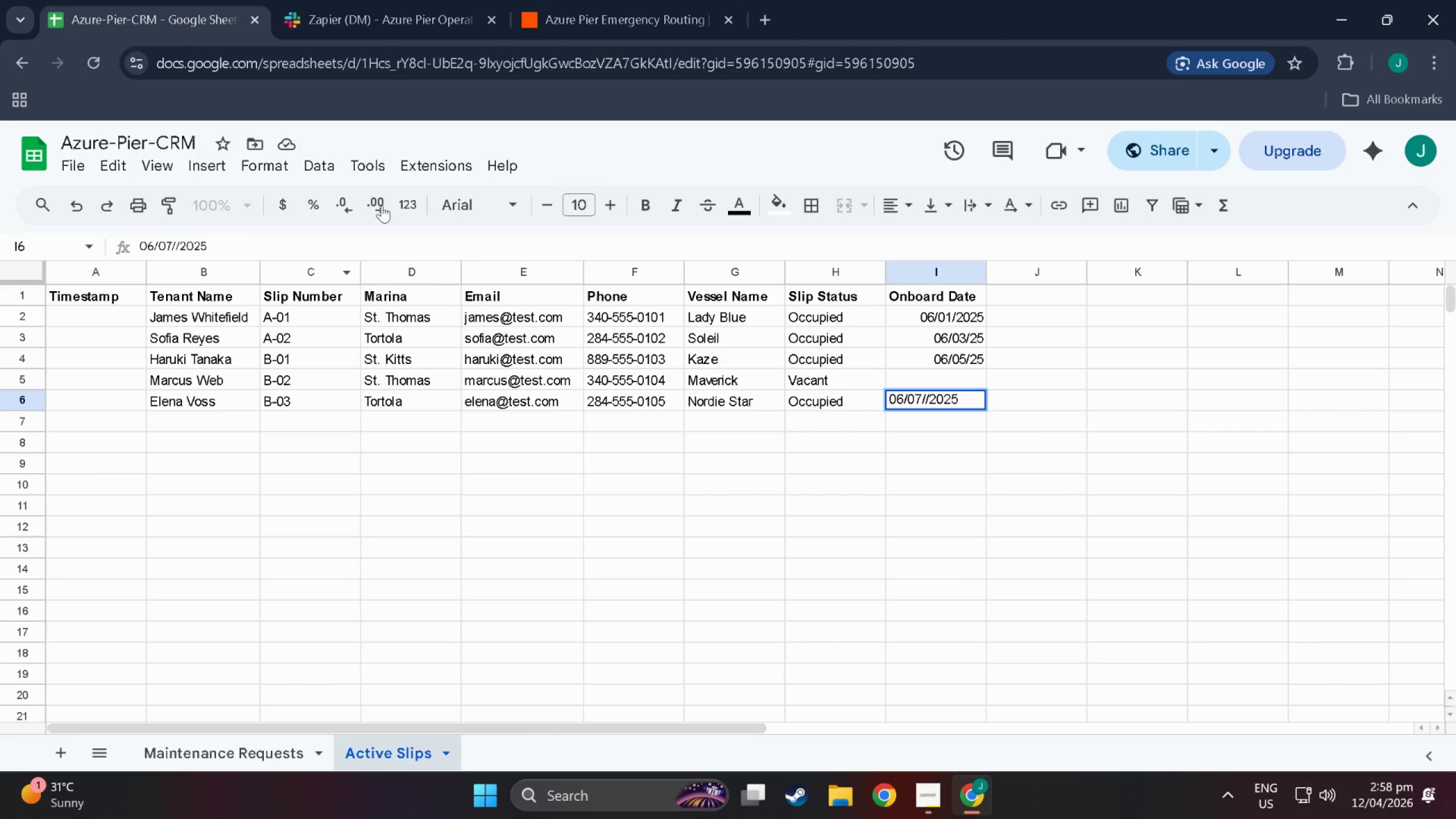 
left_click([648, 426])
 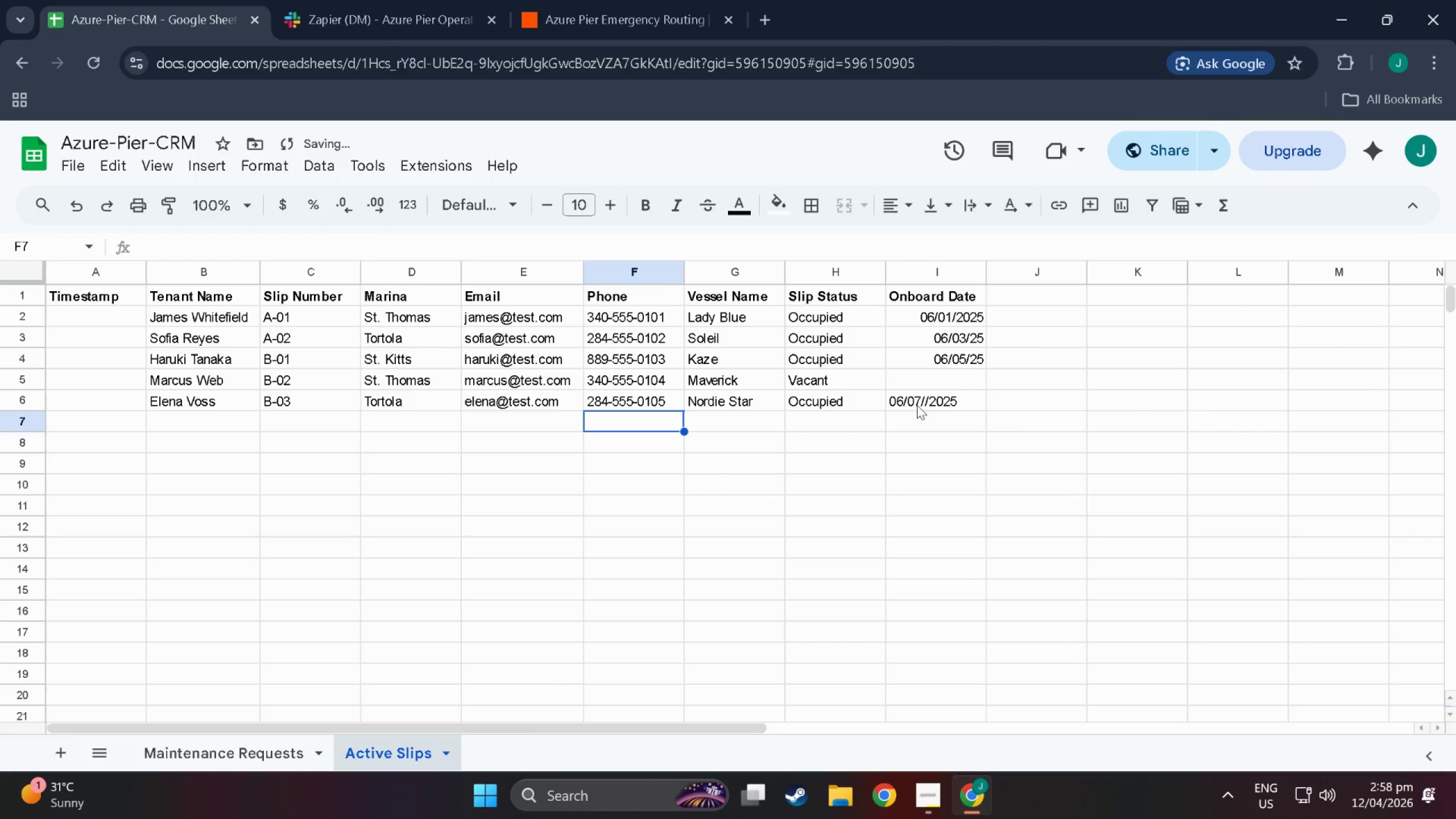 
left_click([930, 391])
 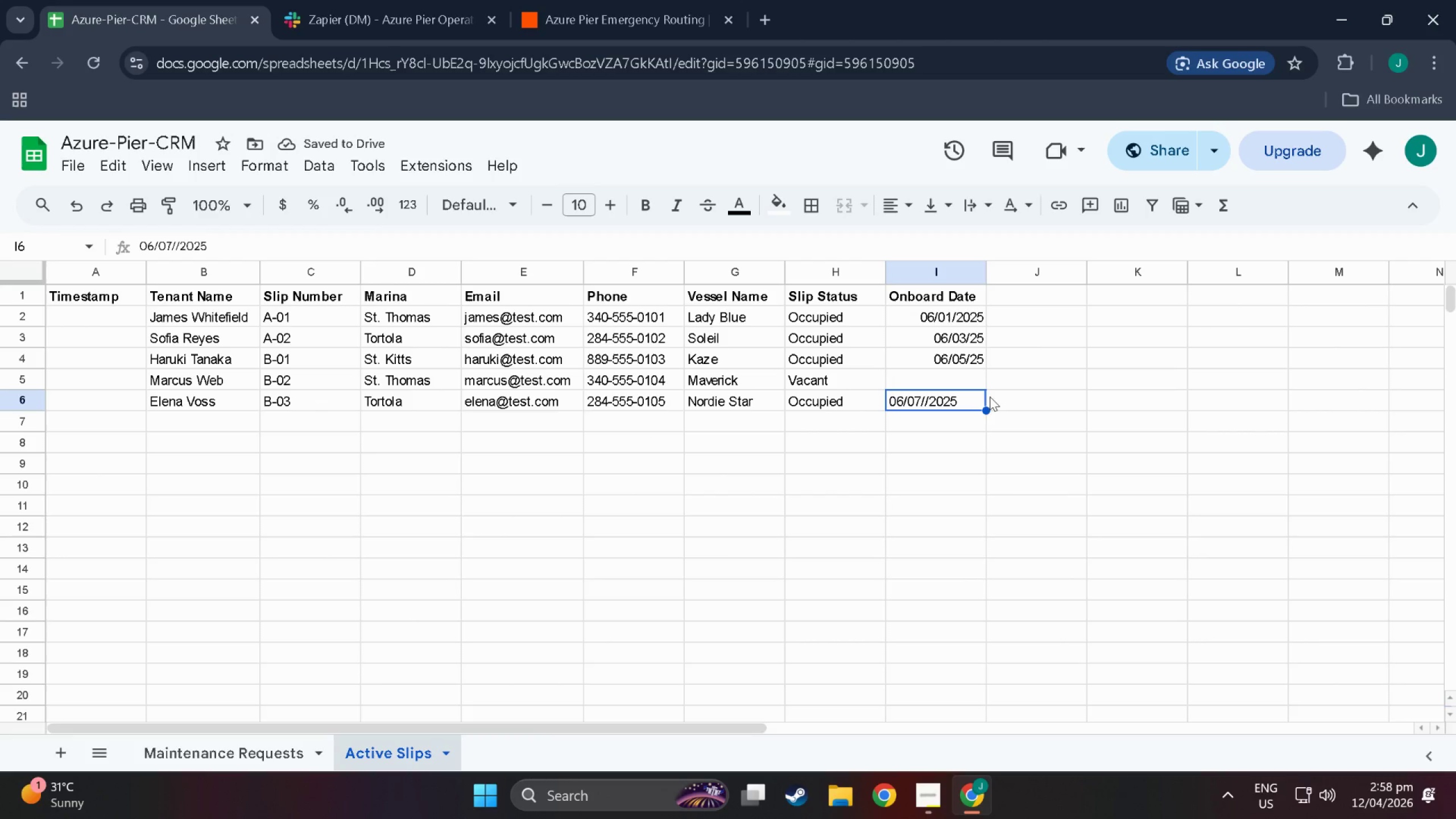 
key(NumpadEnter)
 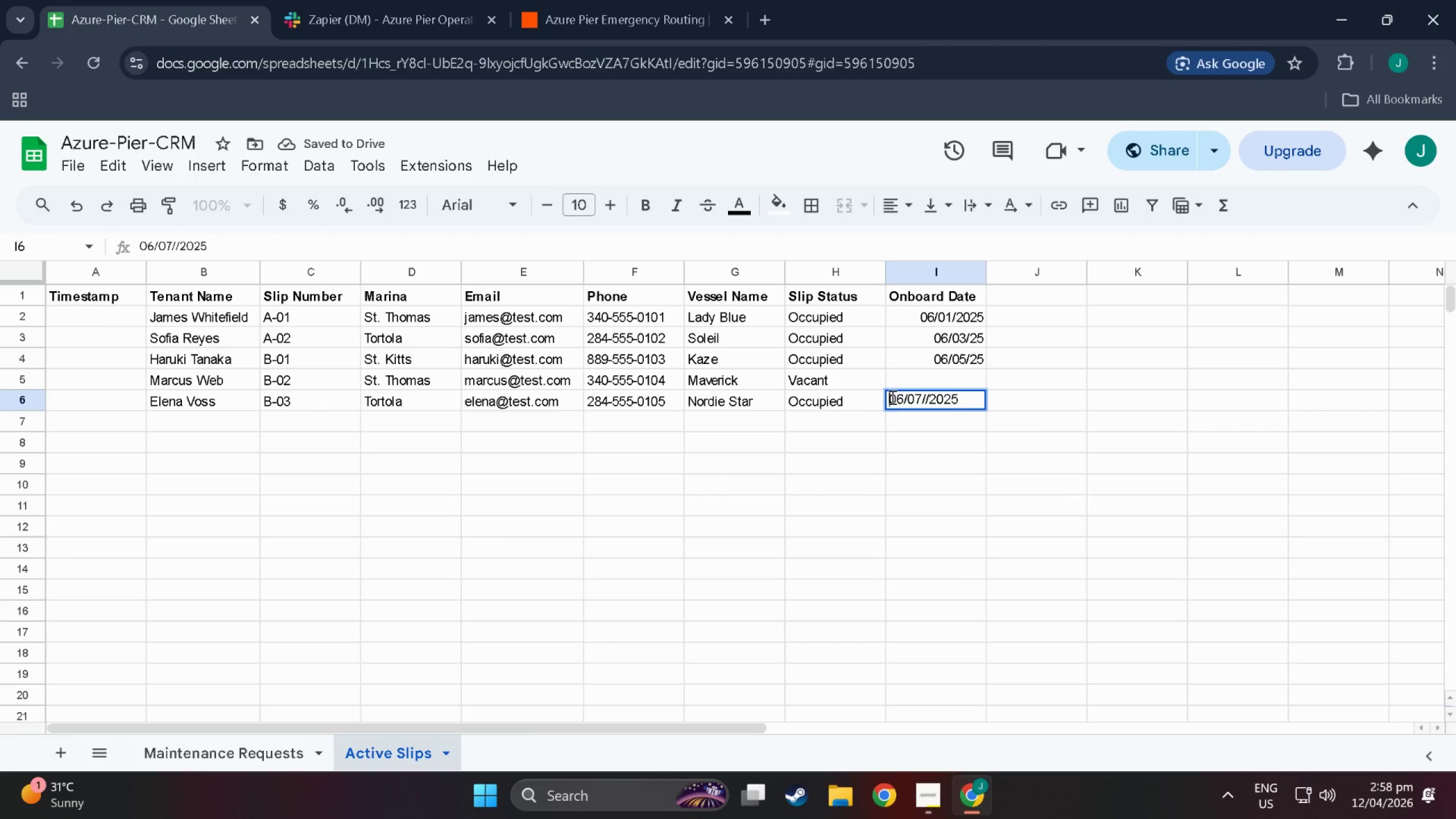 
double_click([891, 397])
 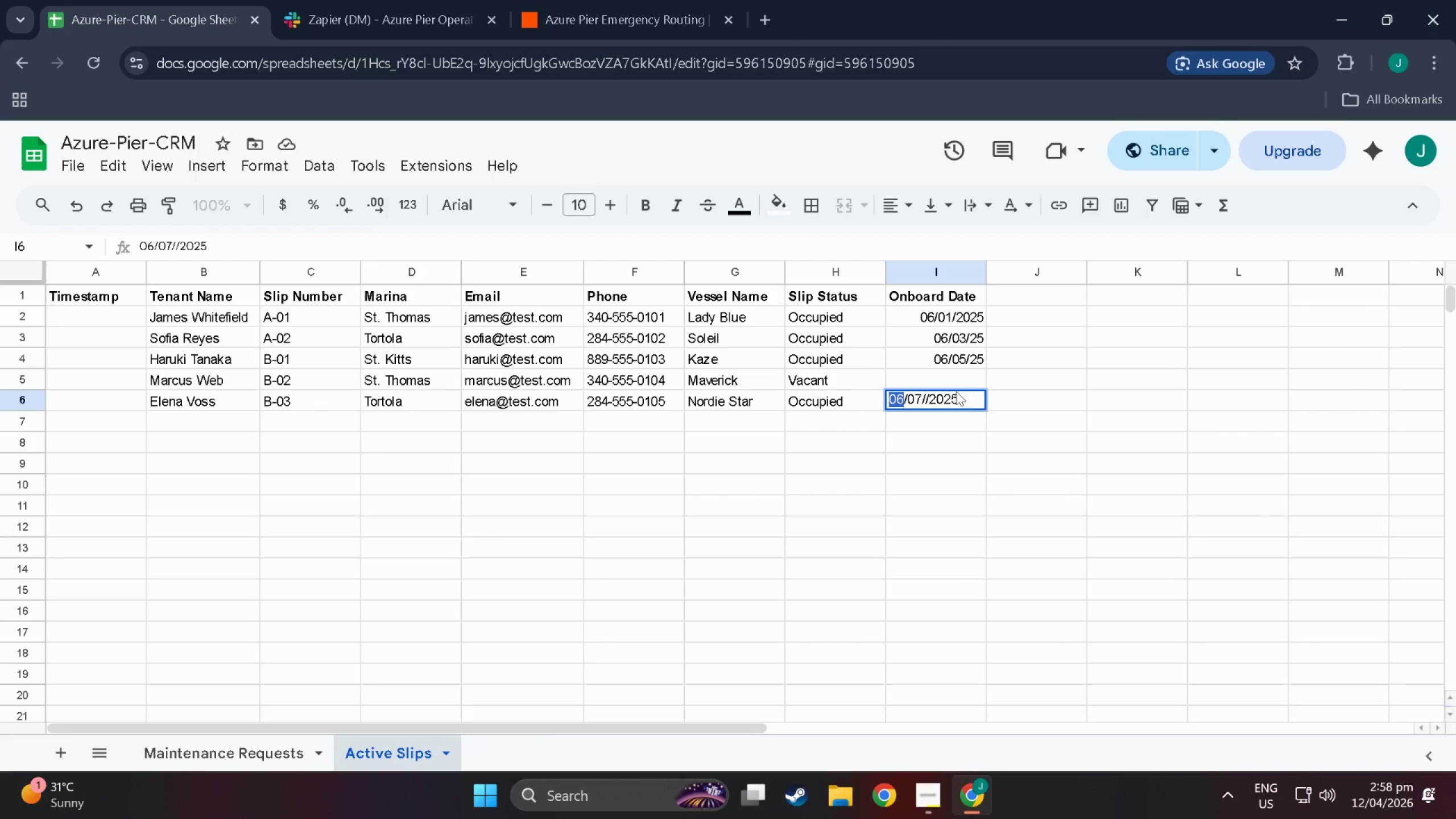 
left_click([926, 394])
 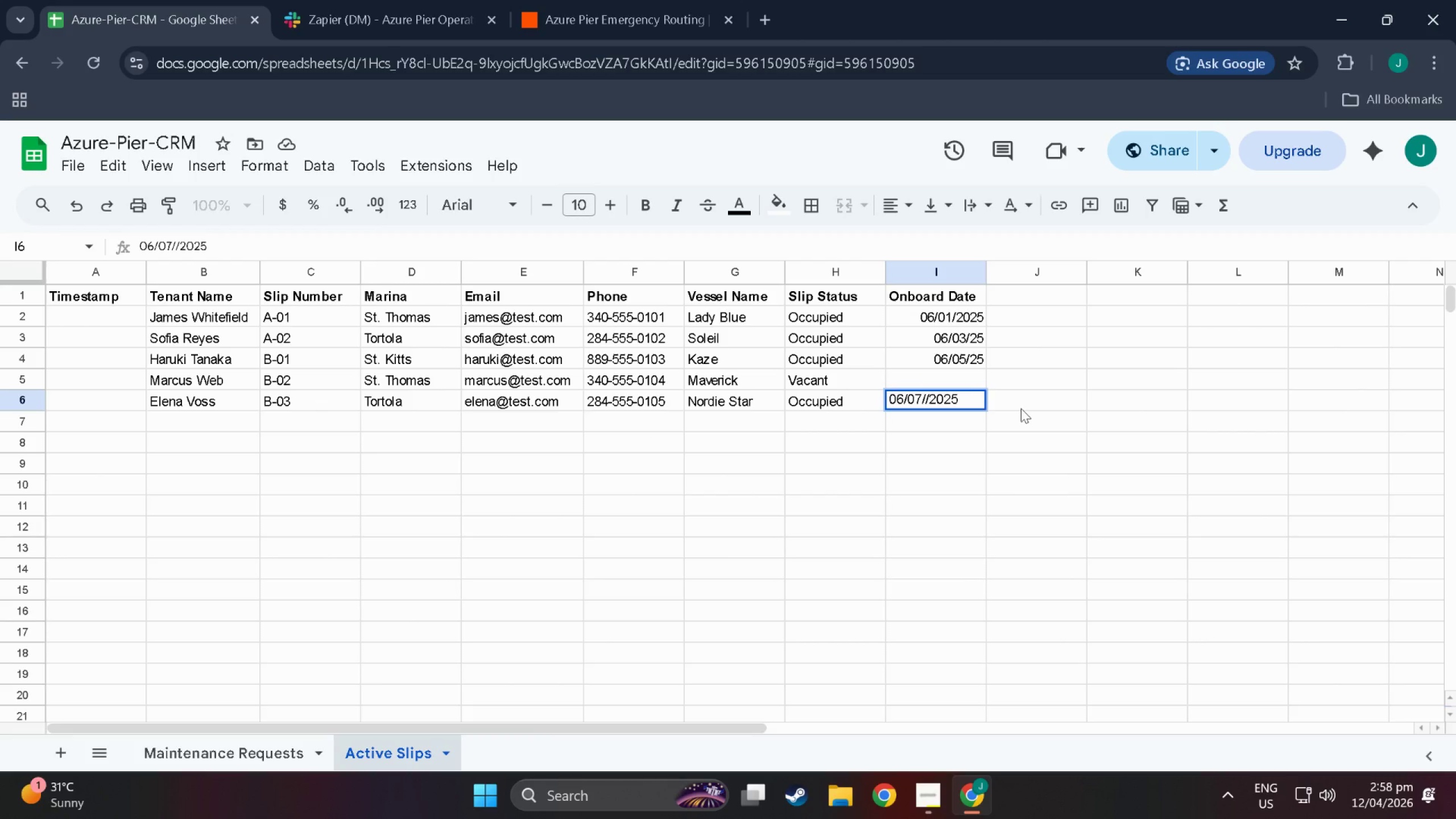 
key(Backspace)
 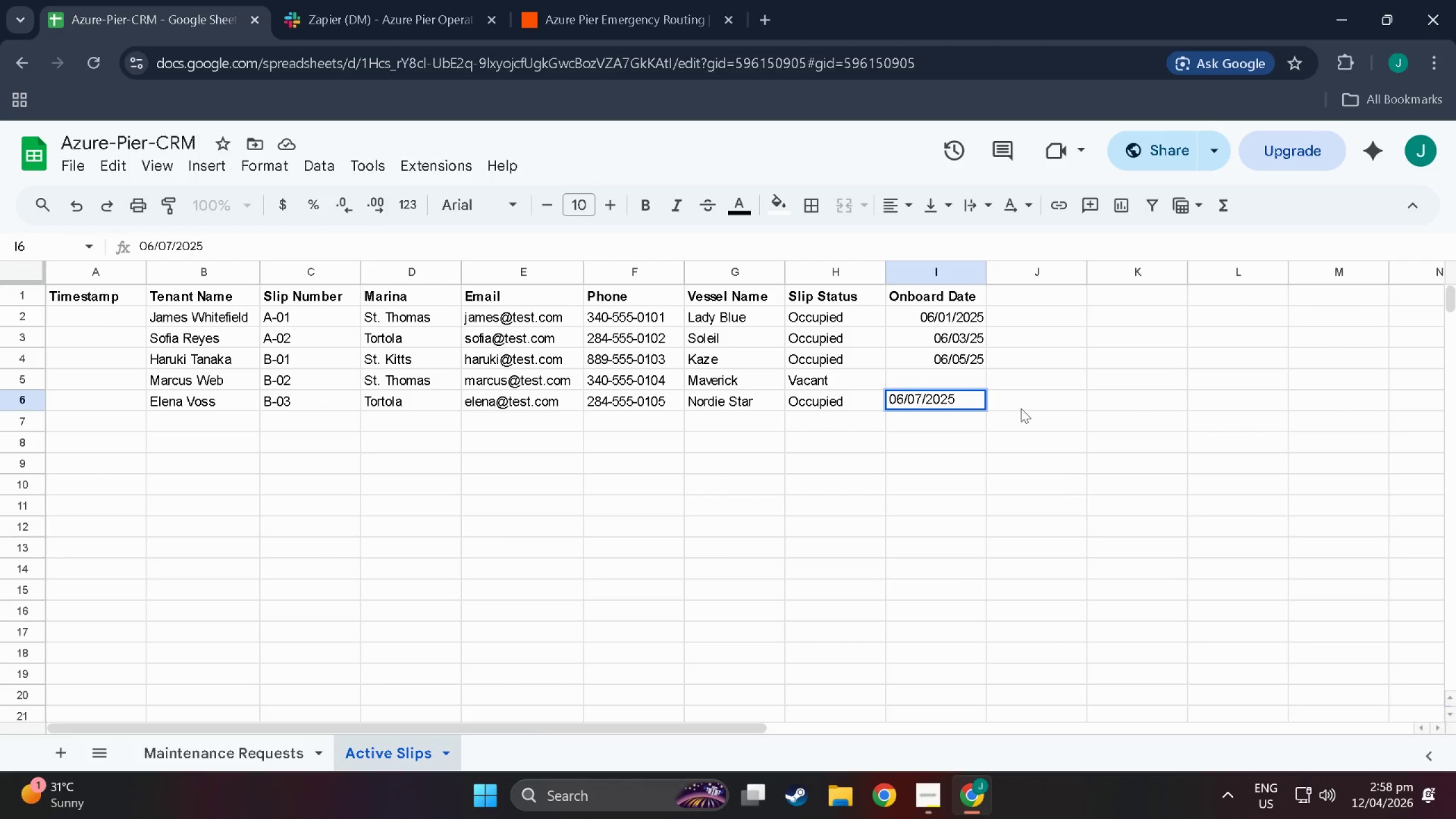 
key(NumpadEnter)
 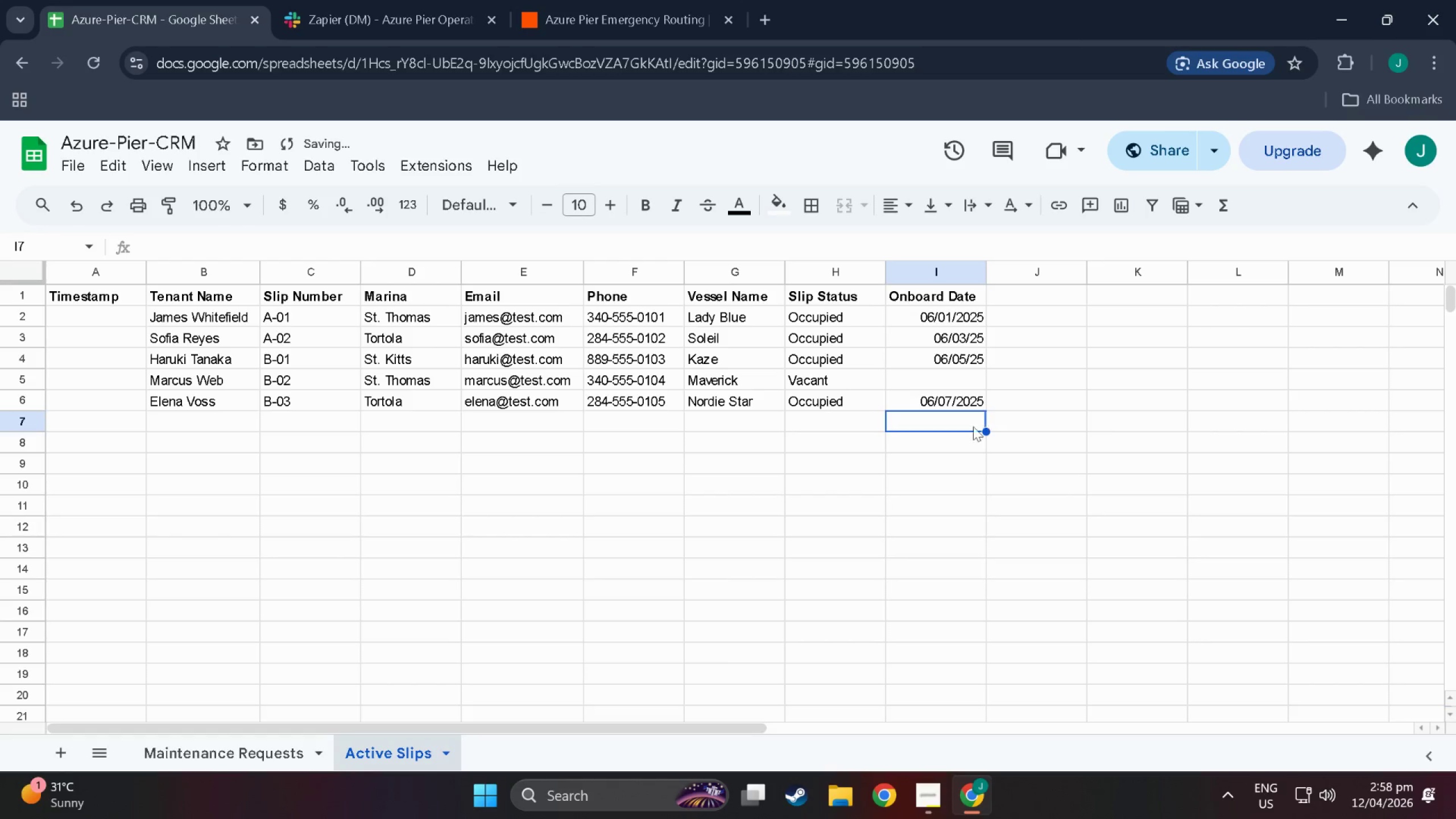 
left_click([923, 478])
 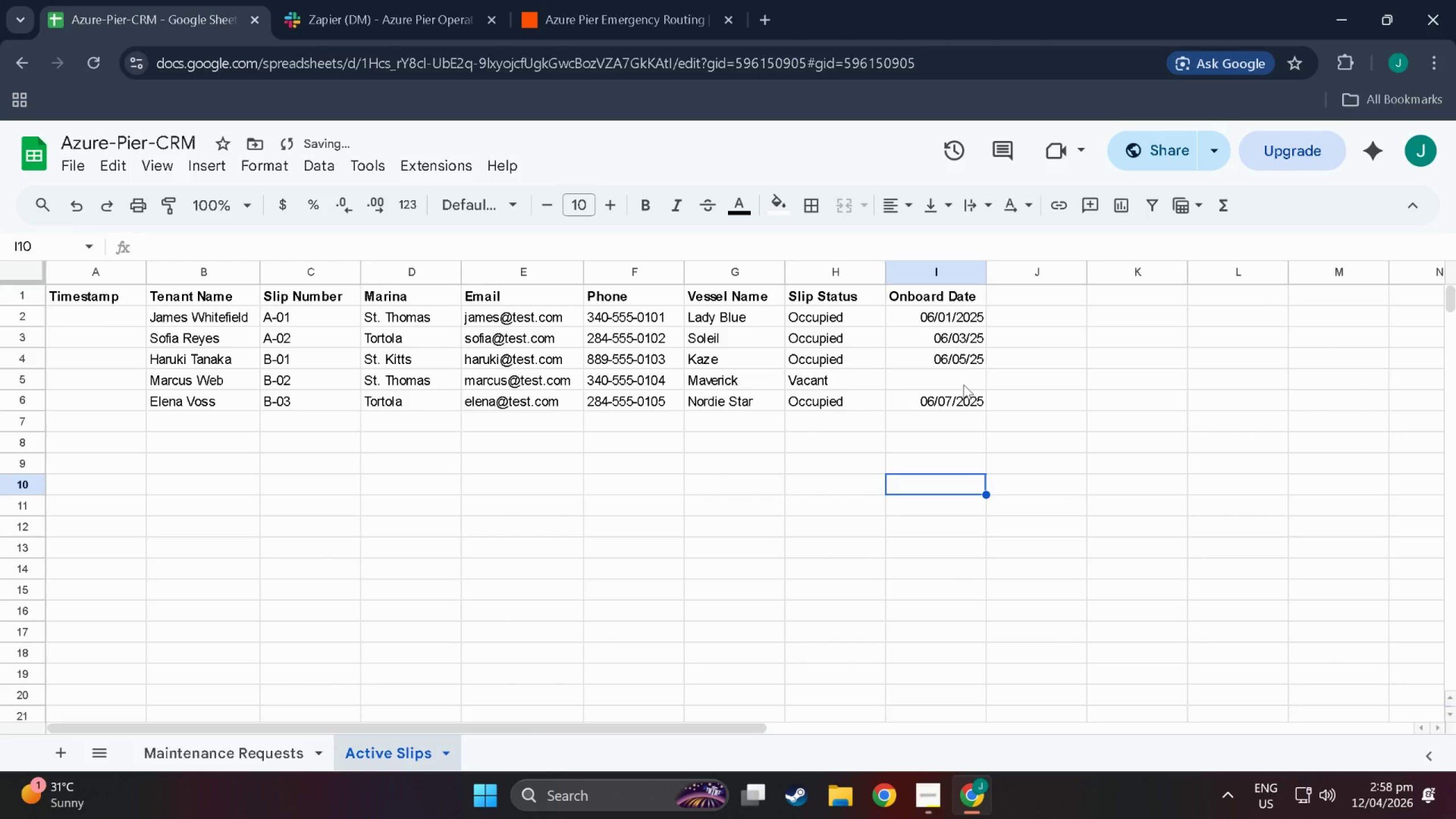 
left_click([965, 363])
 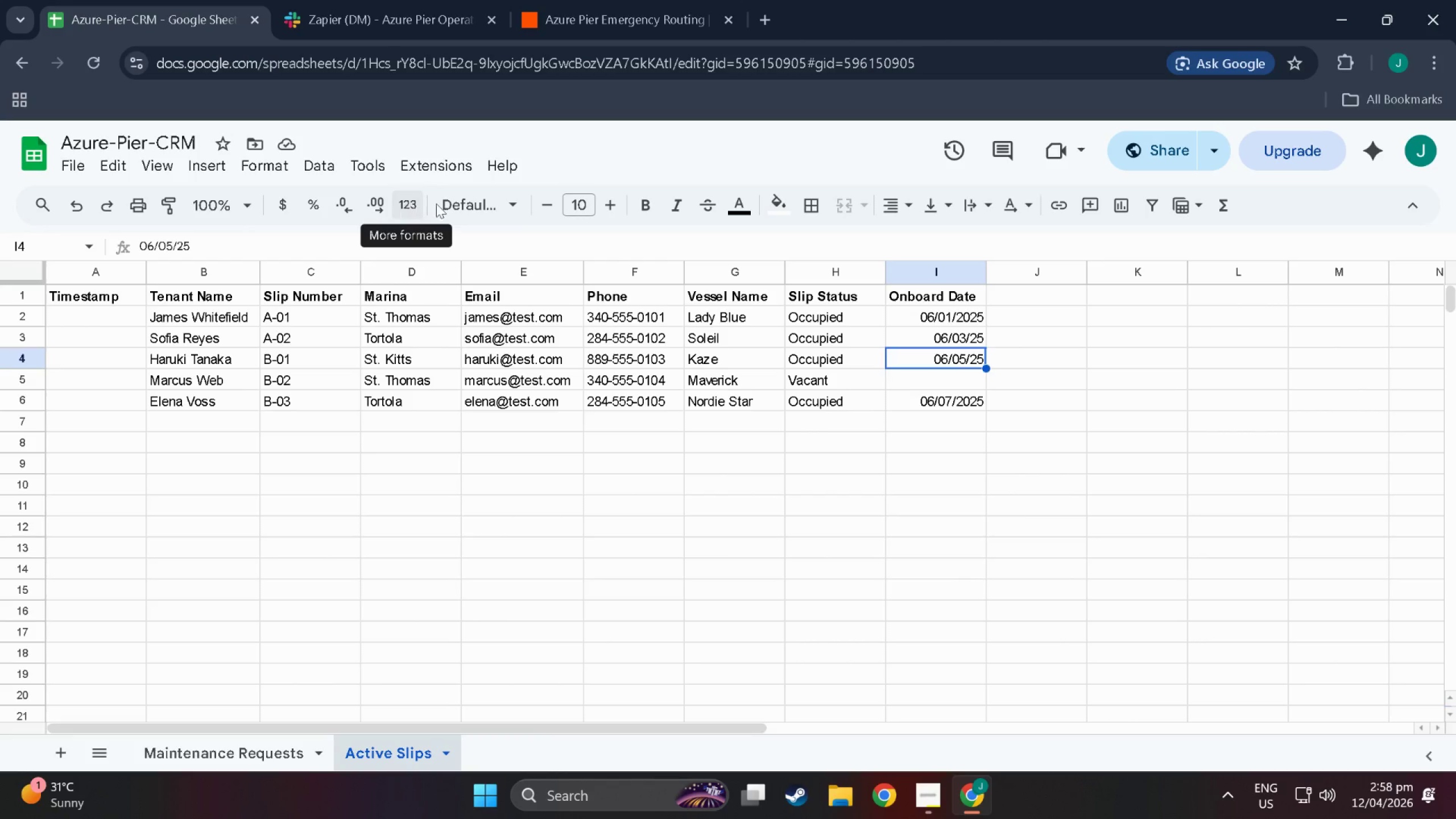 
wait(5.23)
 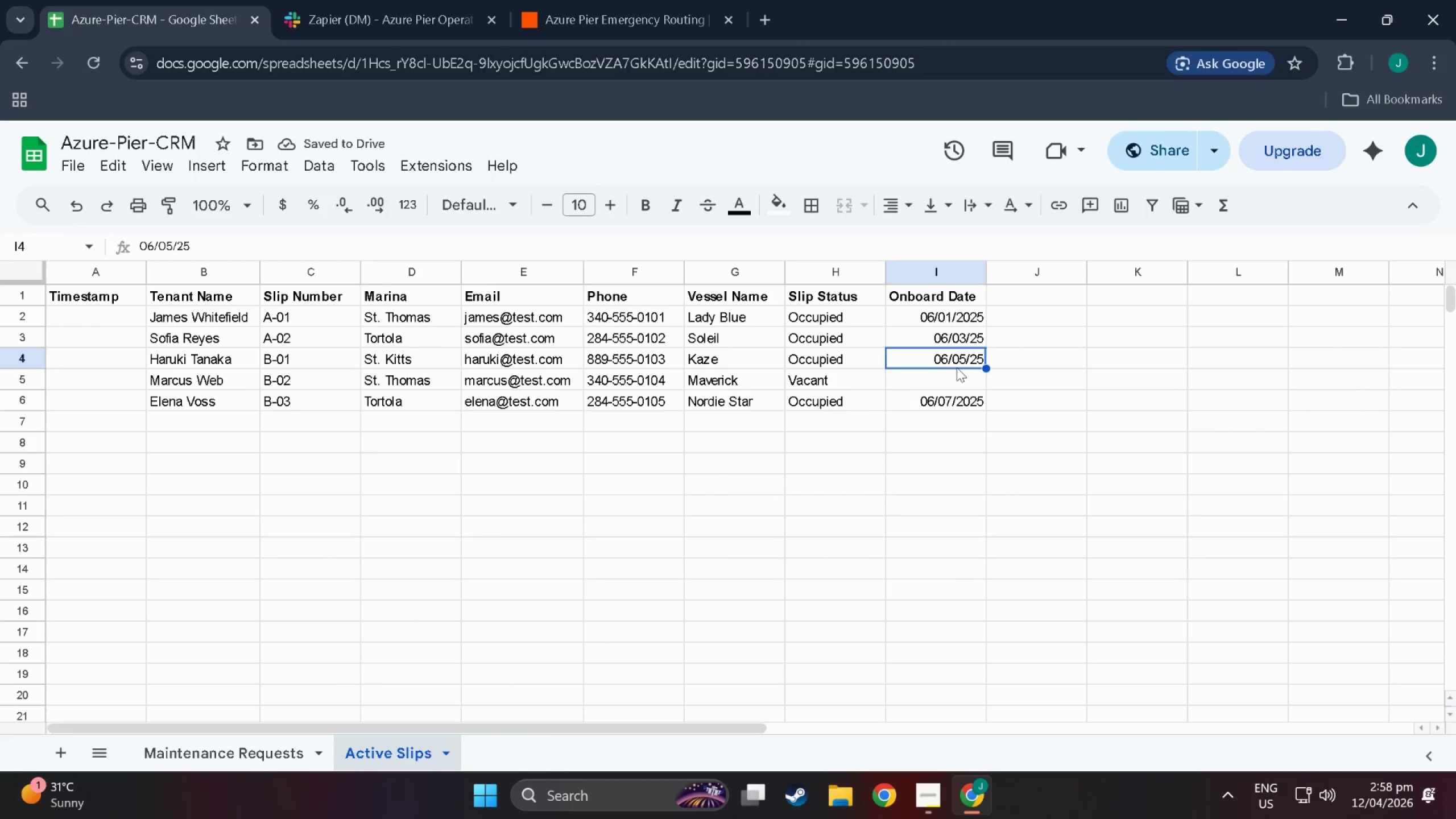 
left_click([380, 205])
 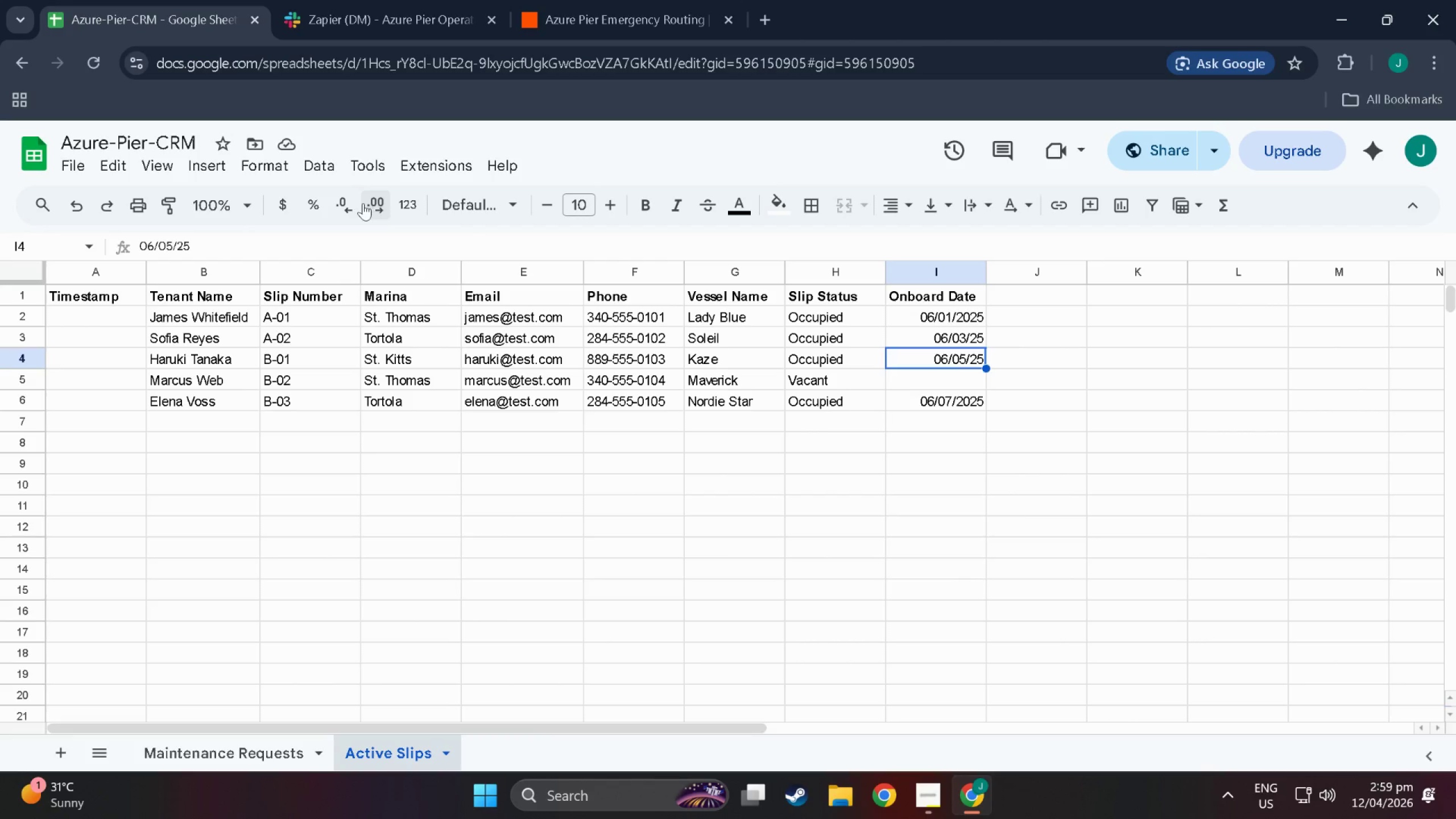 
left_click([349, 201])
 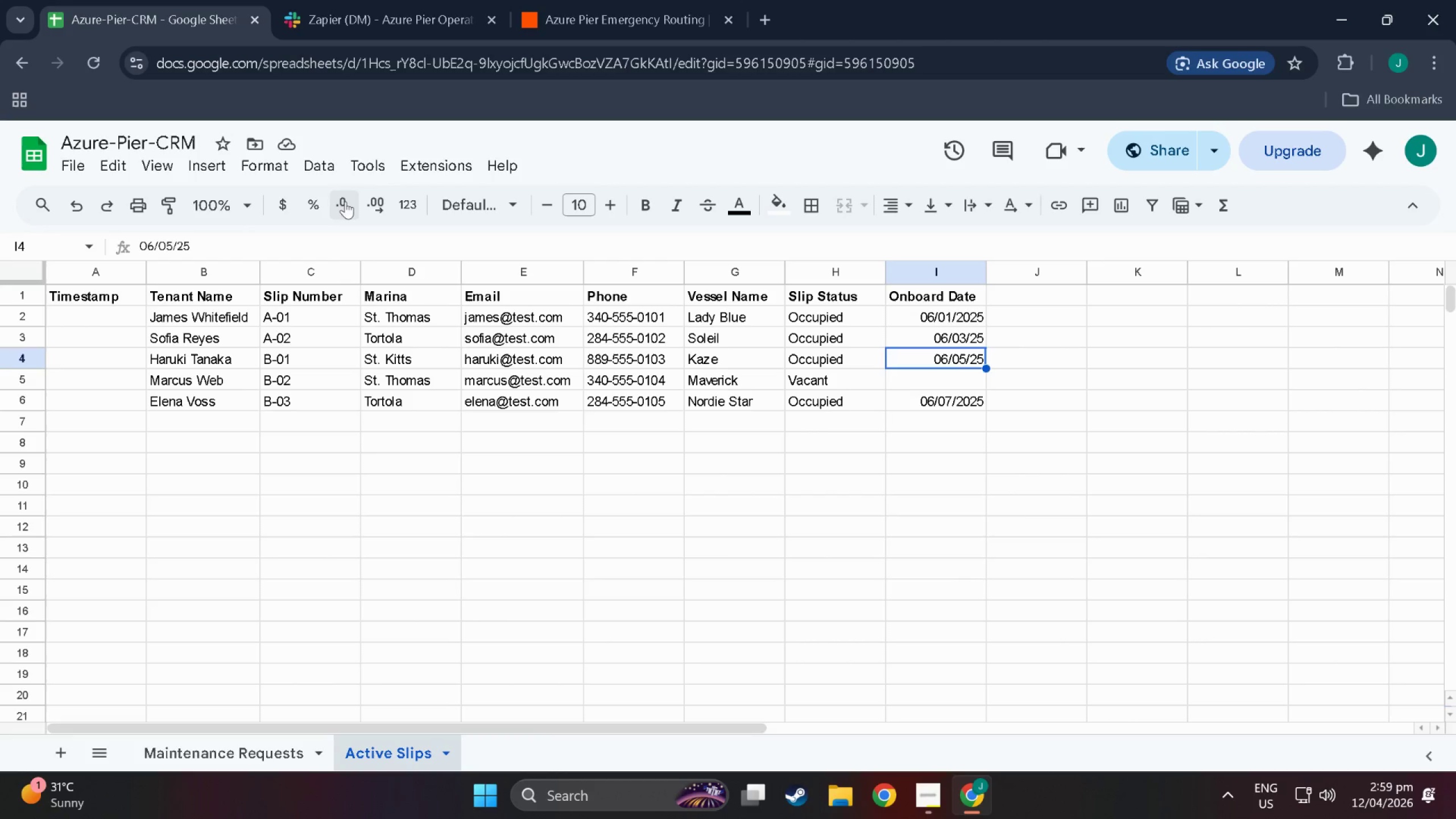 
left_click([337, 202])
 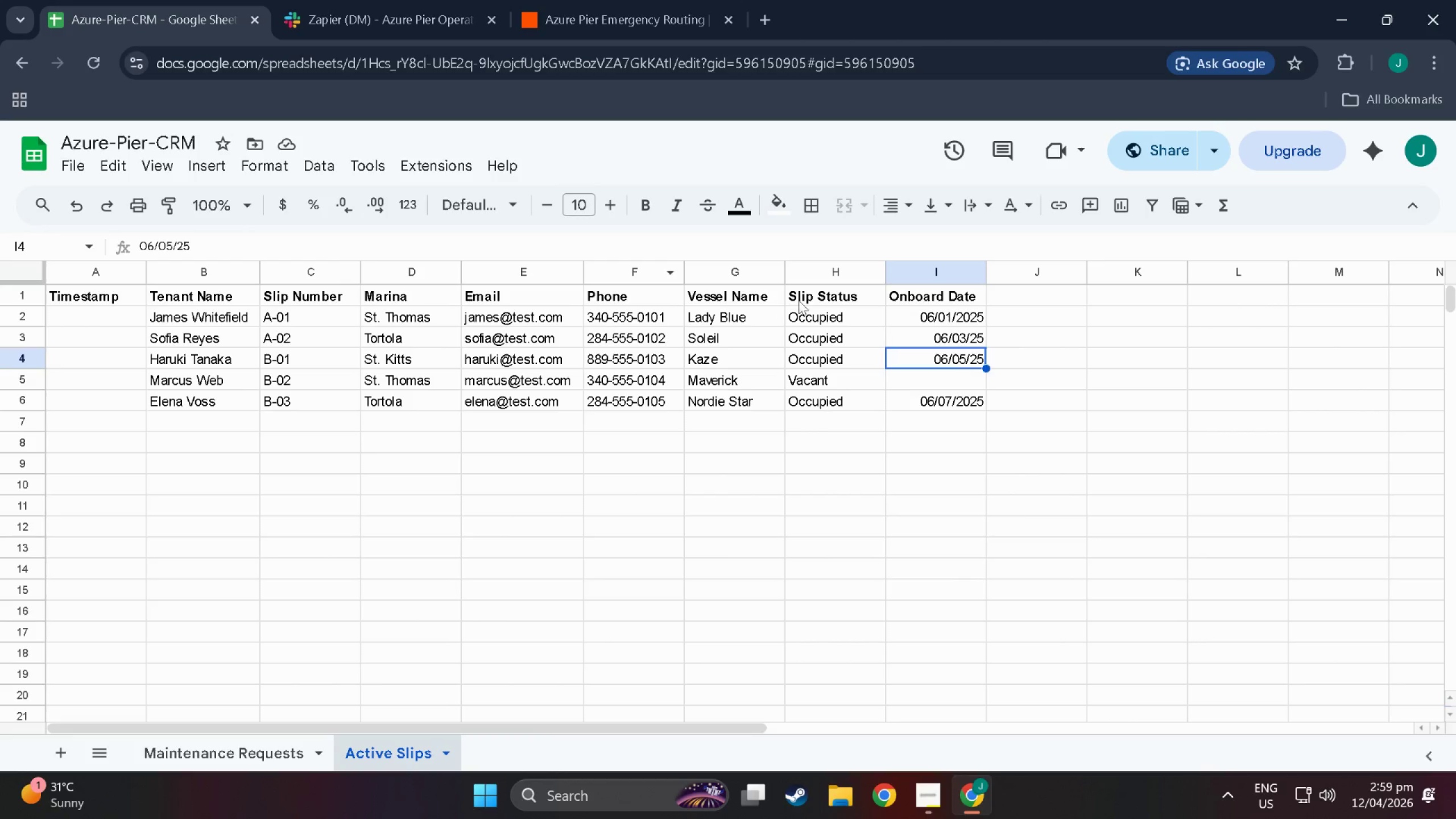 
left_click([937, 350])
 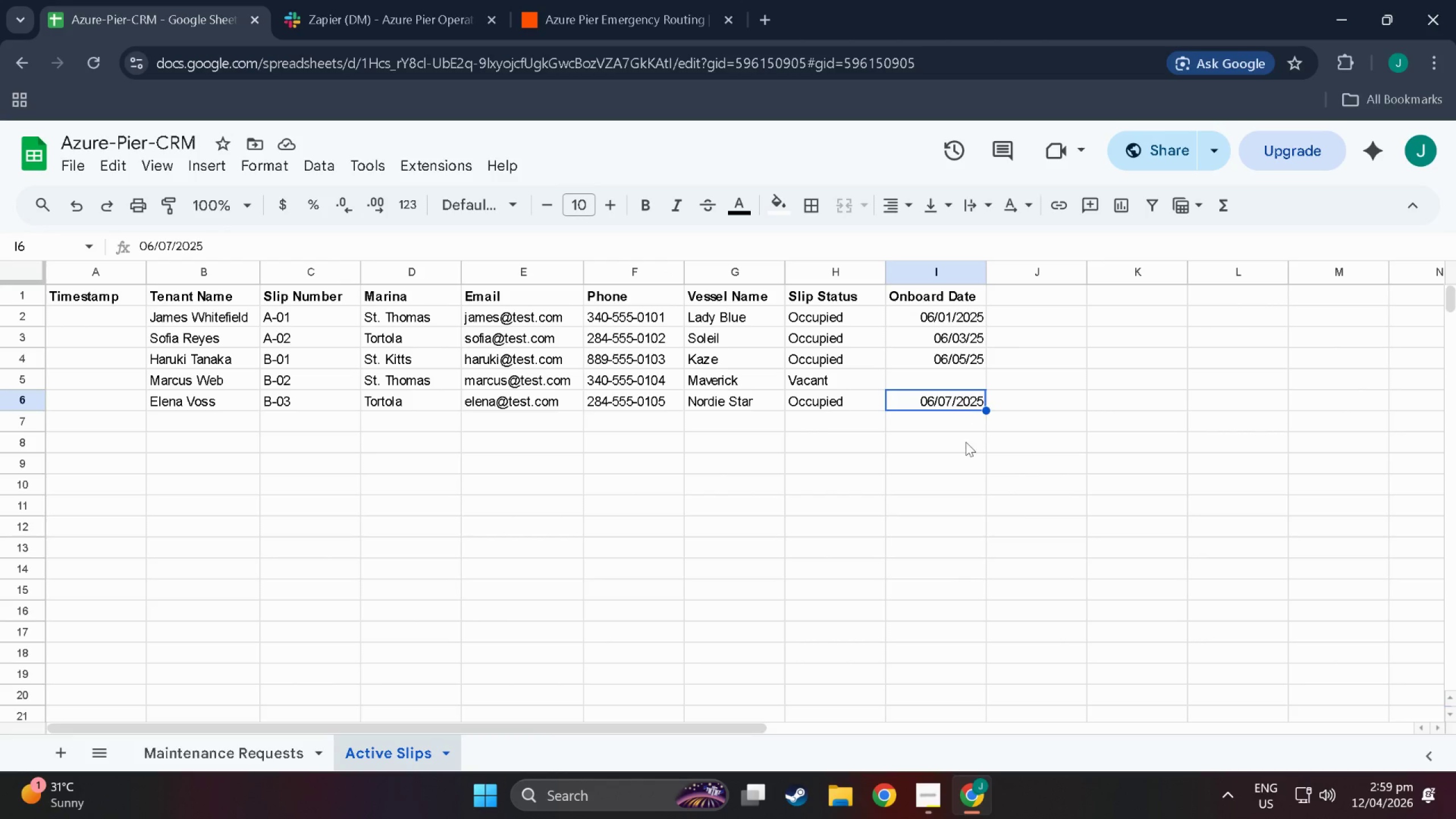 
left_click([963, 467])
 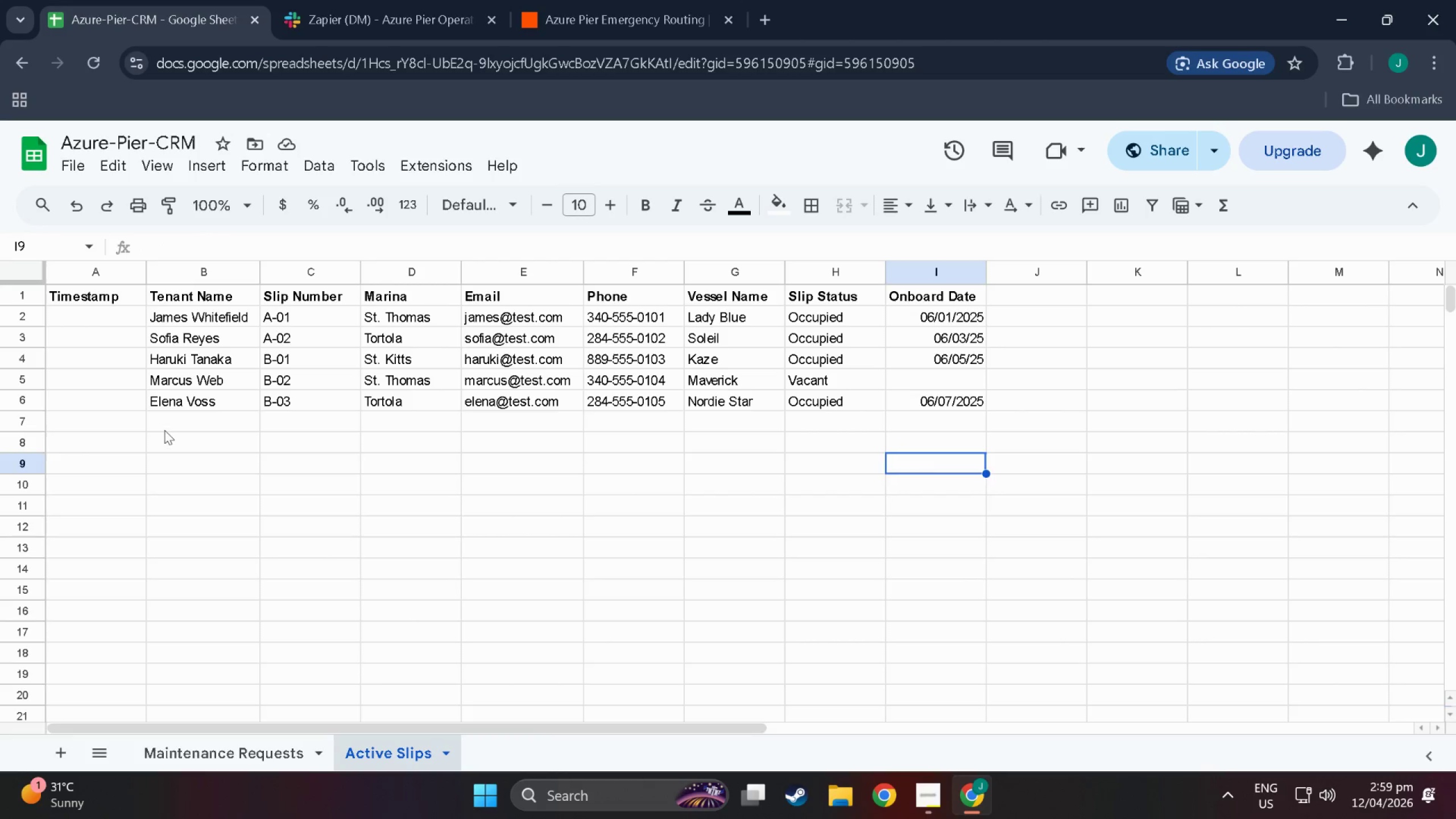 
double_click([164, 430])
 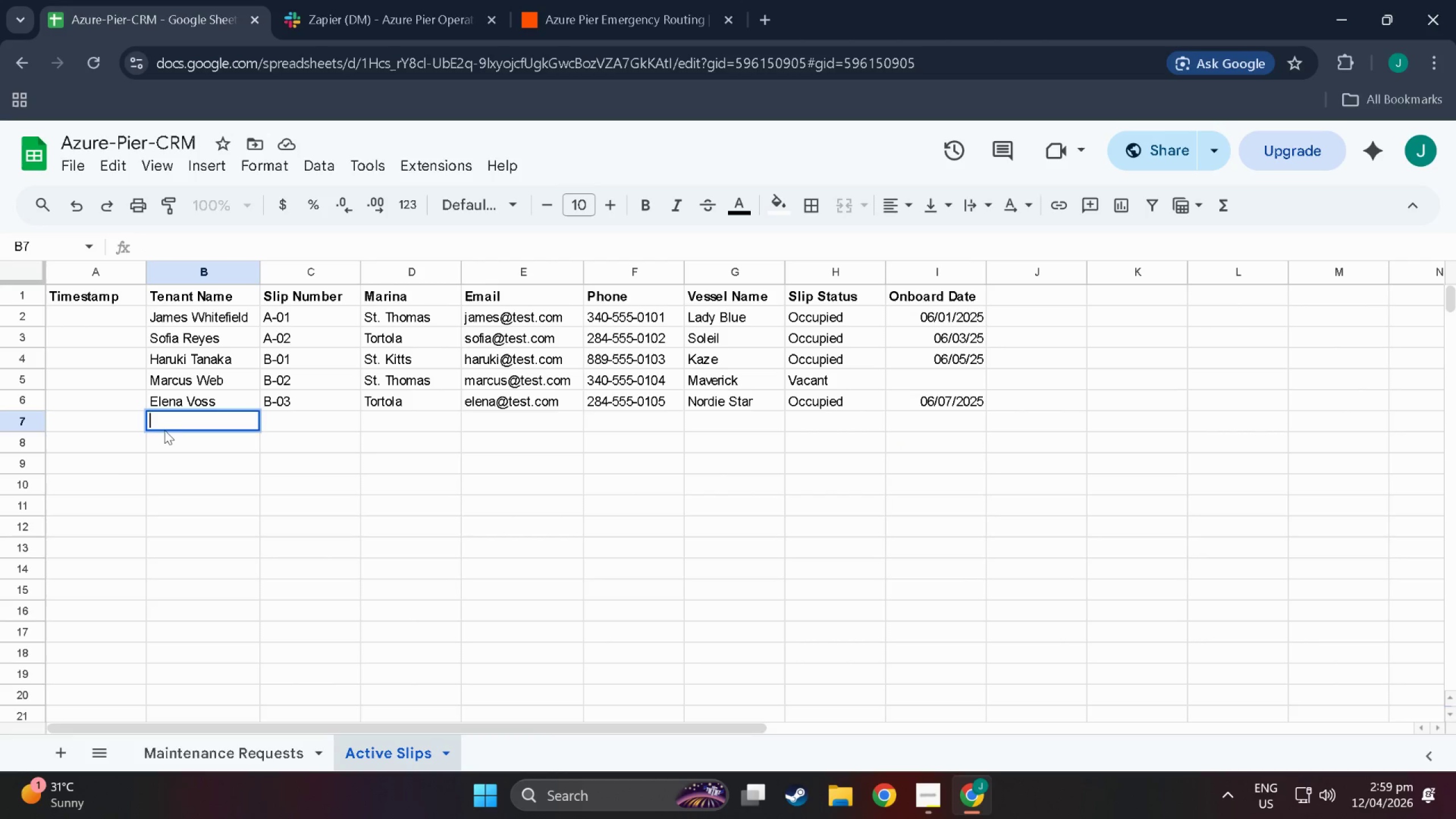 
triple_click([164, 430])
 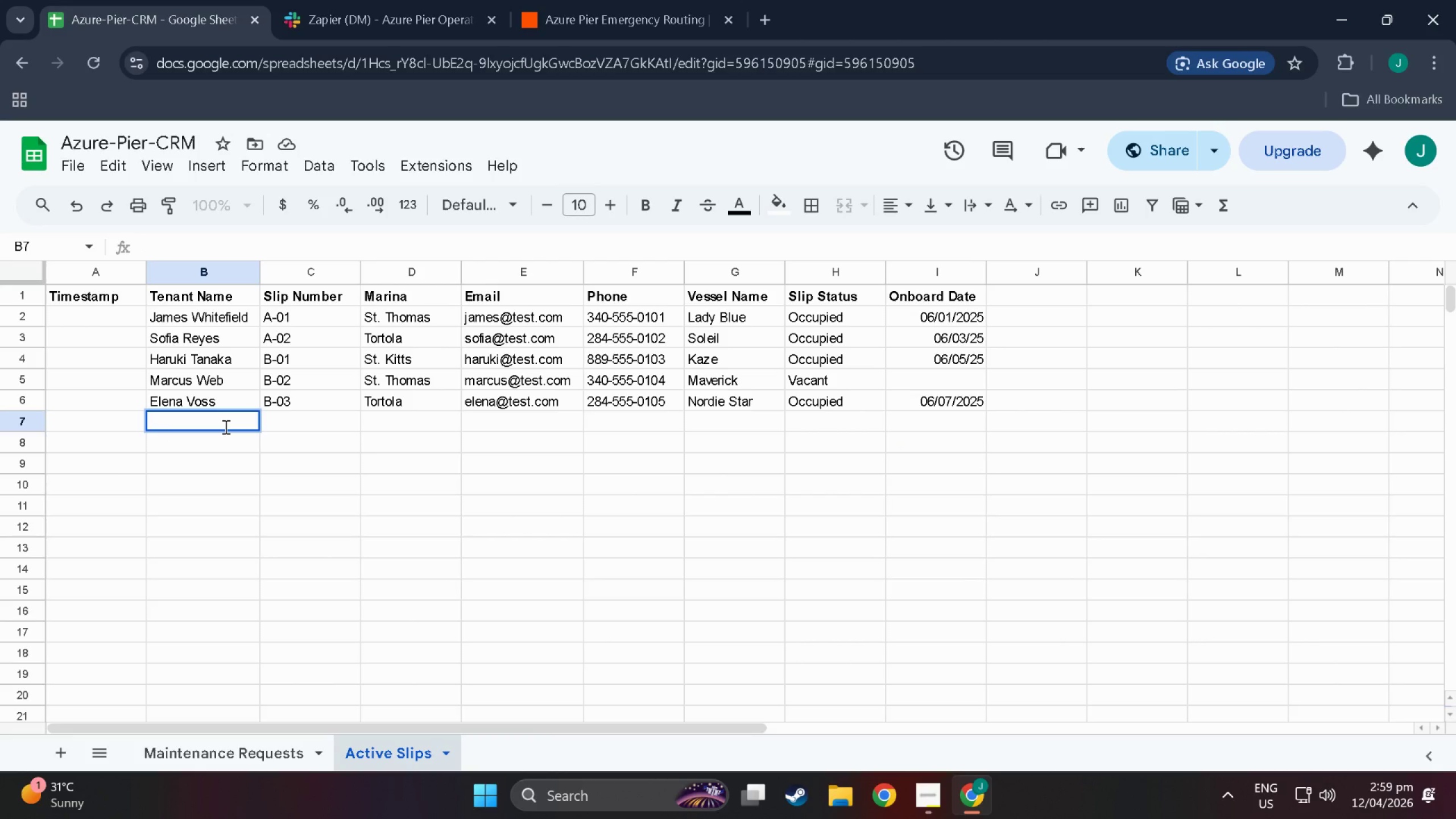 
type(Chen)
 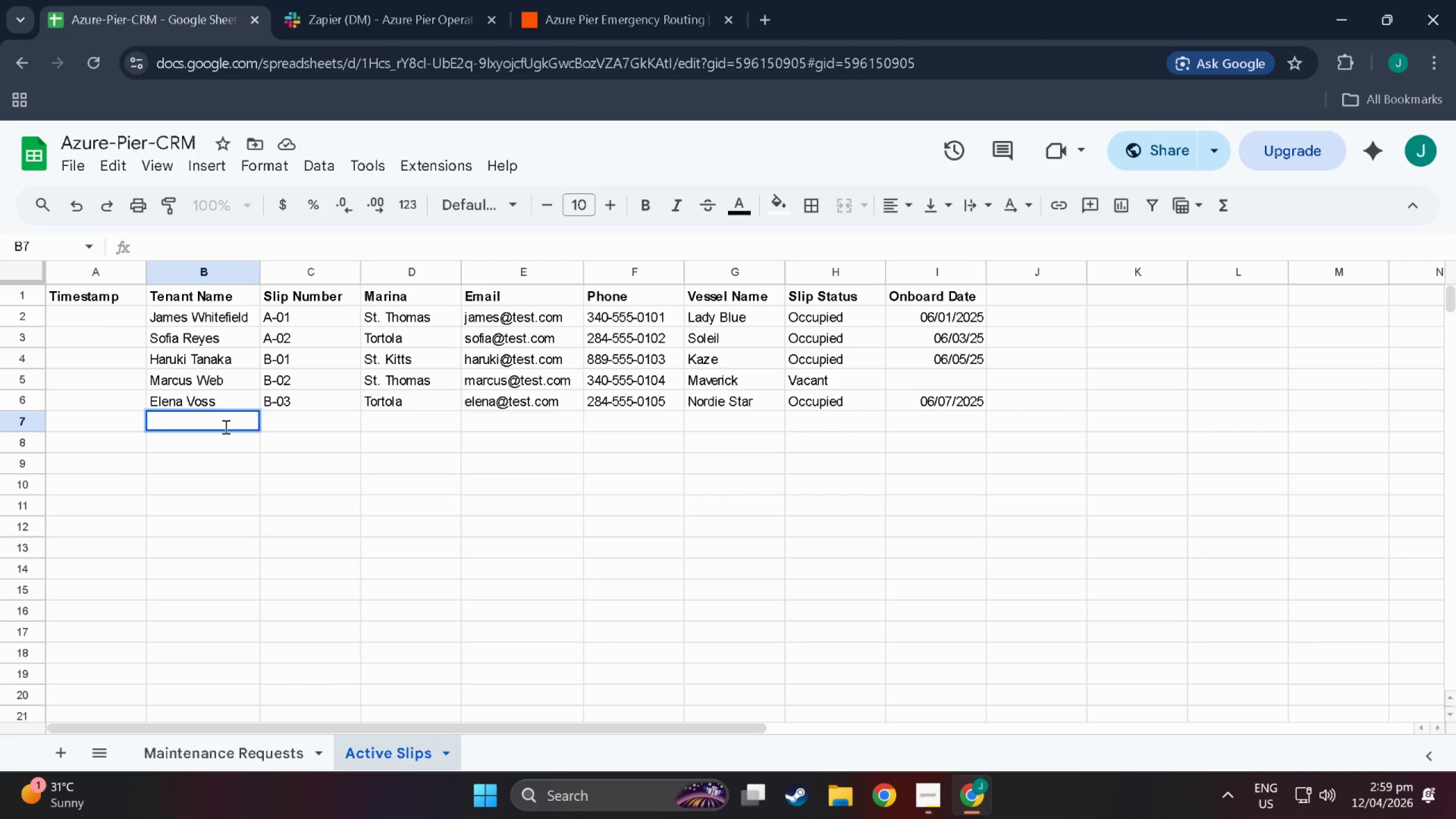 
double_click([225, 427])
 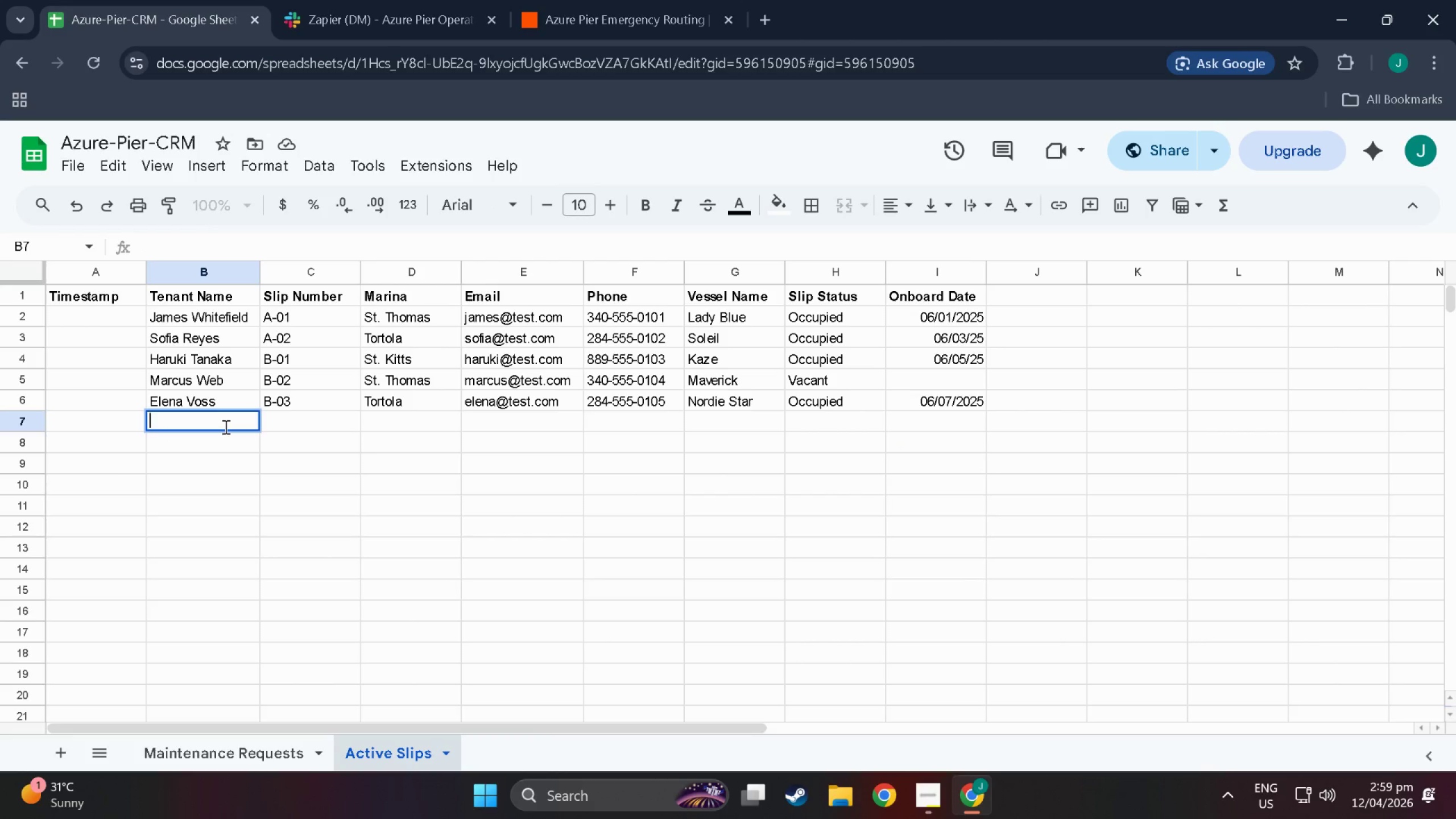 
type(Chen Li)
key(Tab)
type(C0)
key(Backspace)
type(-01)
key(Tab)
 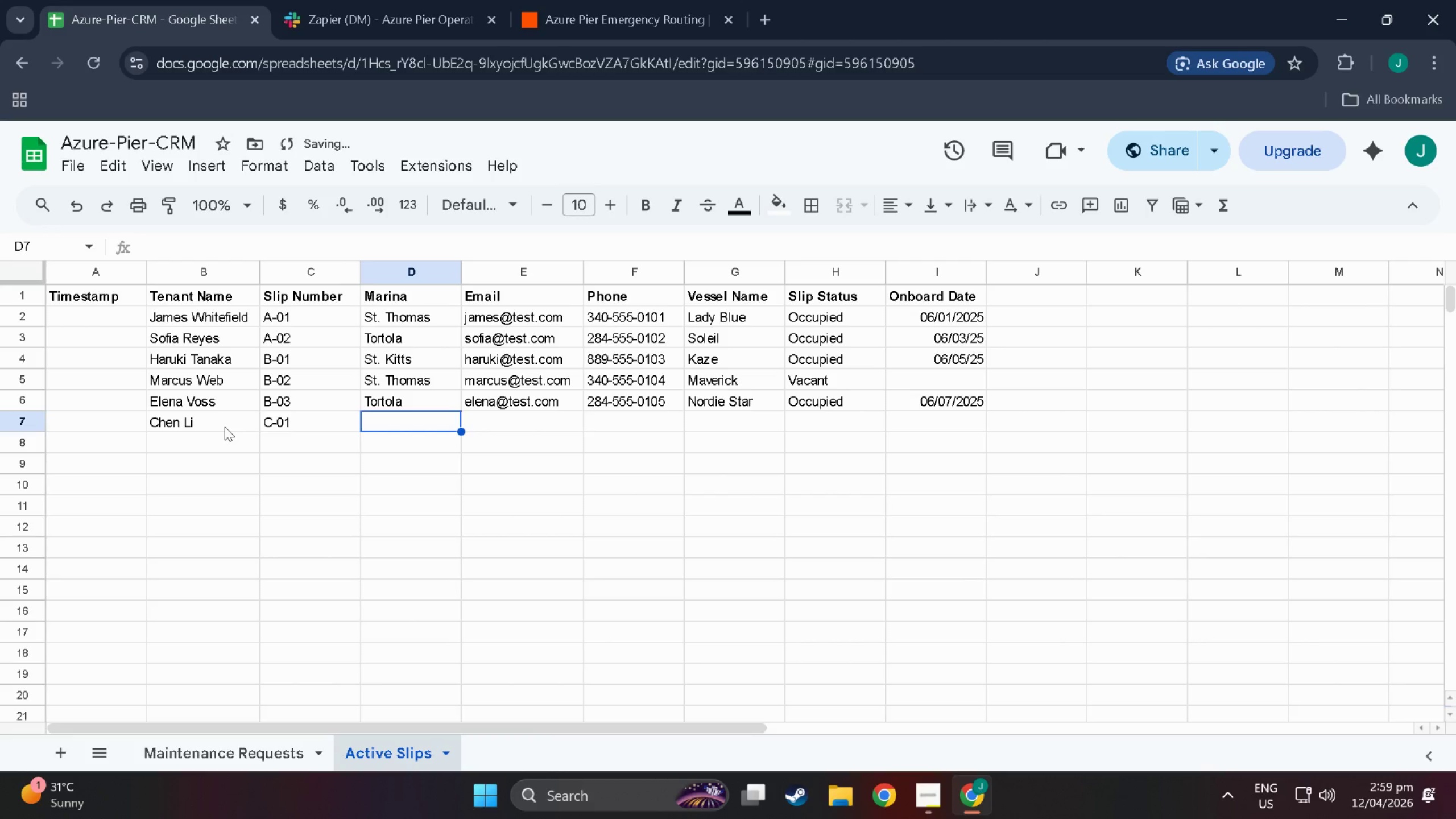 
wait(6.53)
 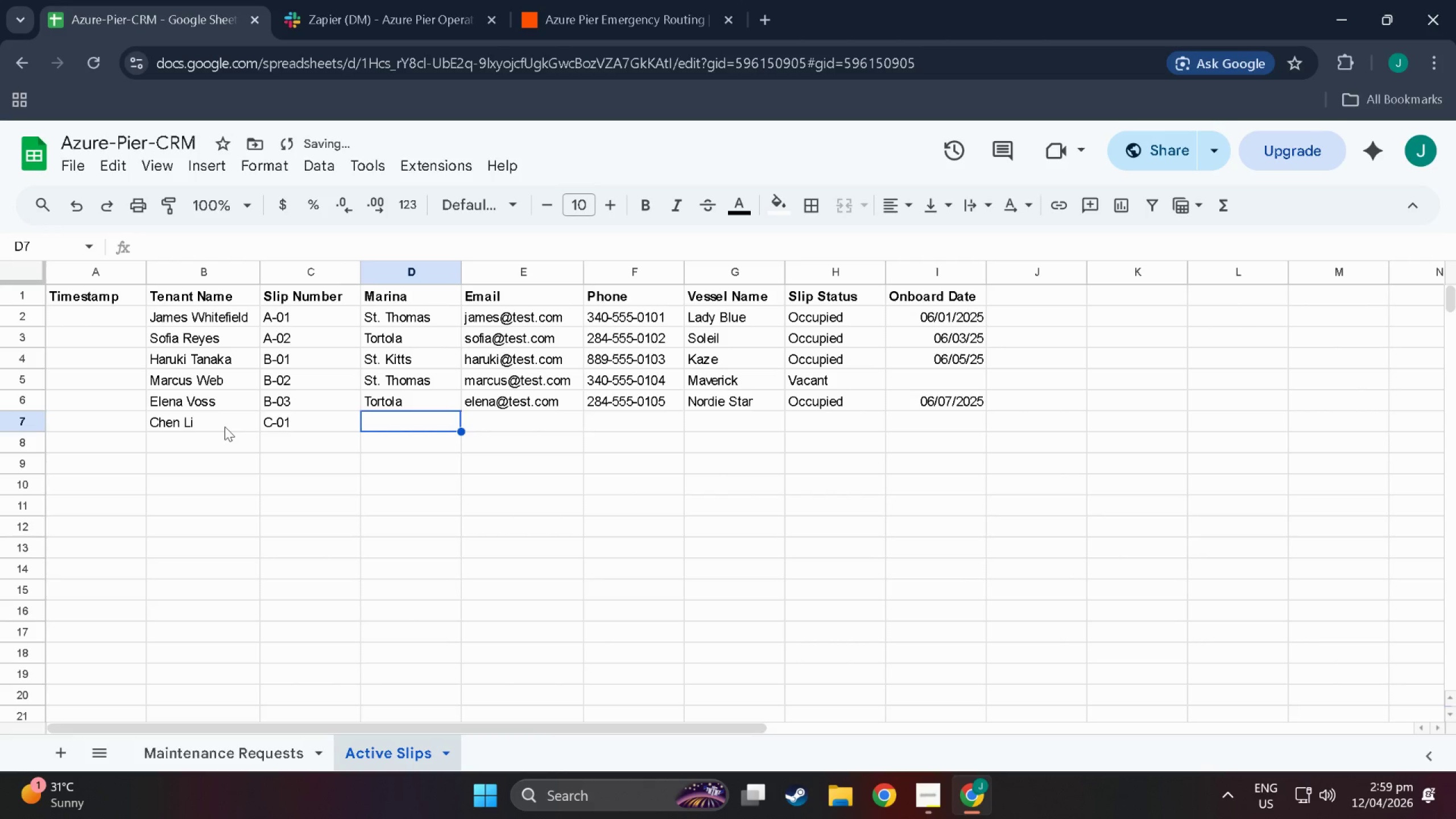 
type(St.)
 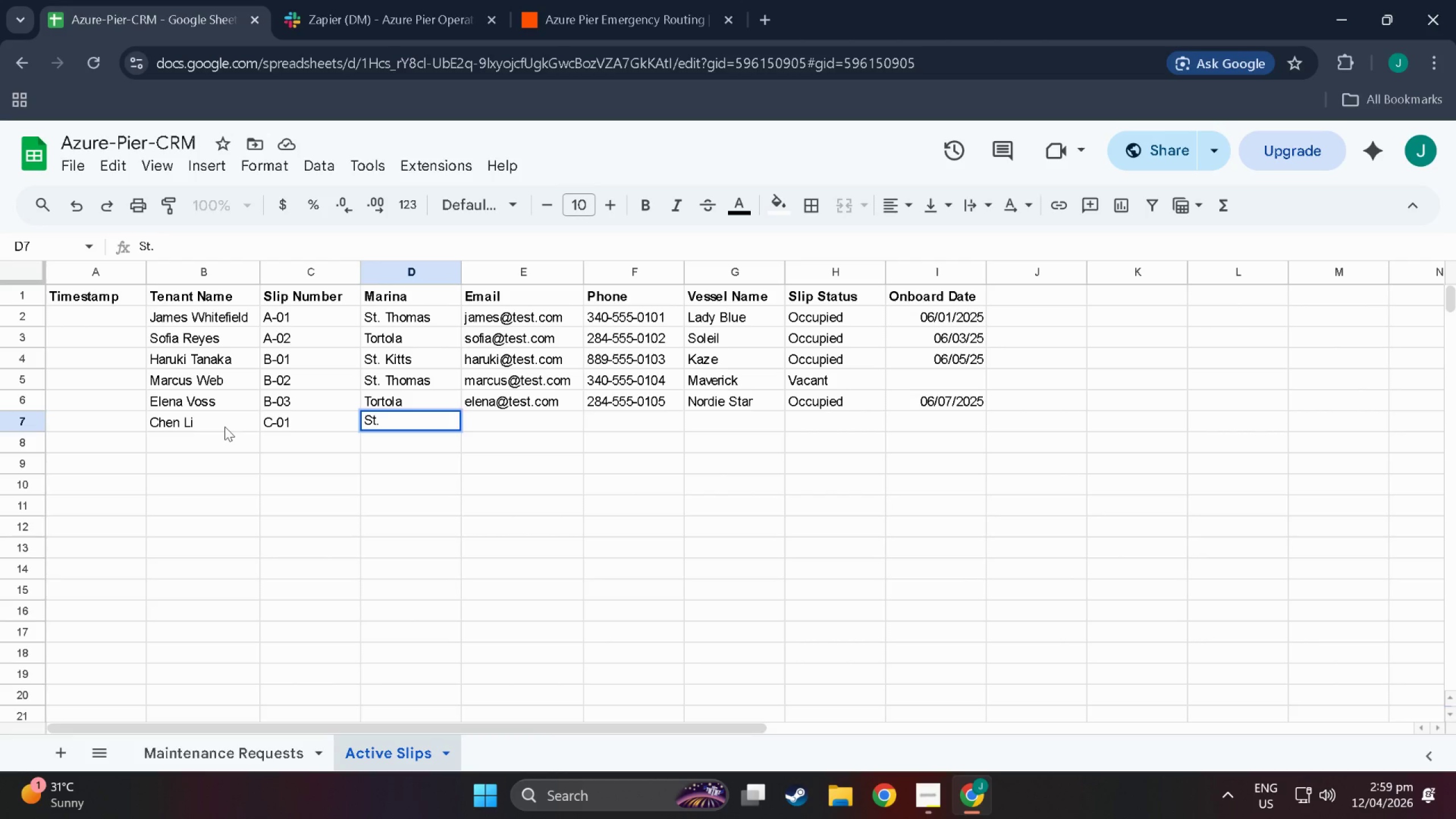 
type( K)
key(Tab)
type(chen@testr)
key(Backspace)
type(.com)
key(Tab)
 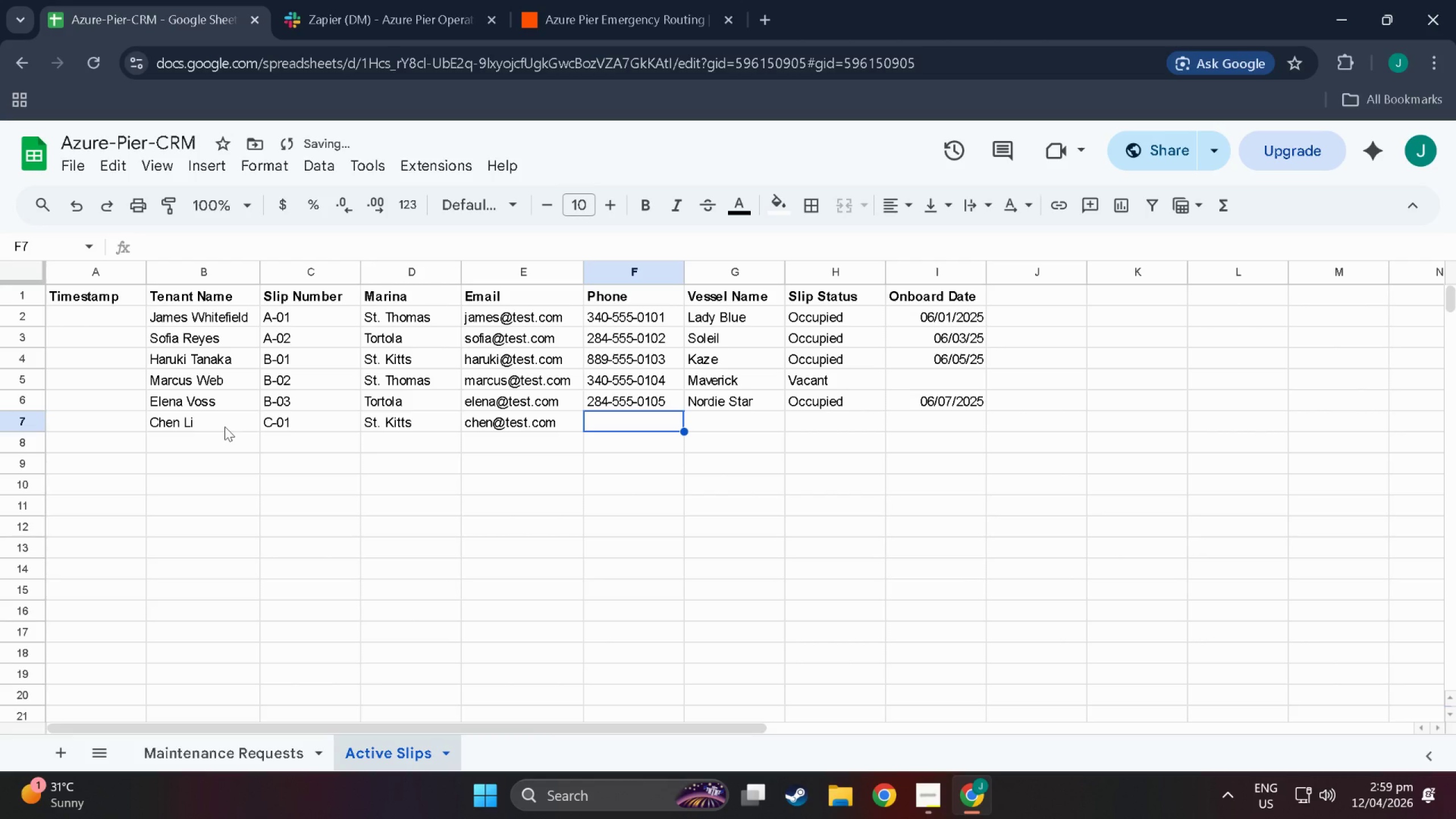 
wait(6.61)
 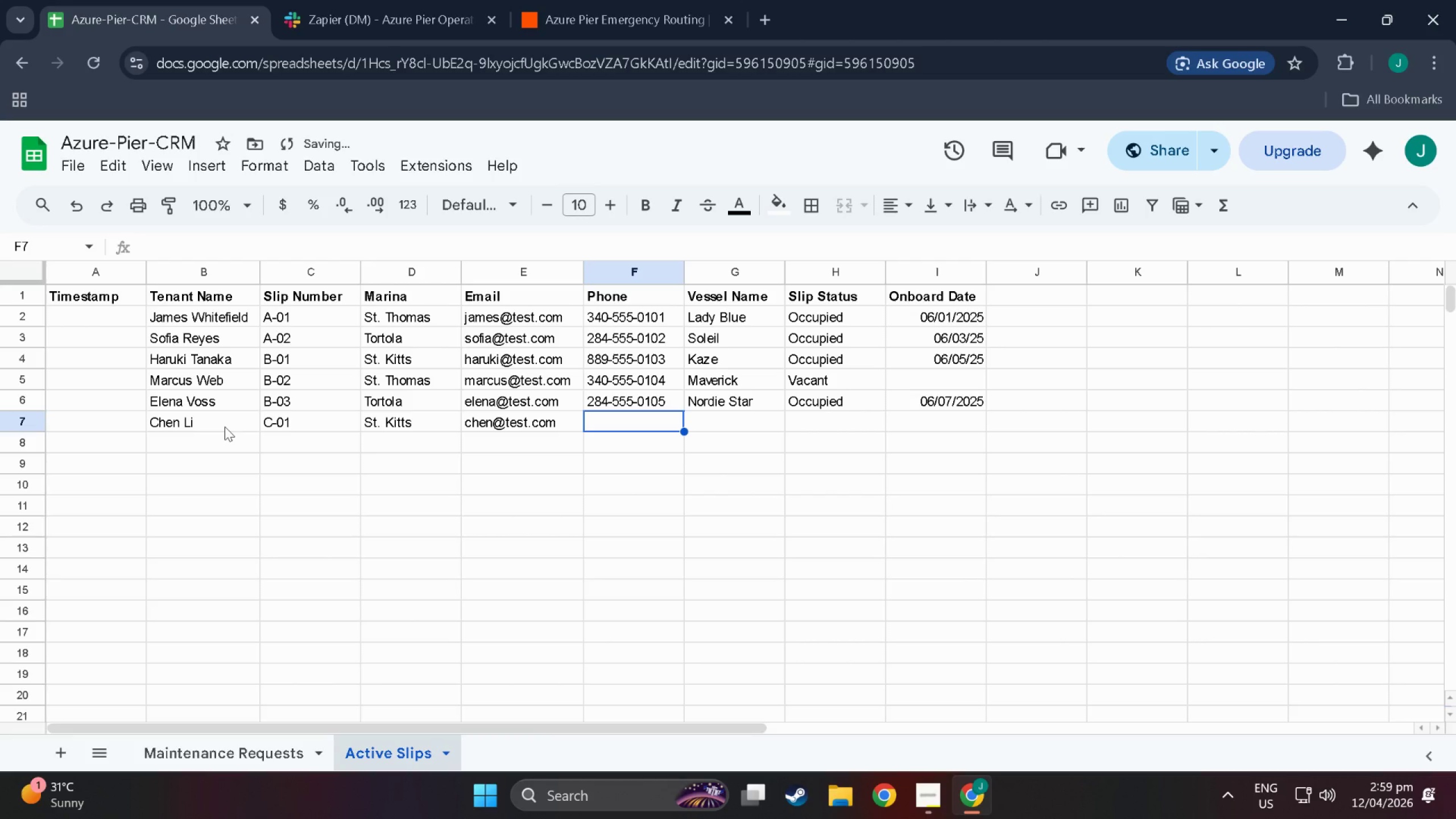 
key(Numpad8)
 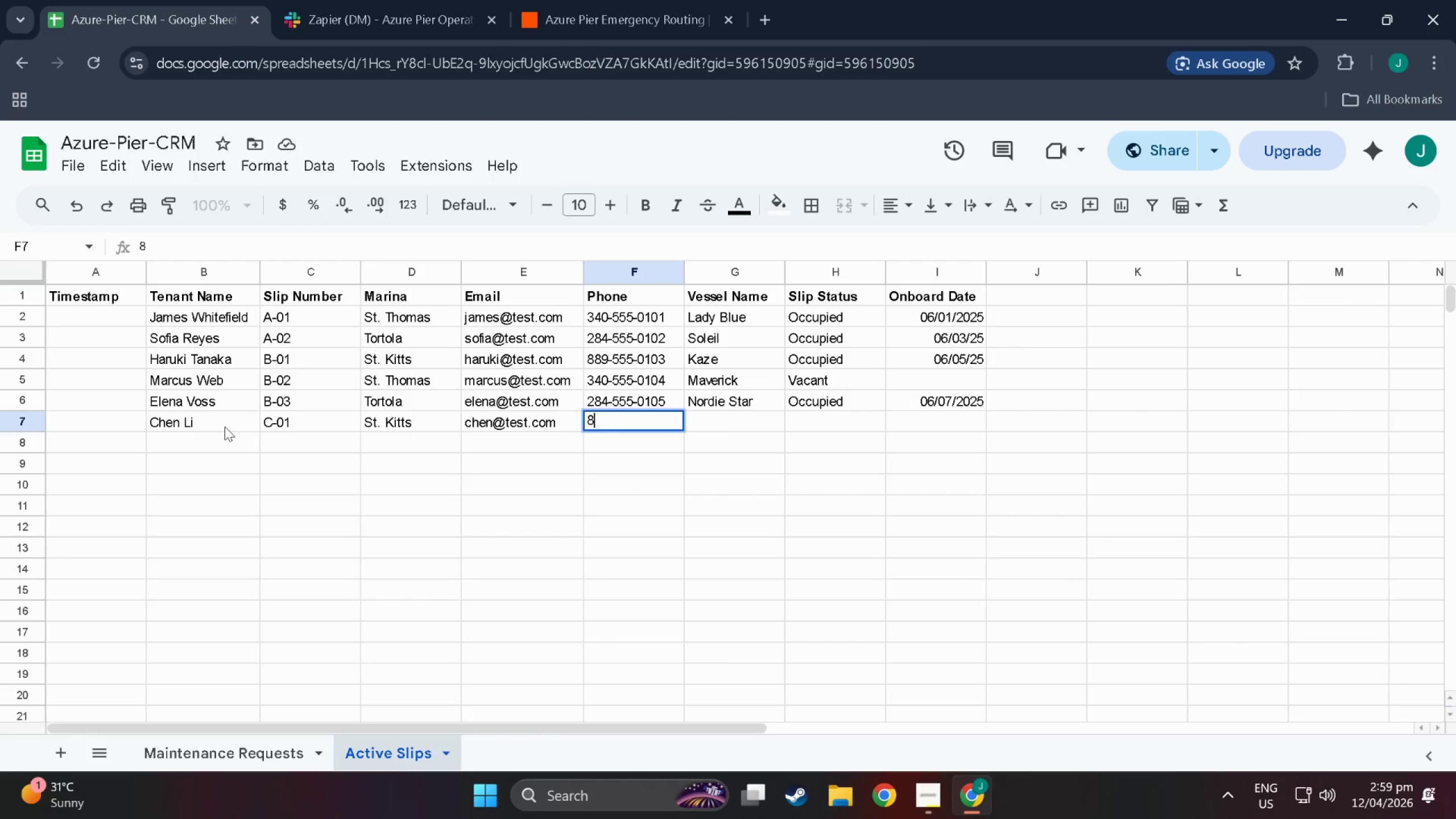 
key(Numpad6)
 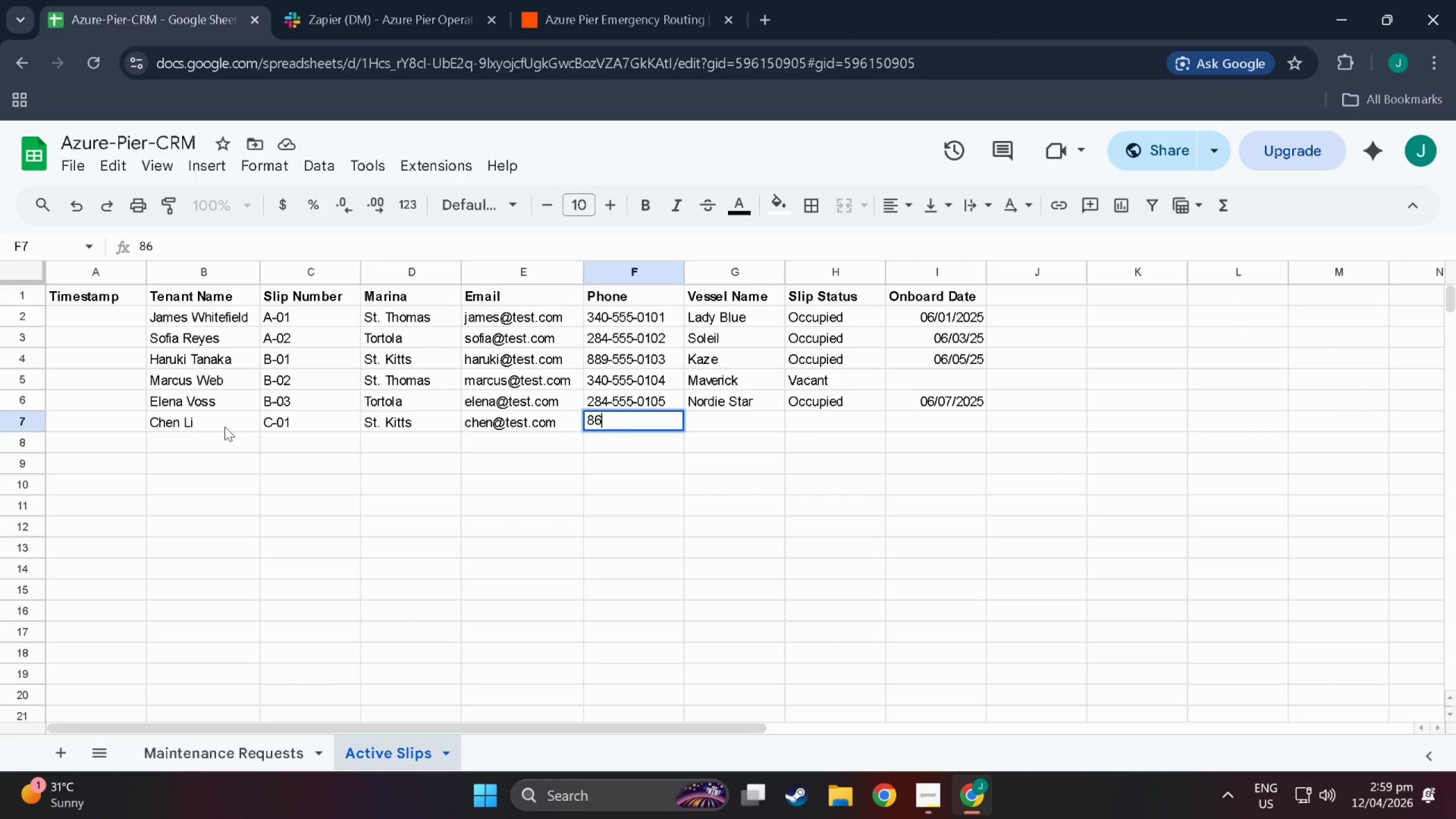 
key(Numpad9)
 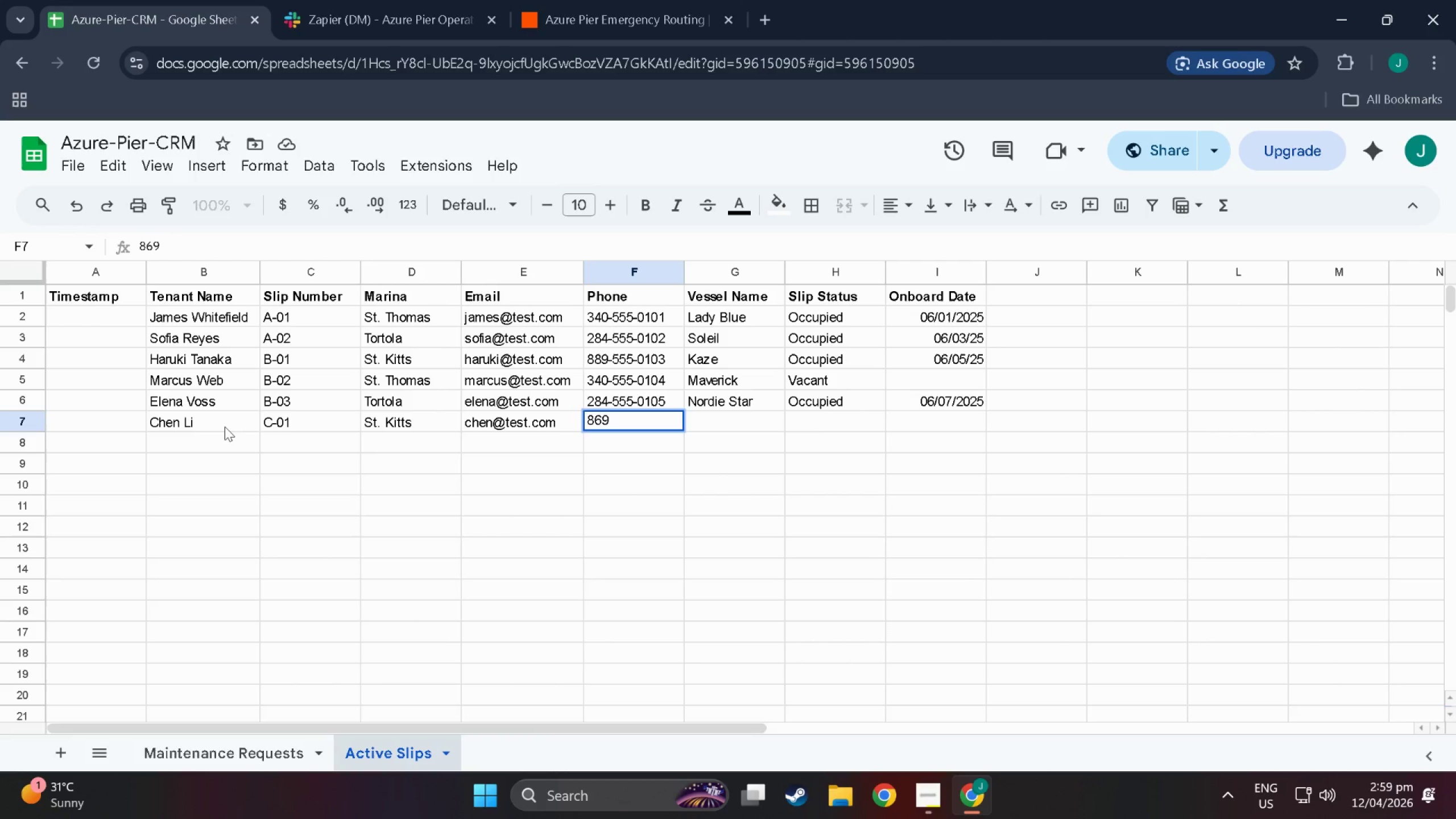 
key(NumpadSubtract)
 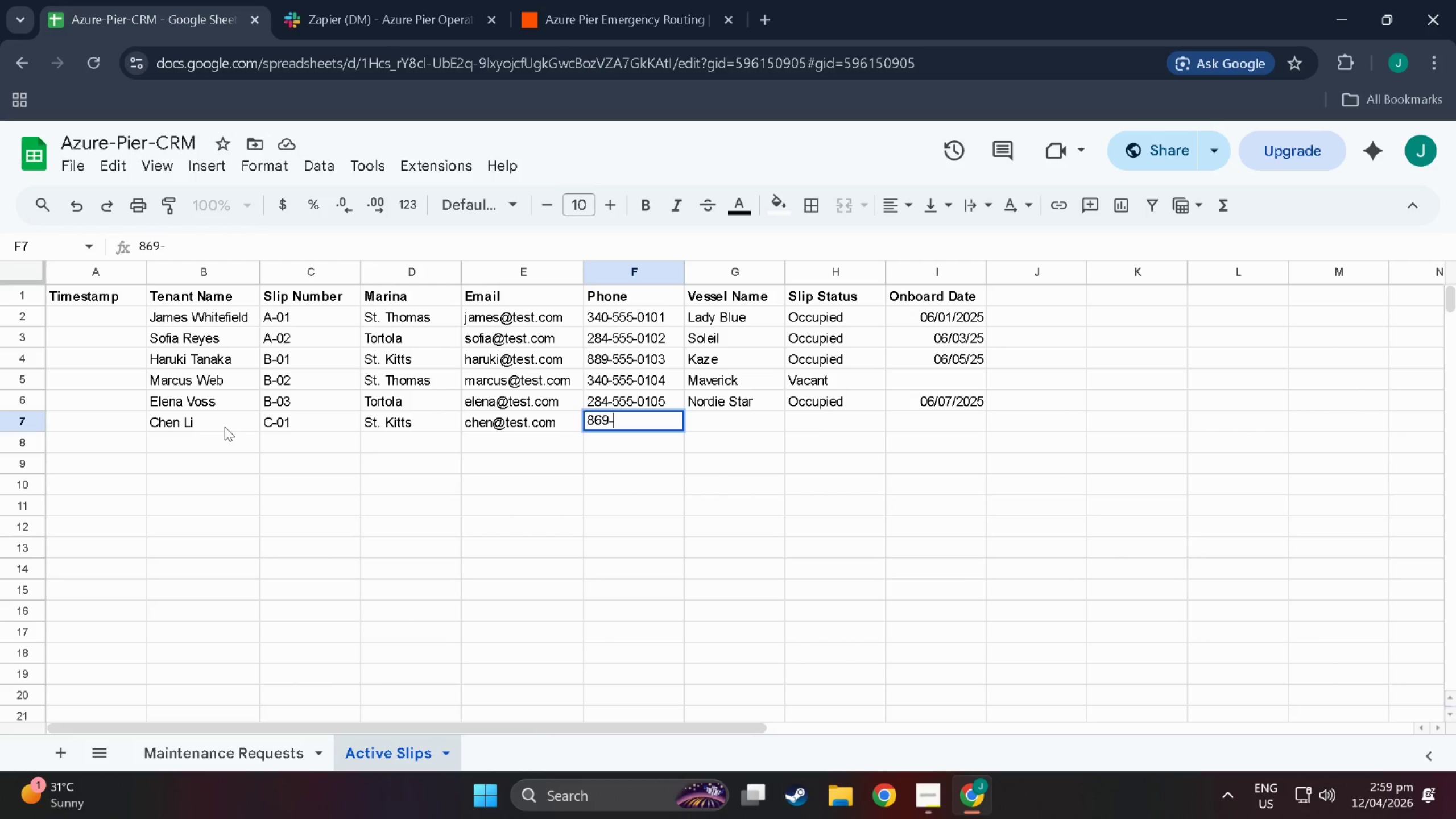 
key(Numpad5)
 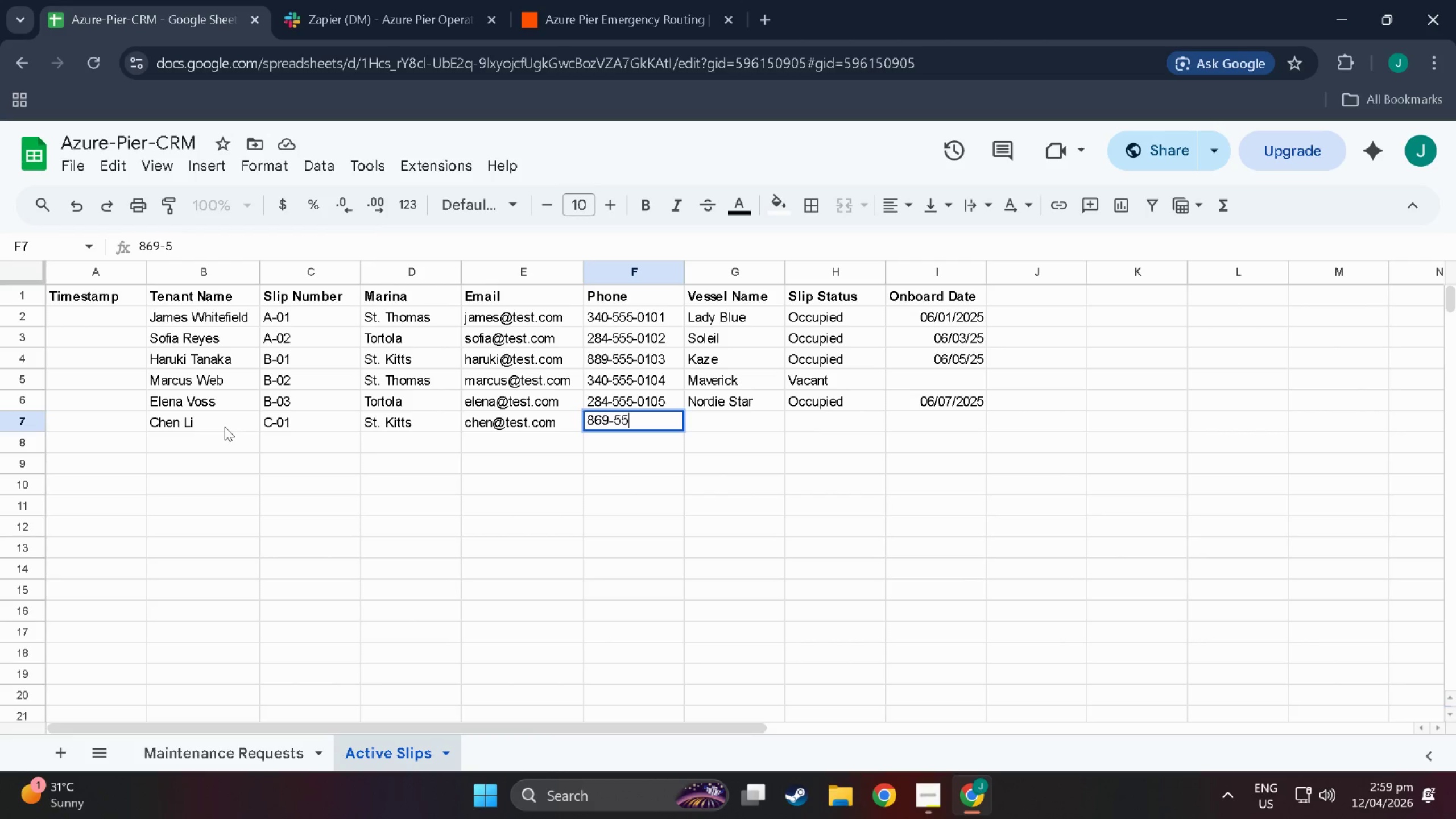 
key(Numpad5)
 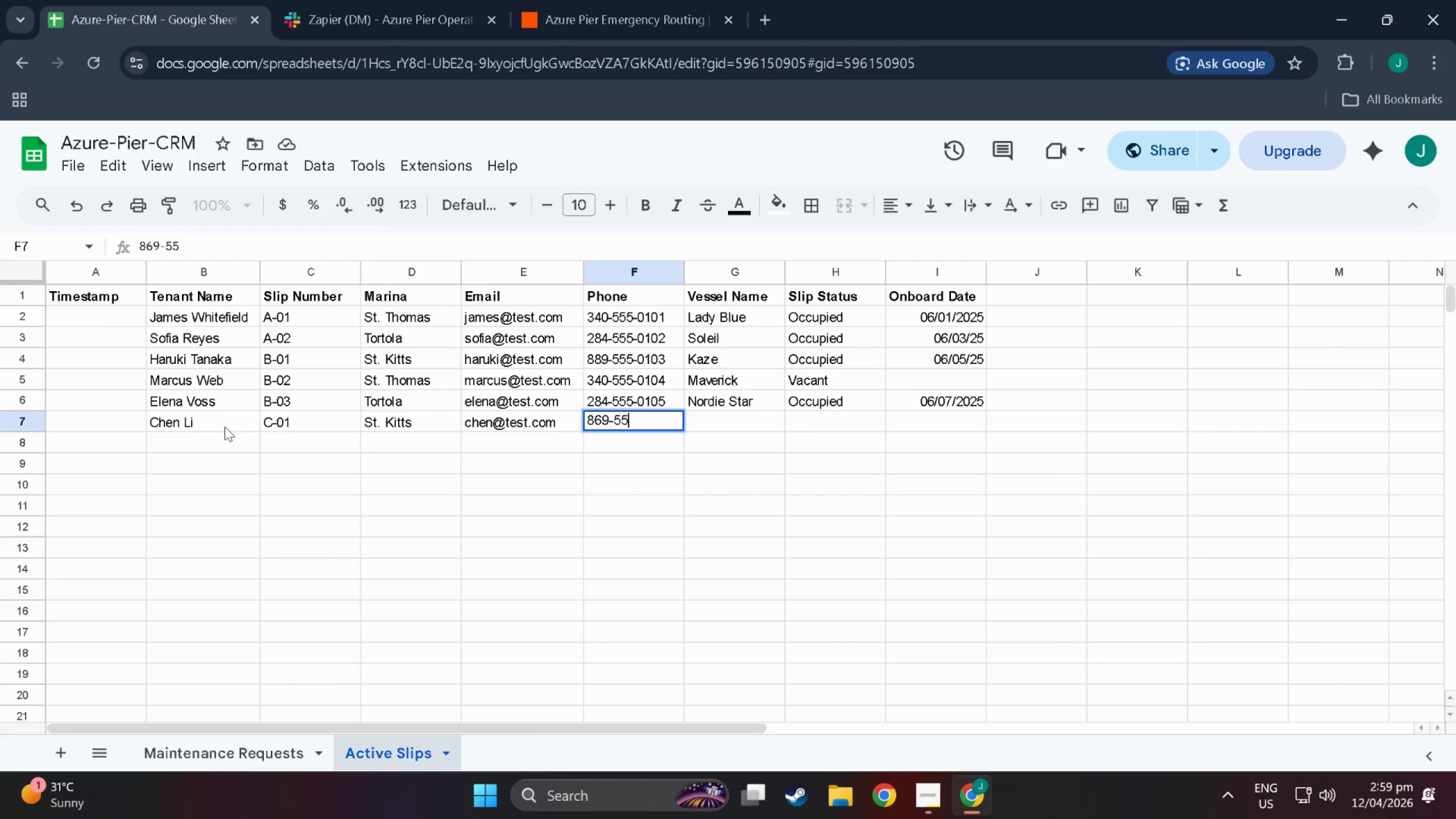 
key(Numpad5)
 